 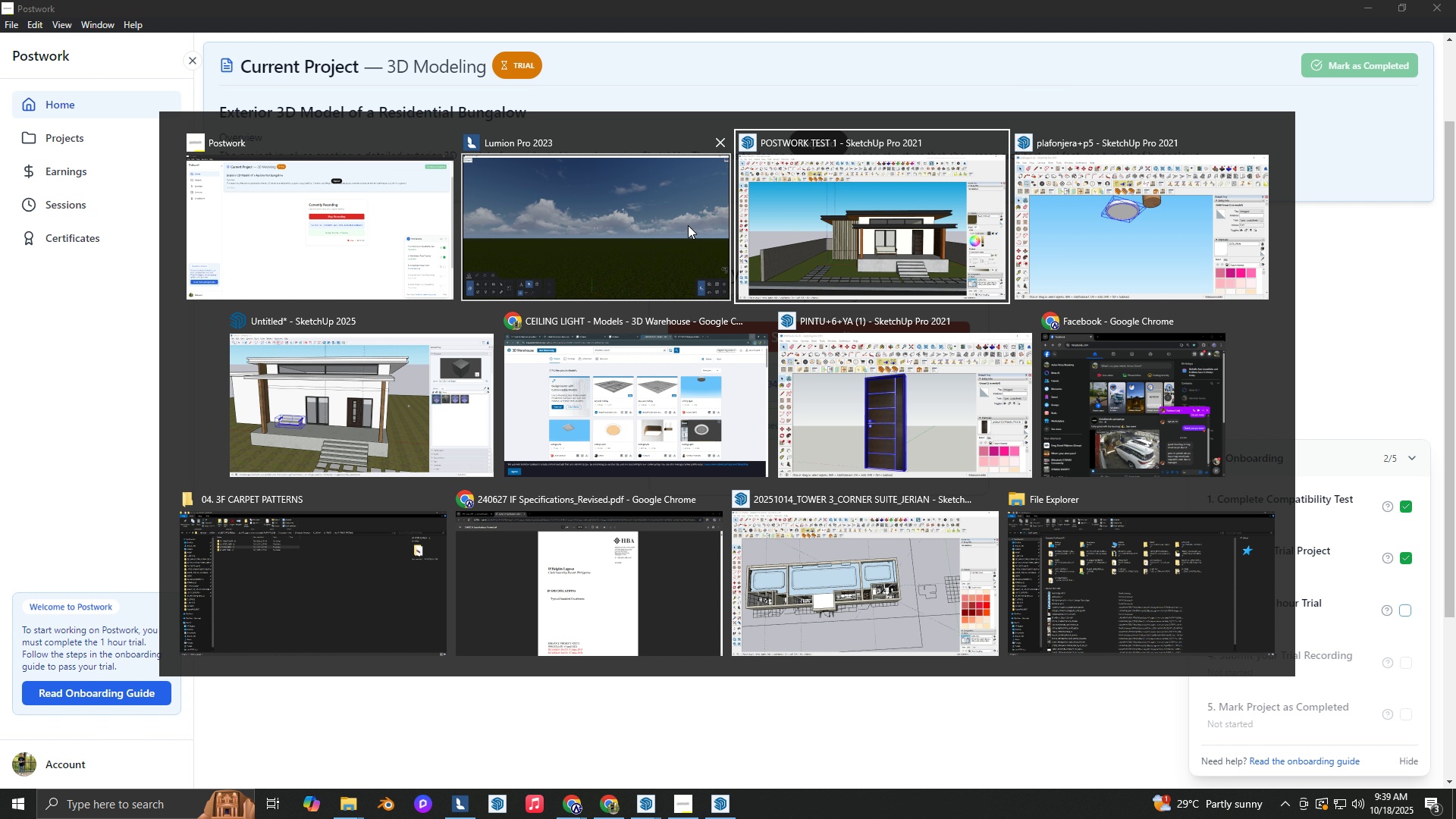 
key(Alt+AltLeft)
 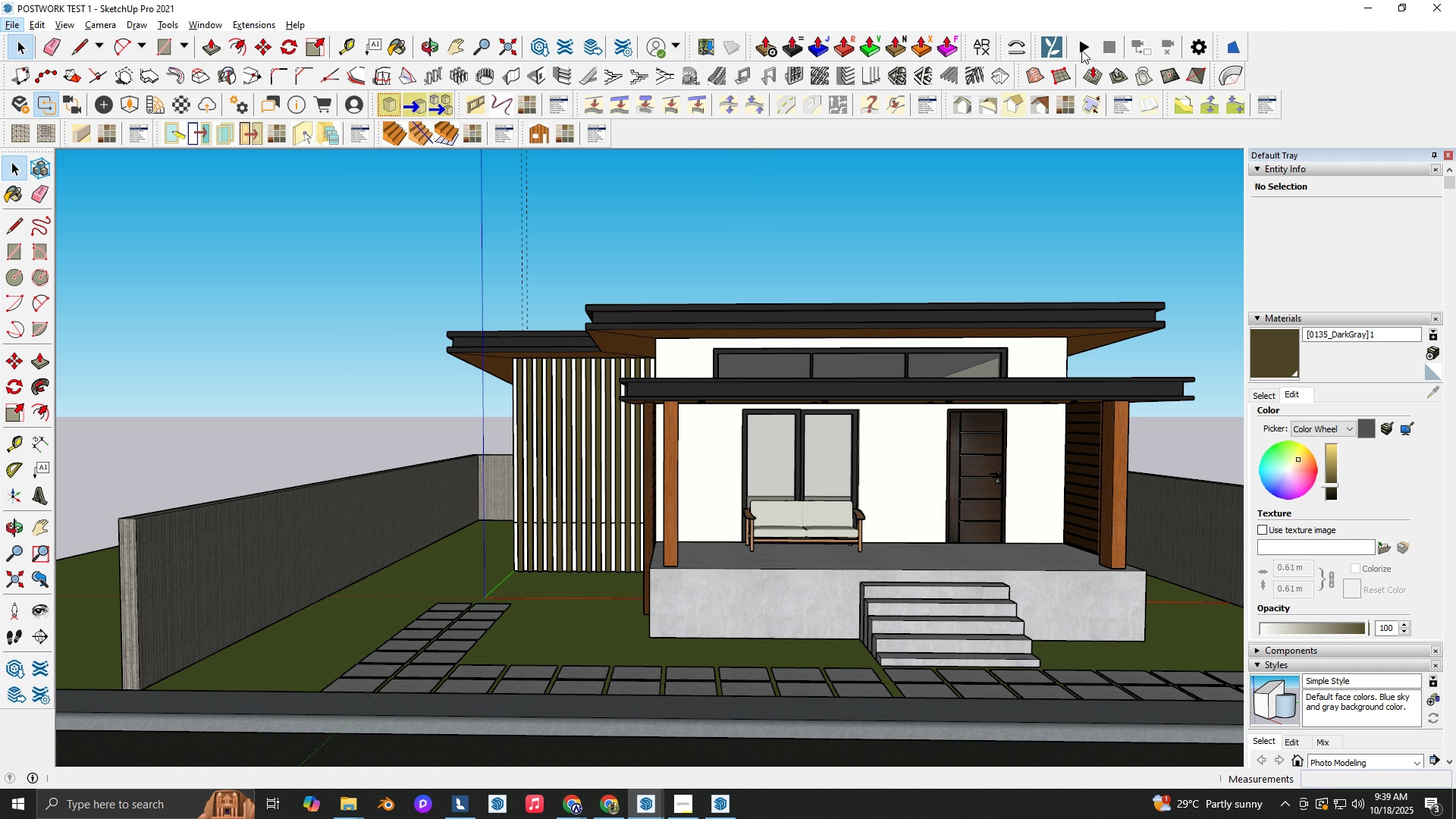 
key(Alt+Tab)
 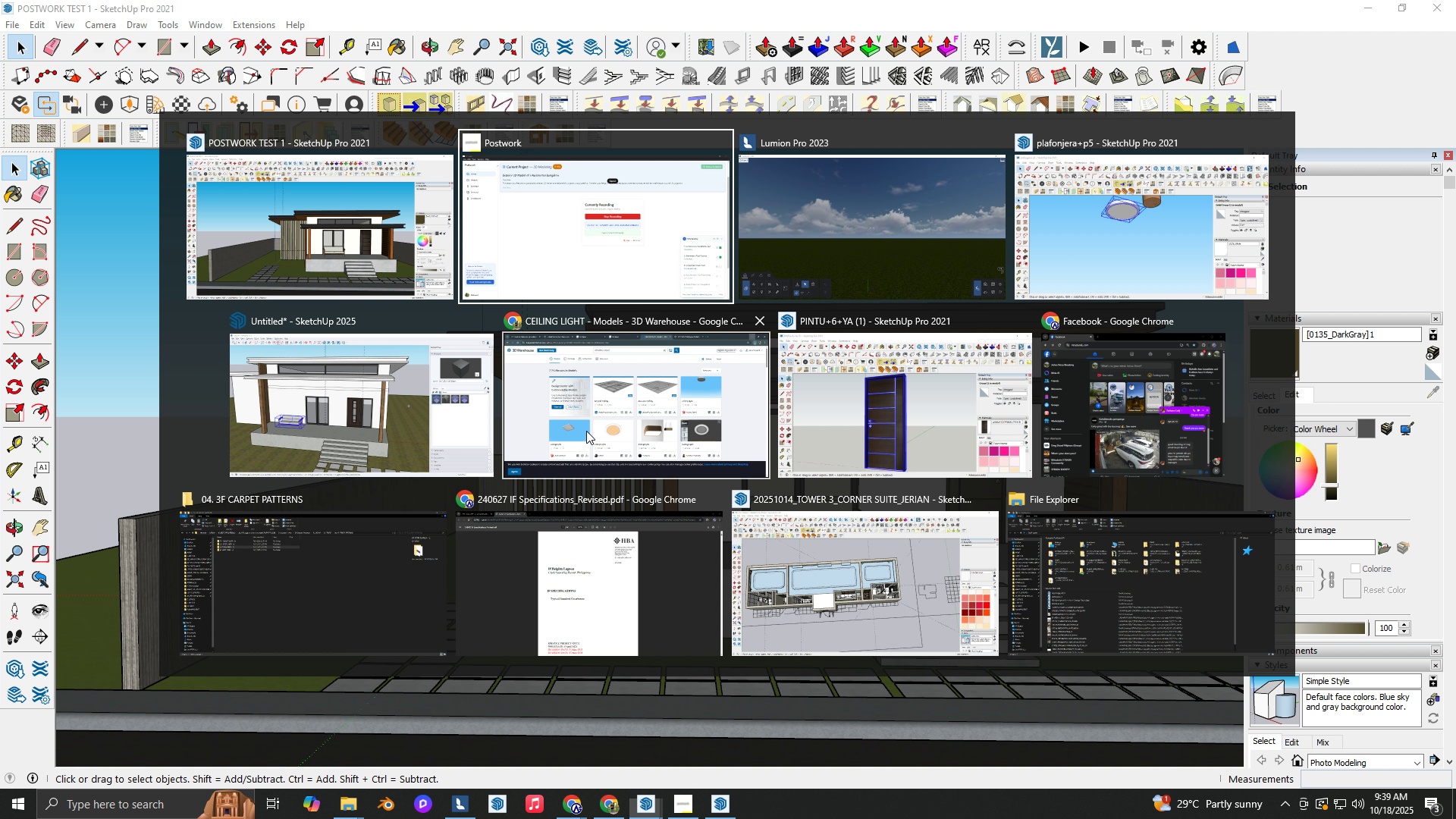 
key(Alt+Tab)
 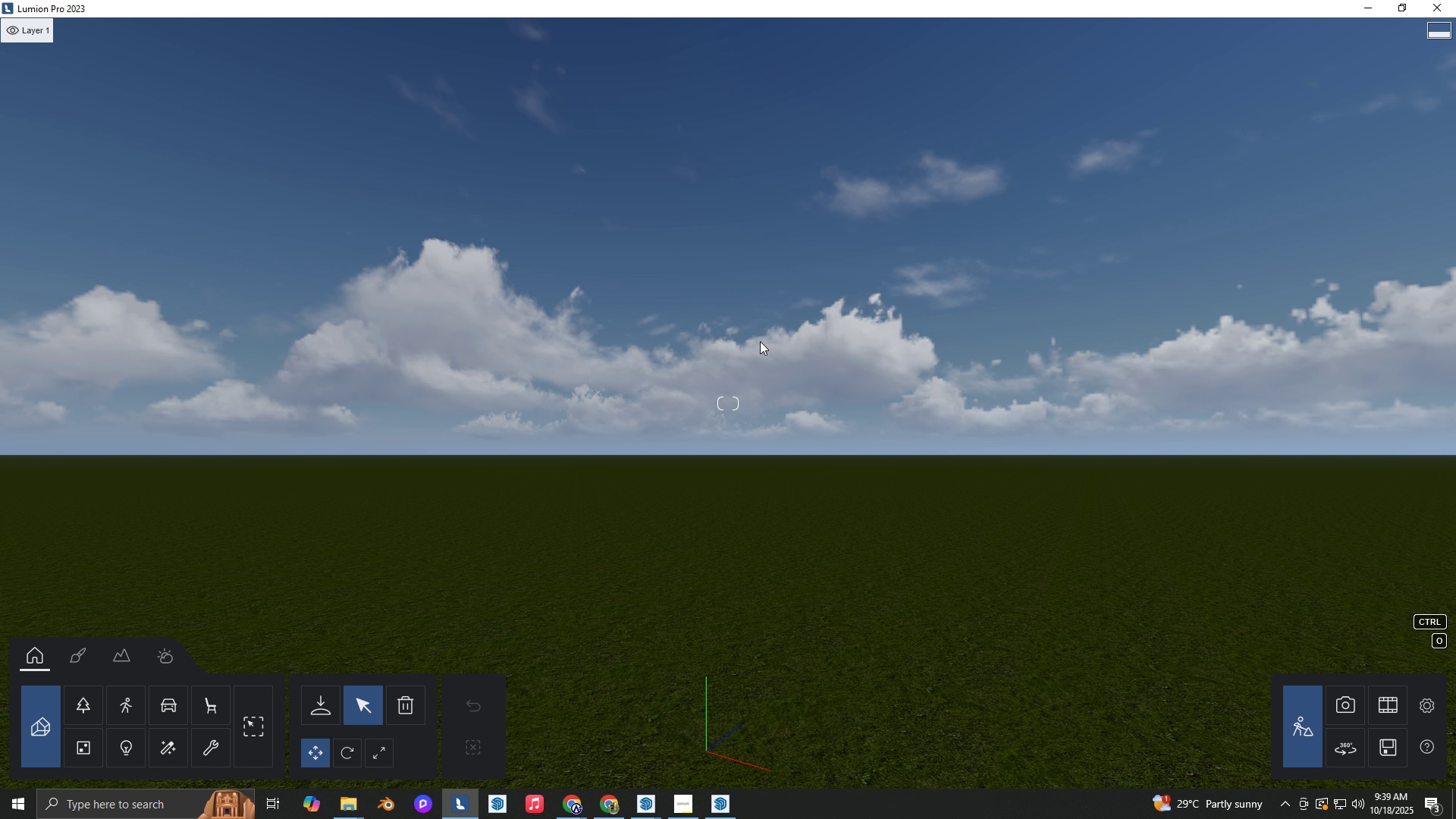 
key(Alt+Tab)
 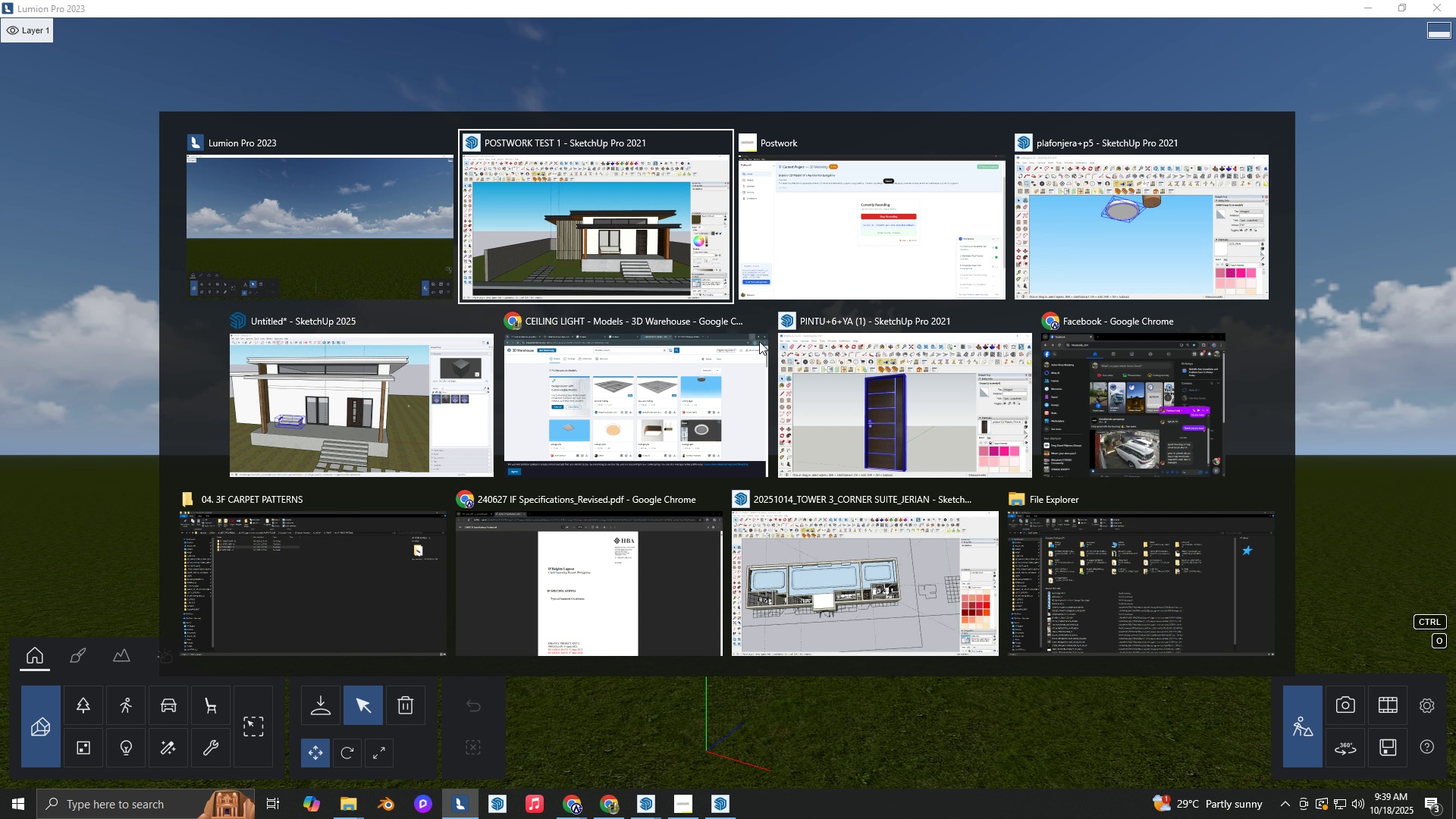 
key(Alt+Tab)
 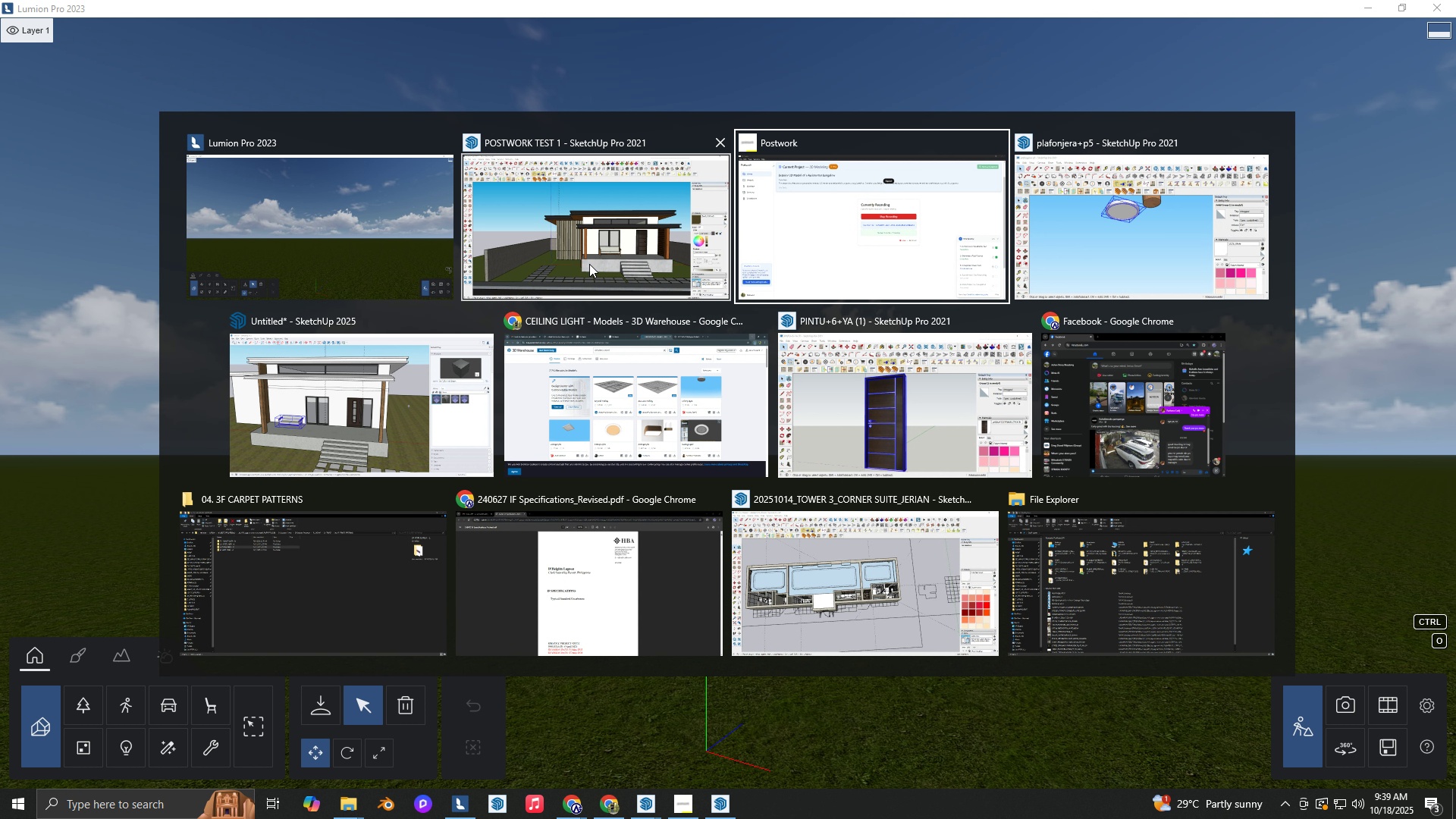 
left_click_drag(start_coordinate=[596, 237], to_coordinate=[594, 232])
 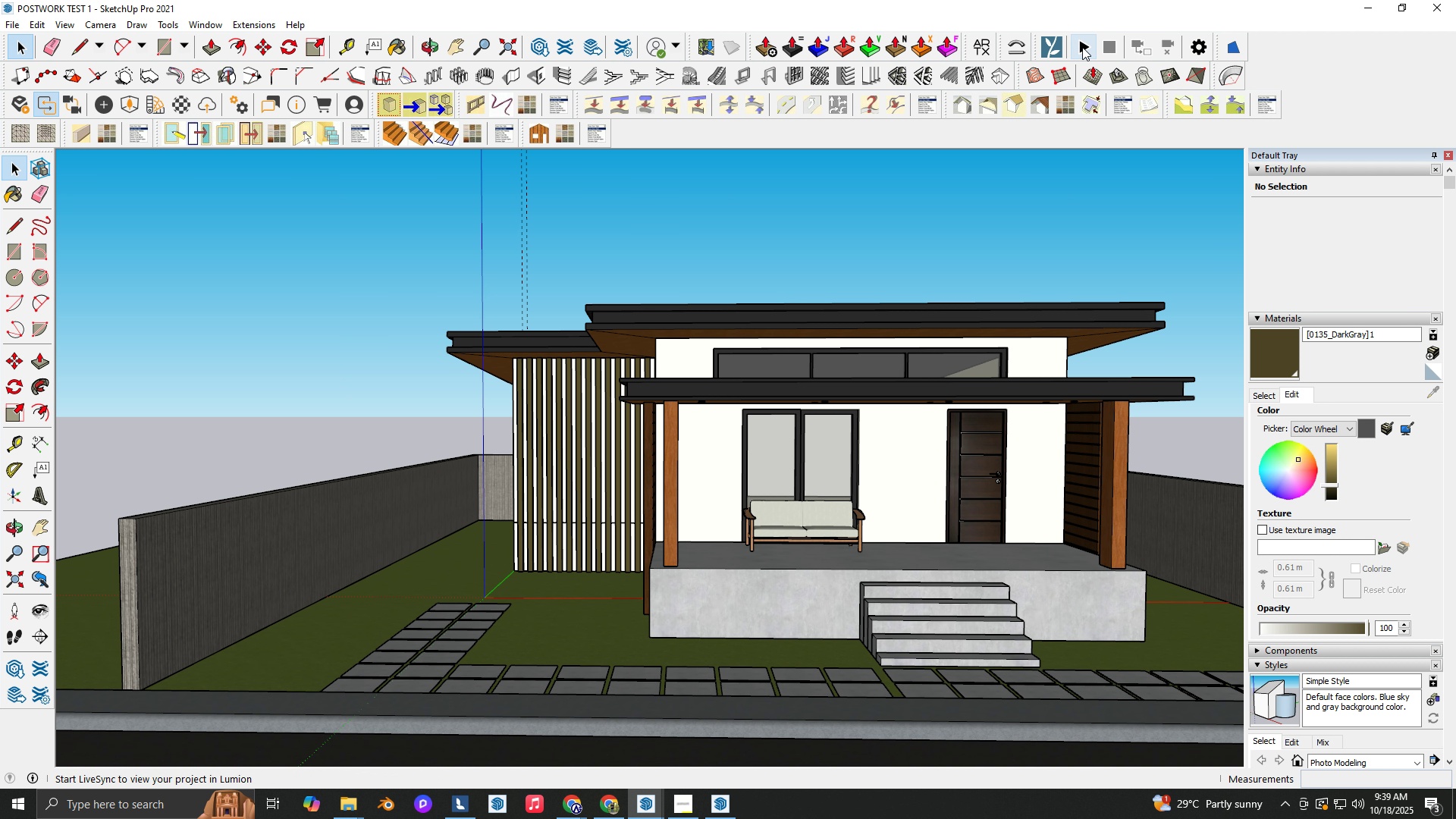 
left_click([1083, 46])
 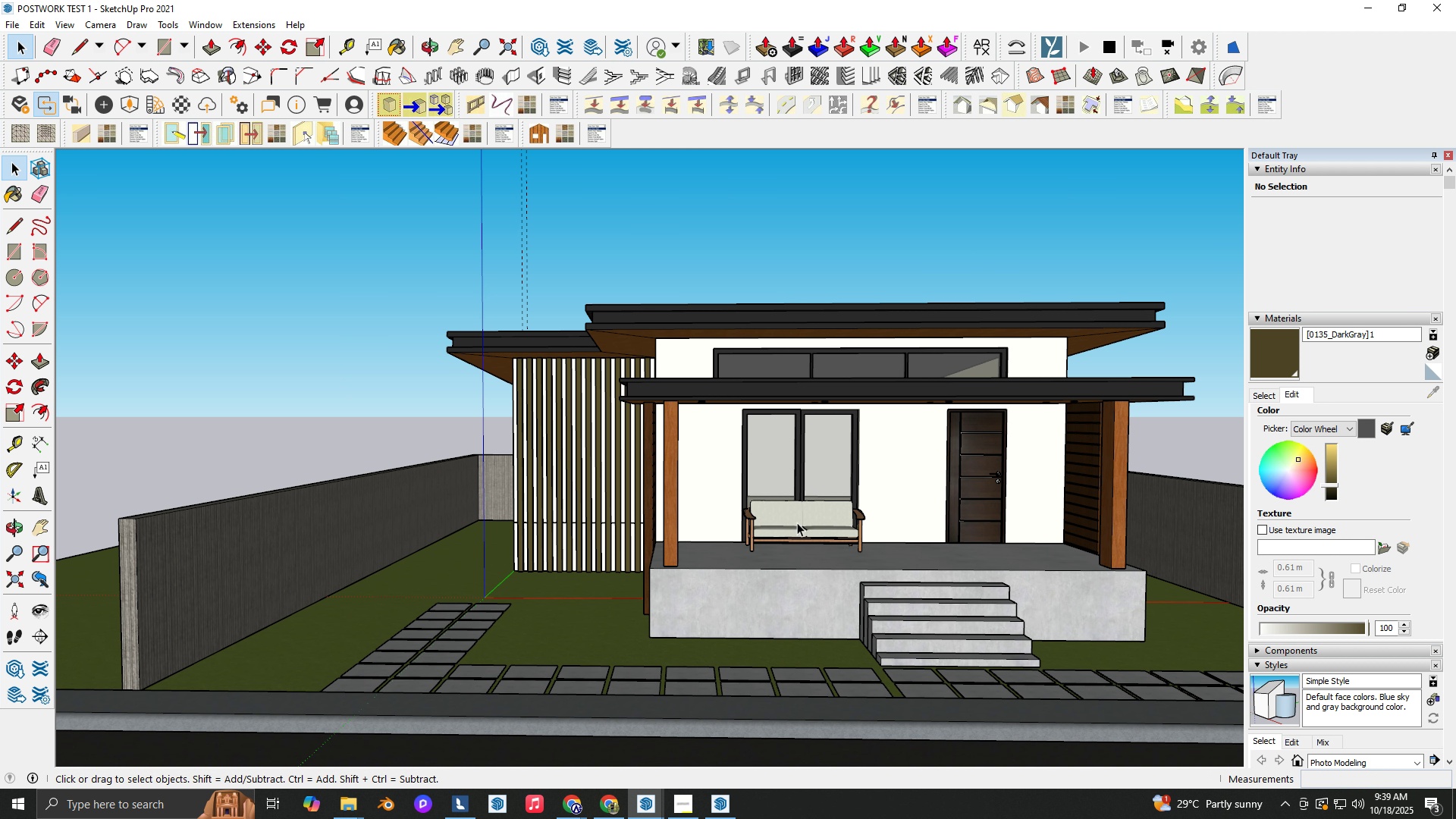 
scroll: coordinate [699, 510], scroll_direction: up, amount: 2.0
 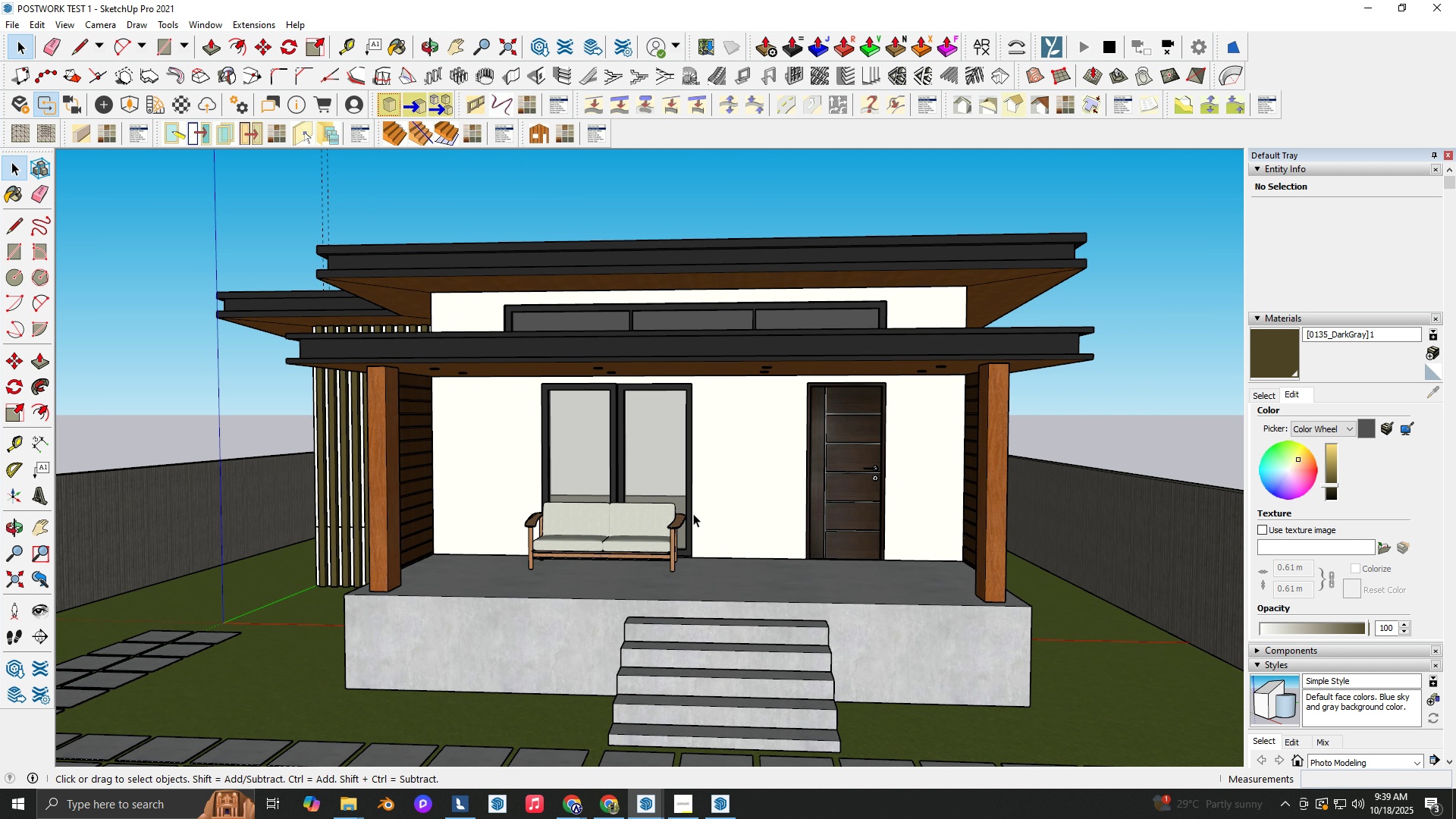 
hold_key(key=ShiftLeft, duration=0.3)
 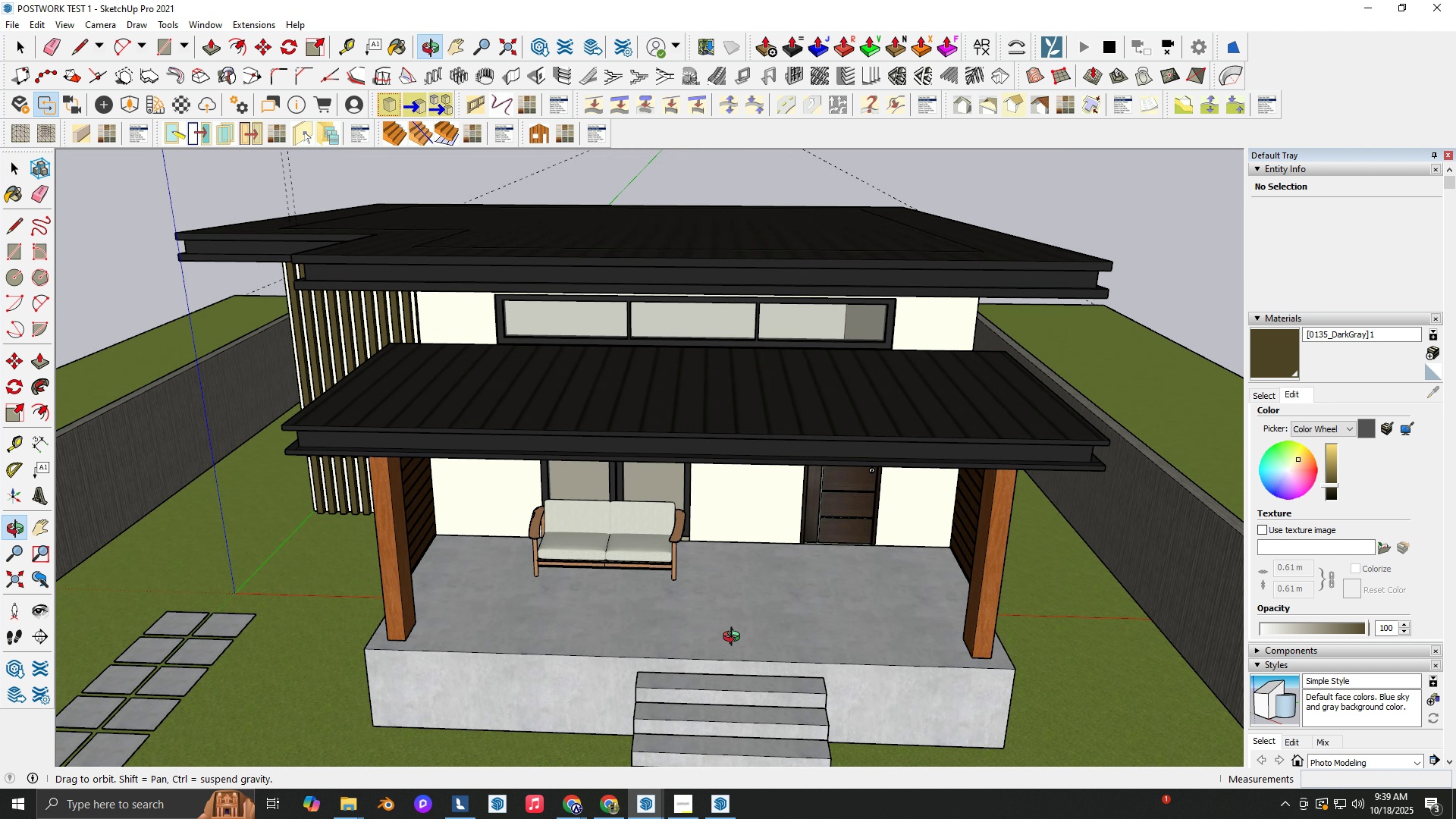 
scroll: coordinate [731, 642], scroll_direction: up, amount: 4.0
 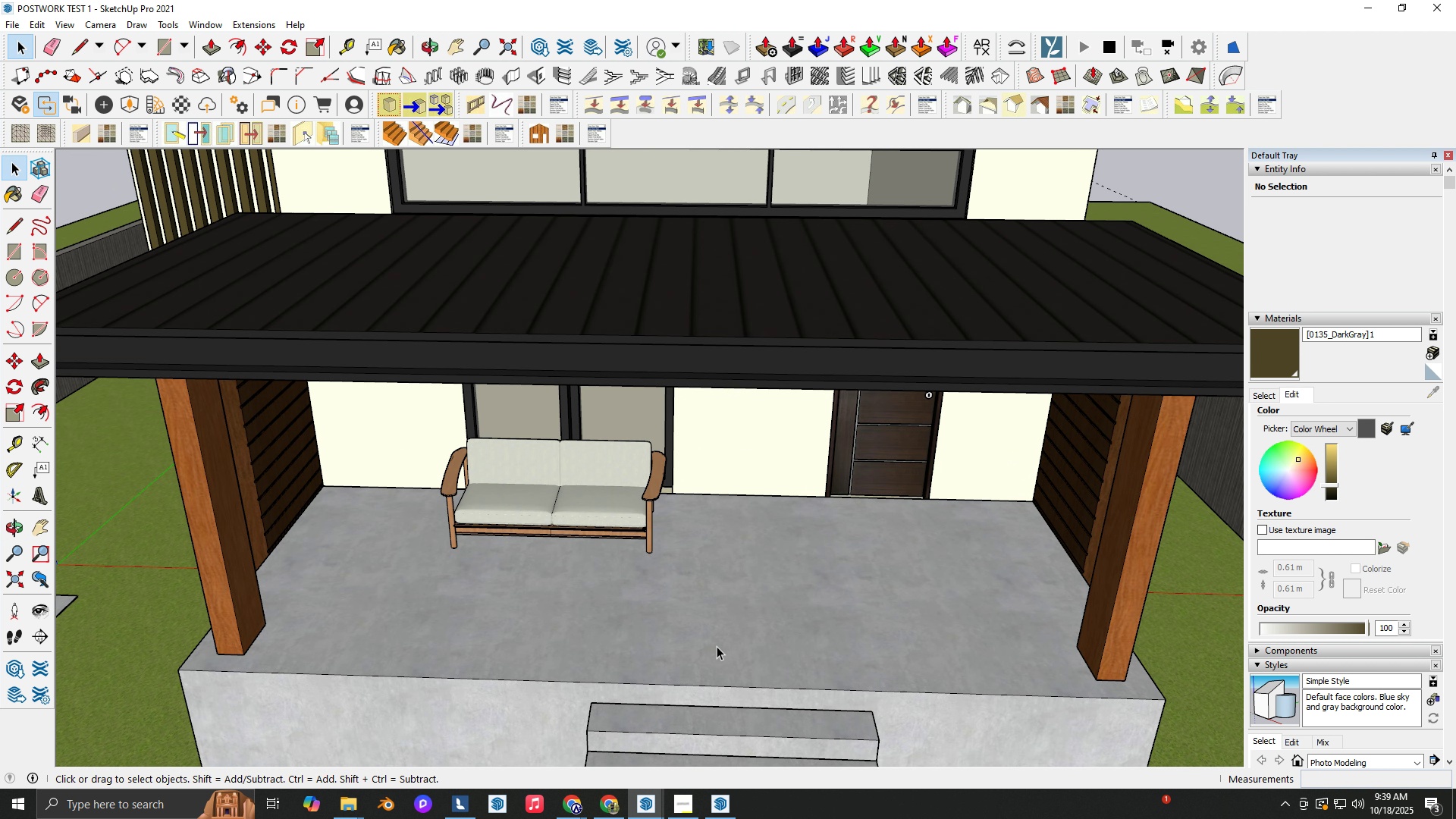 
key(Space)
 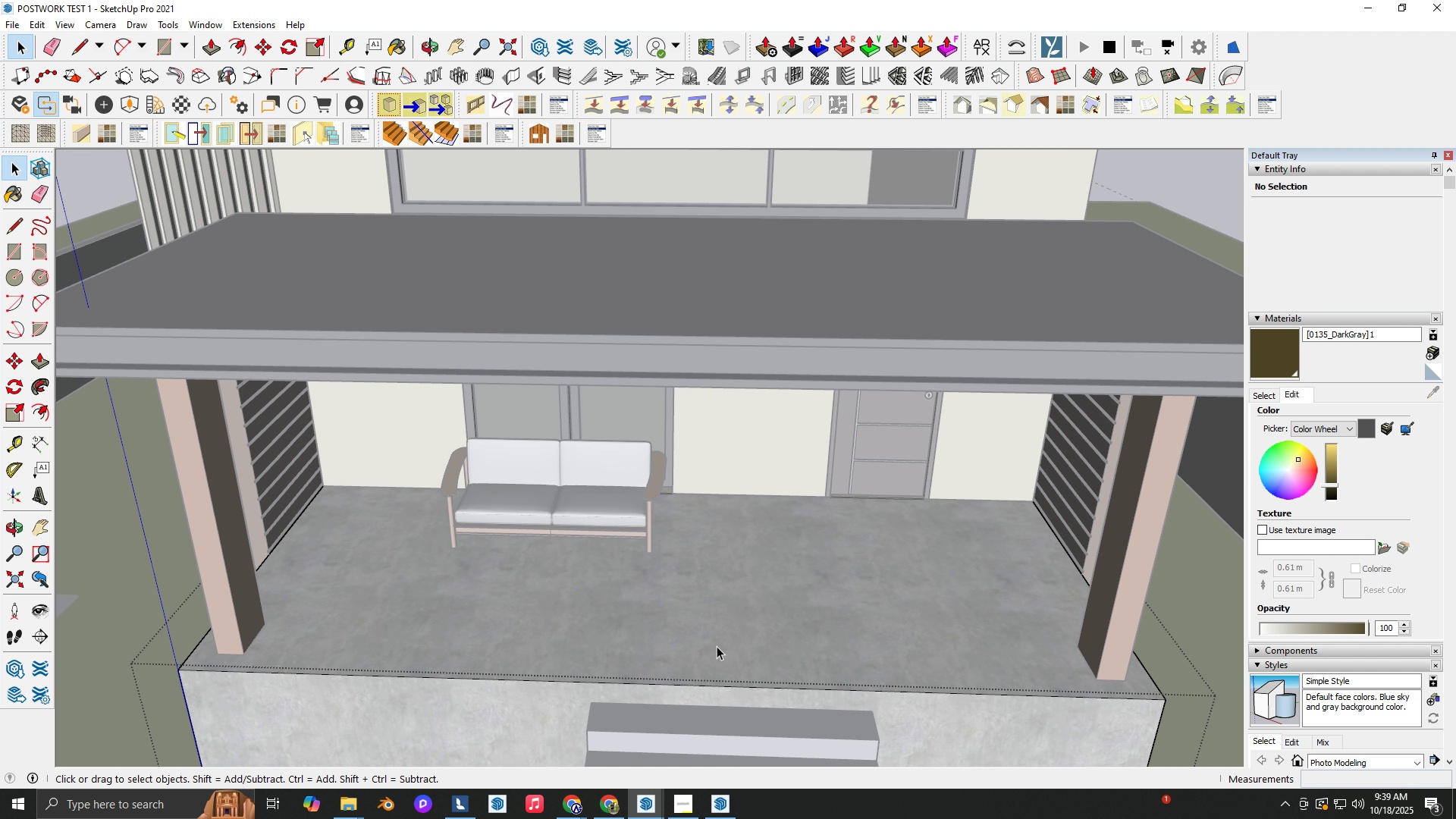 
double_click([717, 646])
 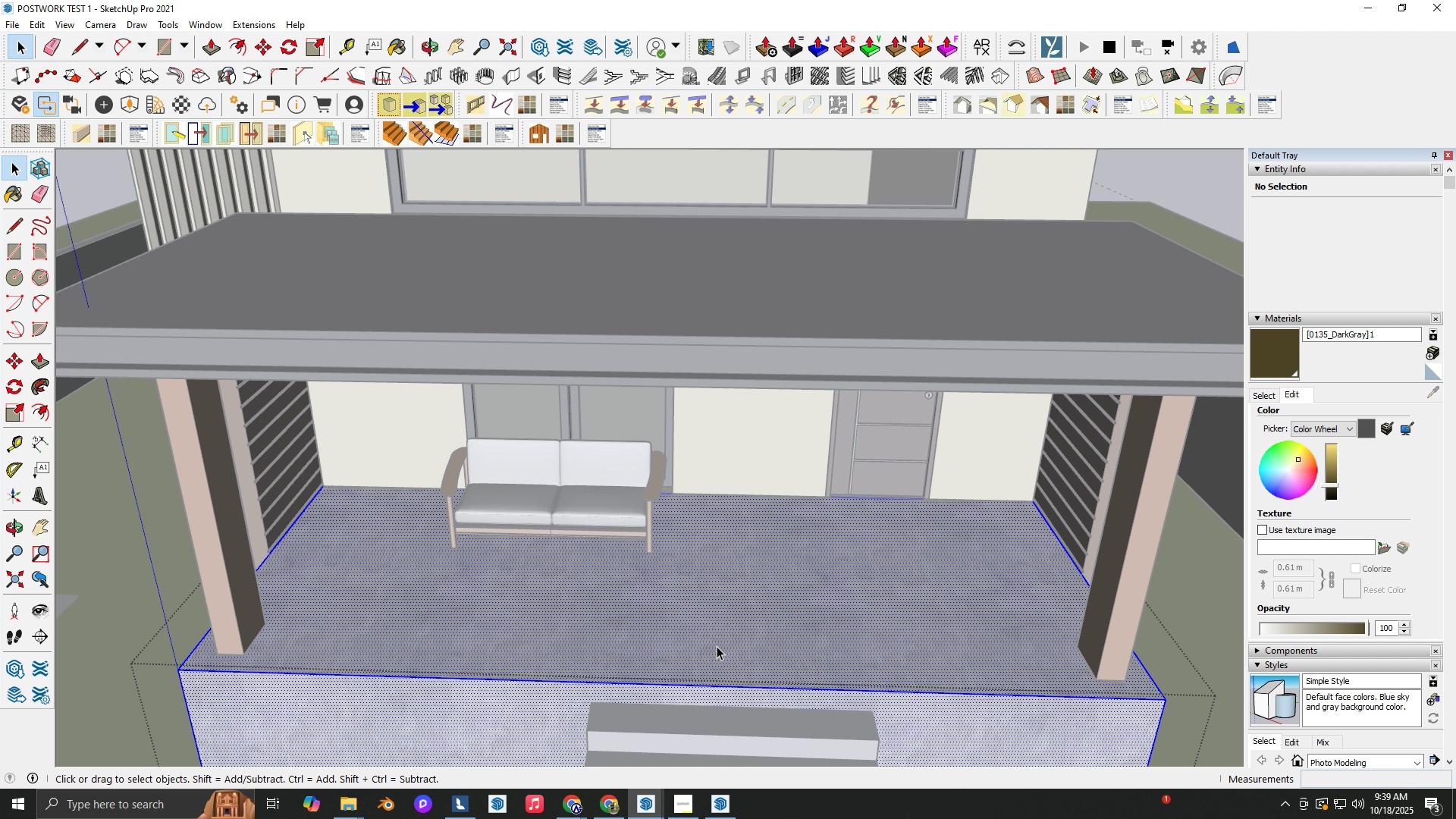 
triple_click([717, 646])
 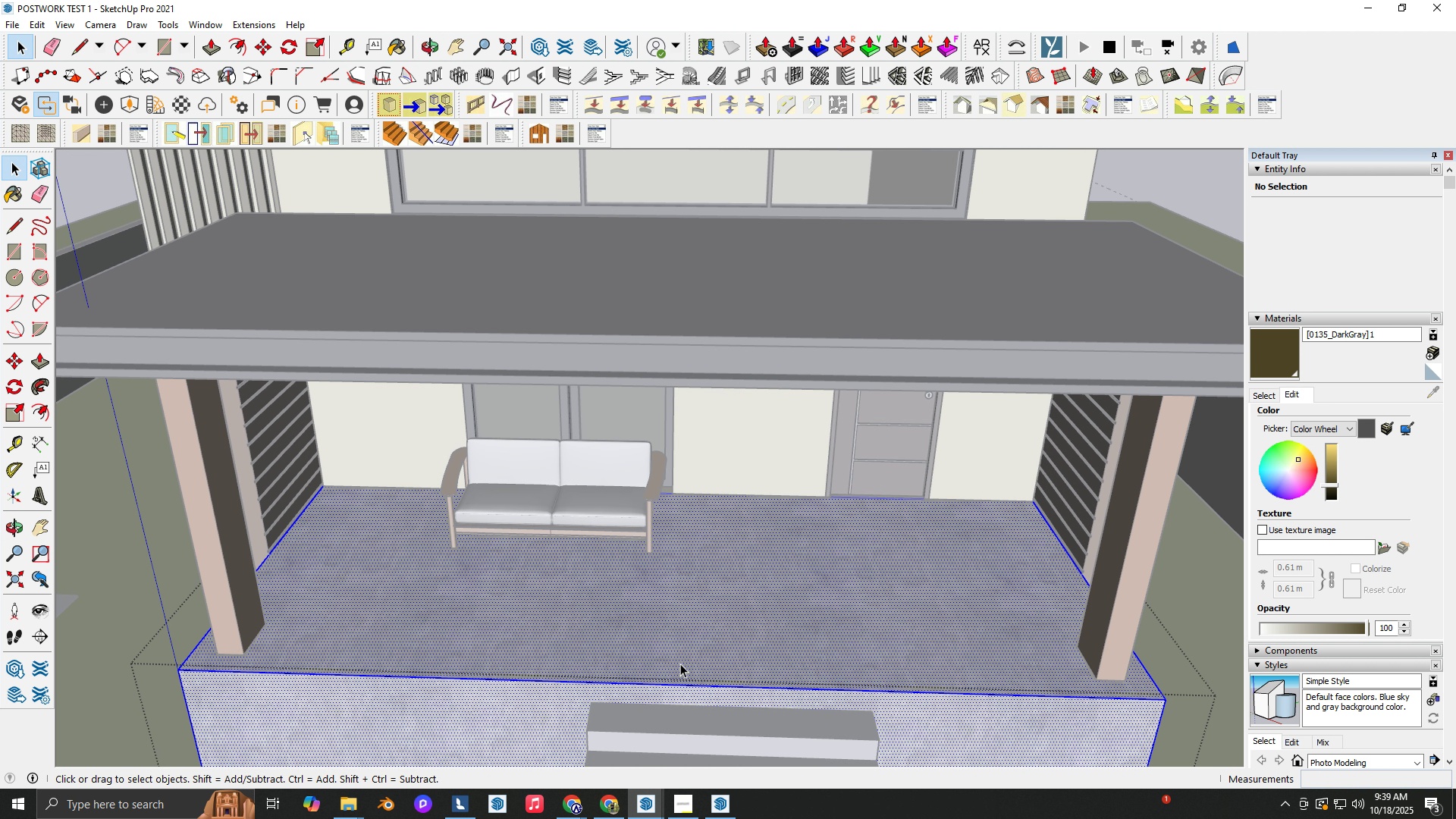 
triple_click([717, 646])
 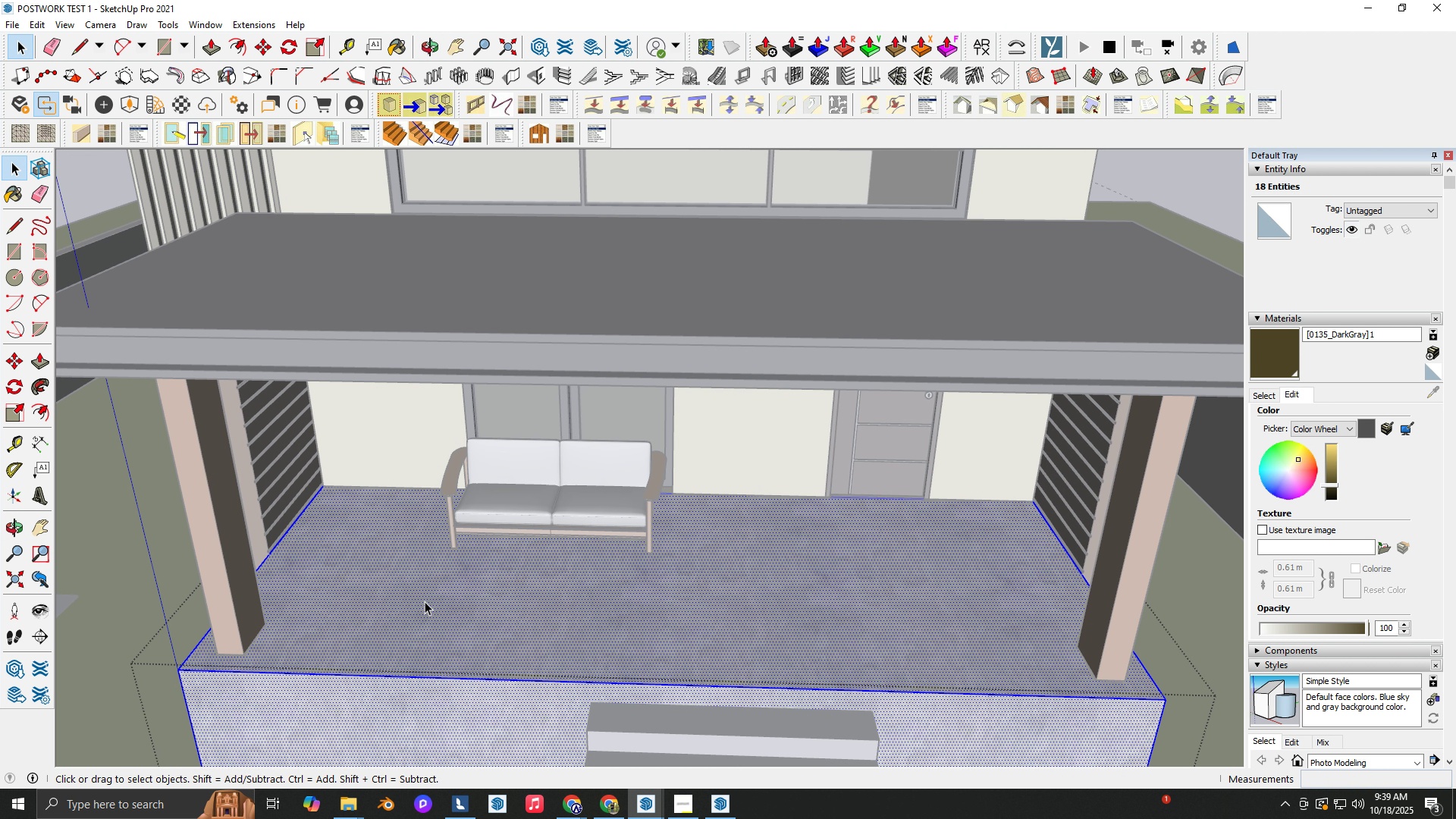 
hold_key(key=Space, duration=0.31)
 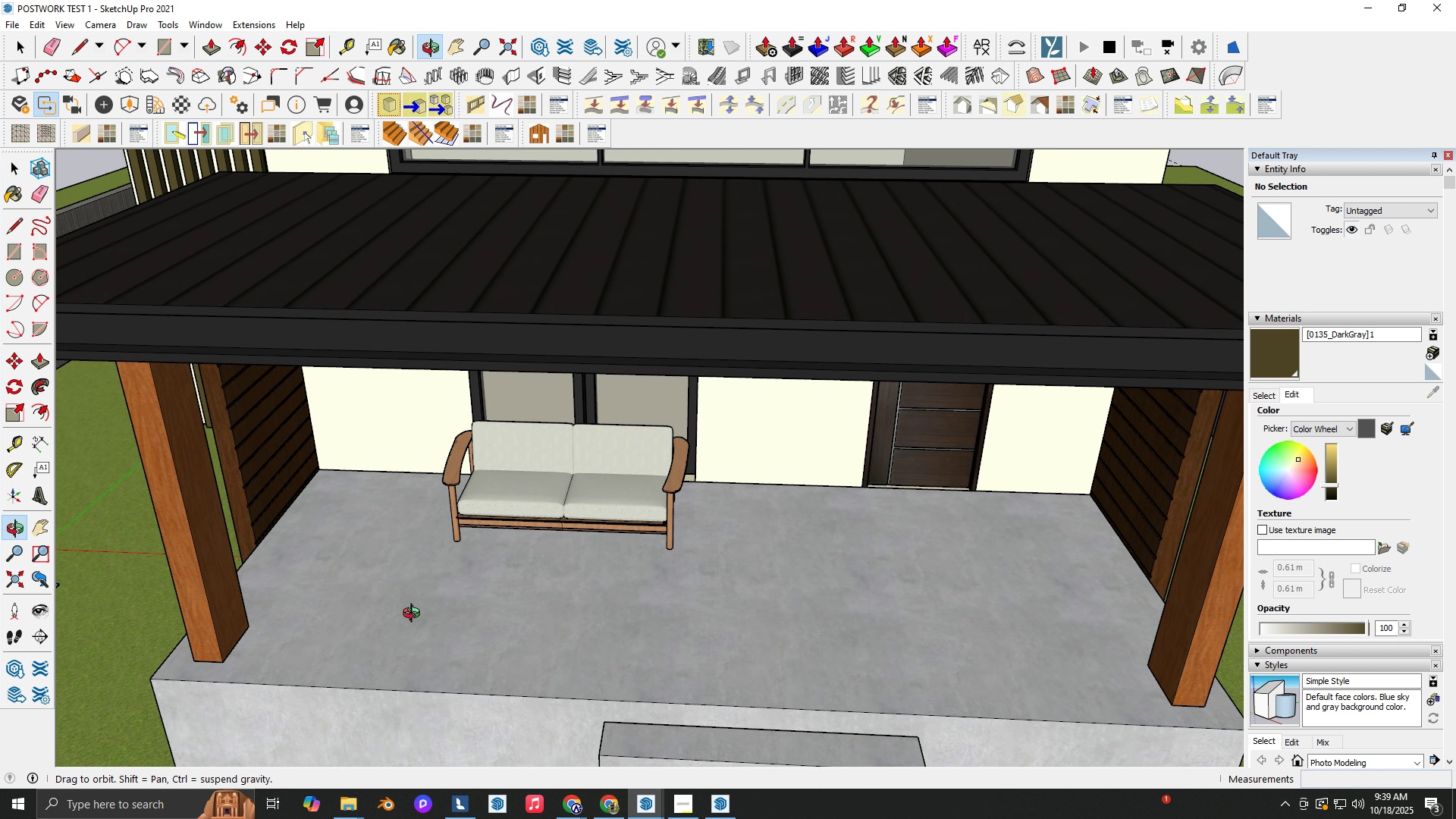 
key(Escape)
 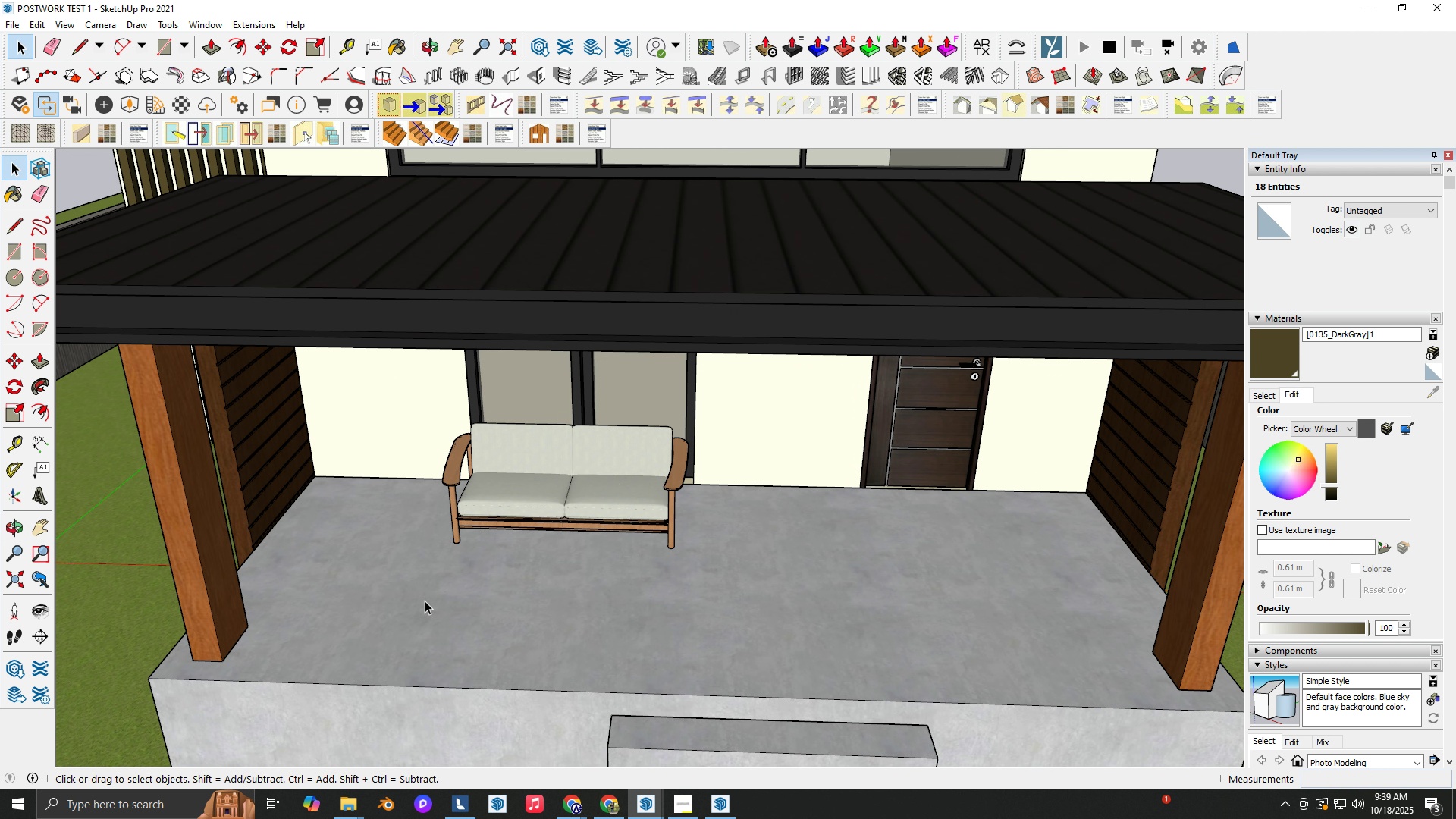 
scroll: coordinate [425, 601], scroll_direction: up, amount: 1.0
 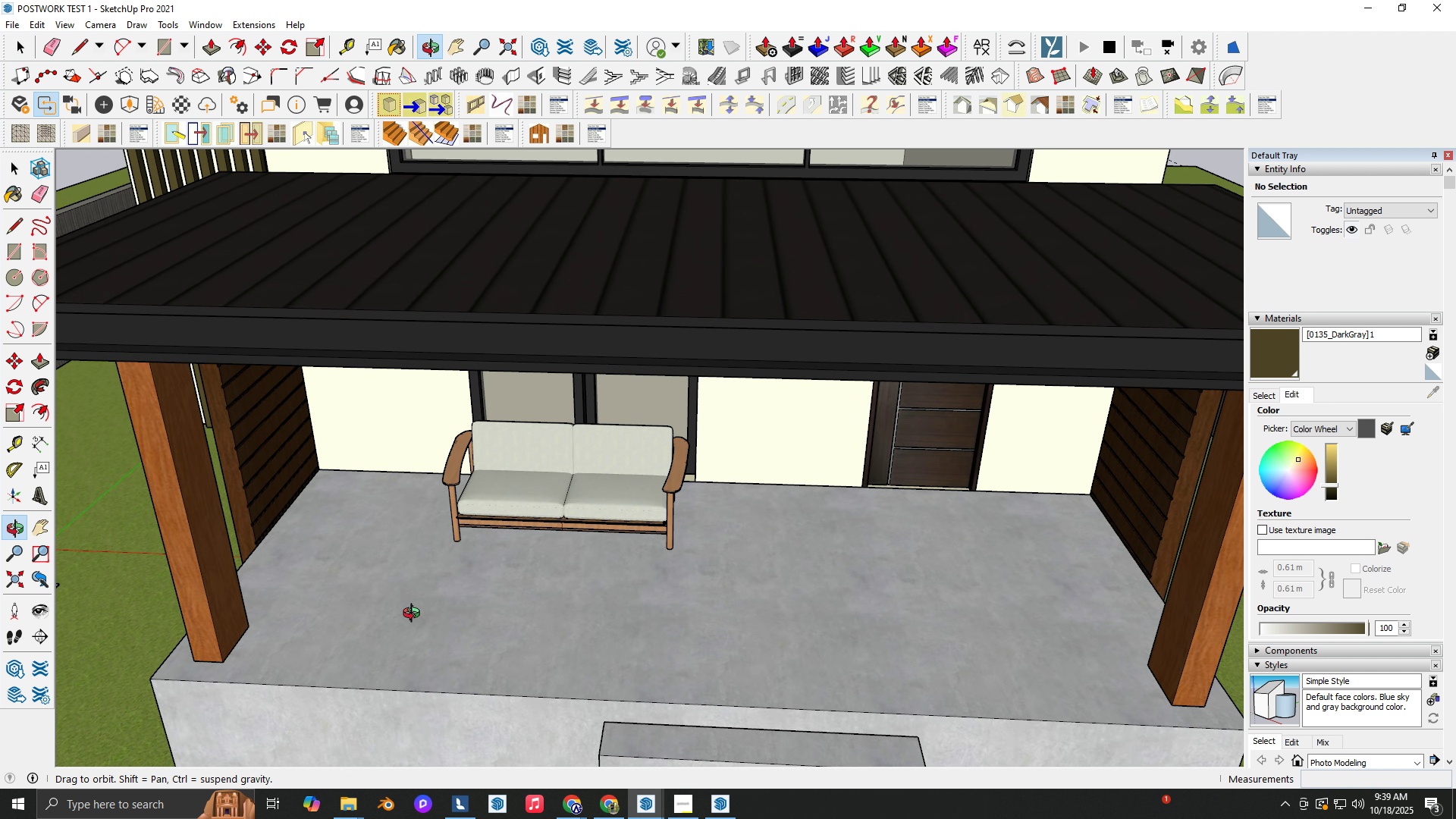 
key(Shift+ShiftLeft)
 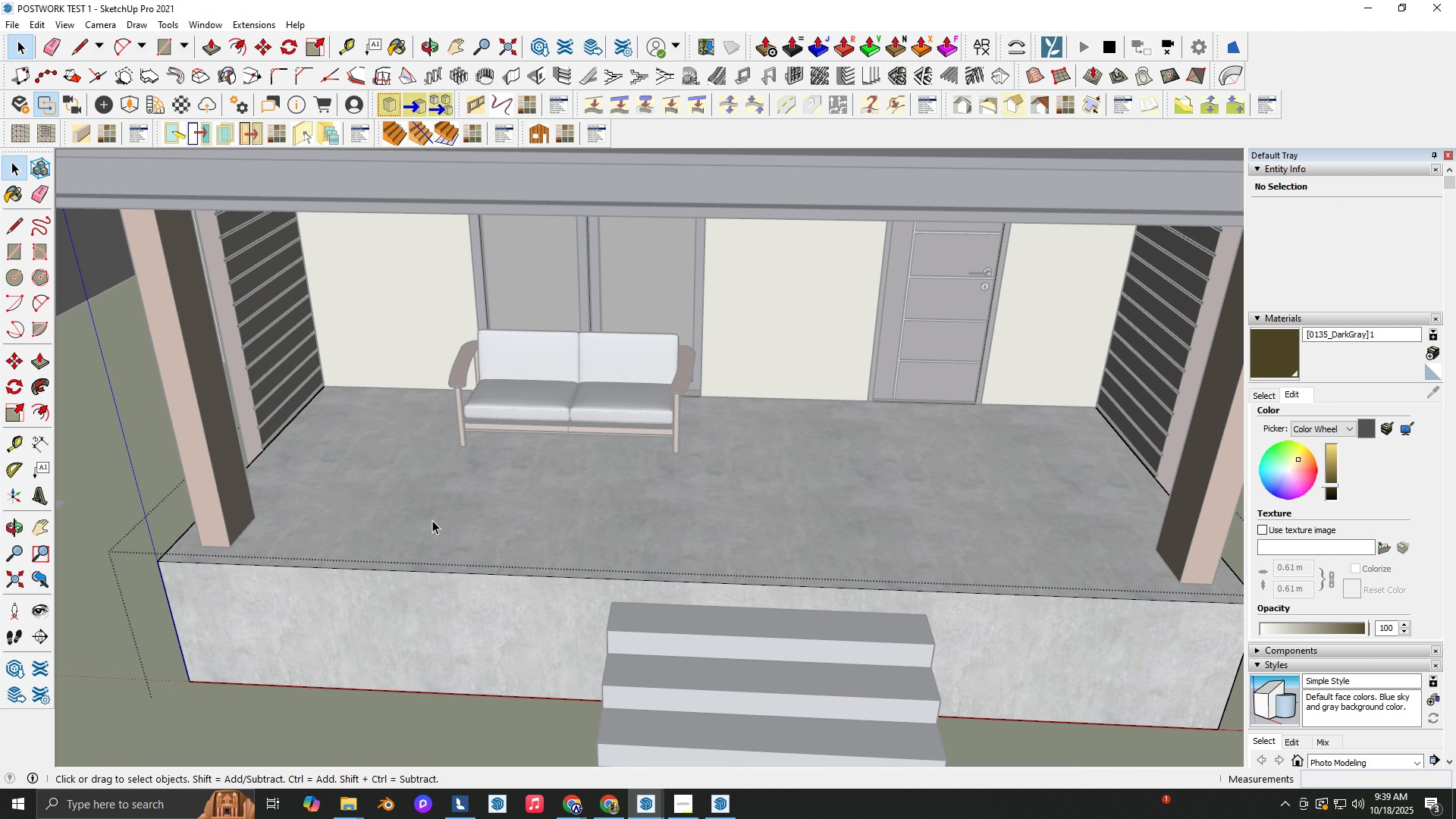 
double_click([432, 520])
 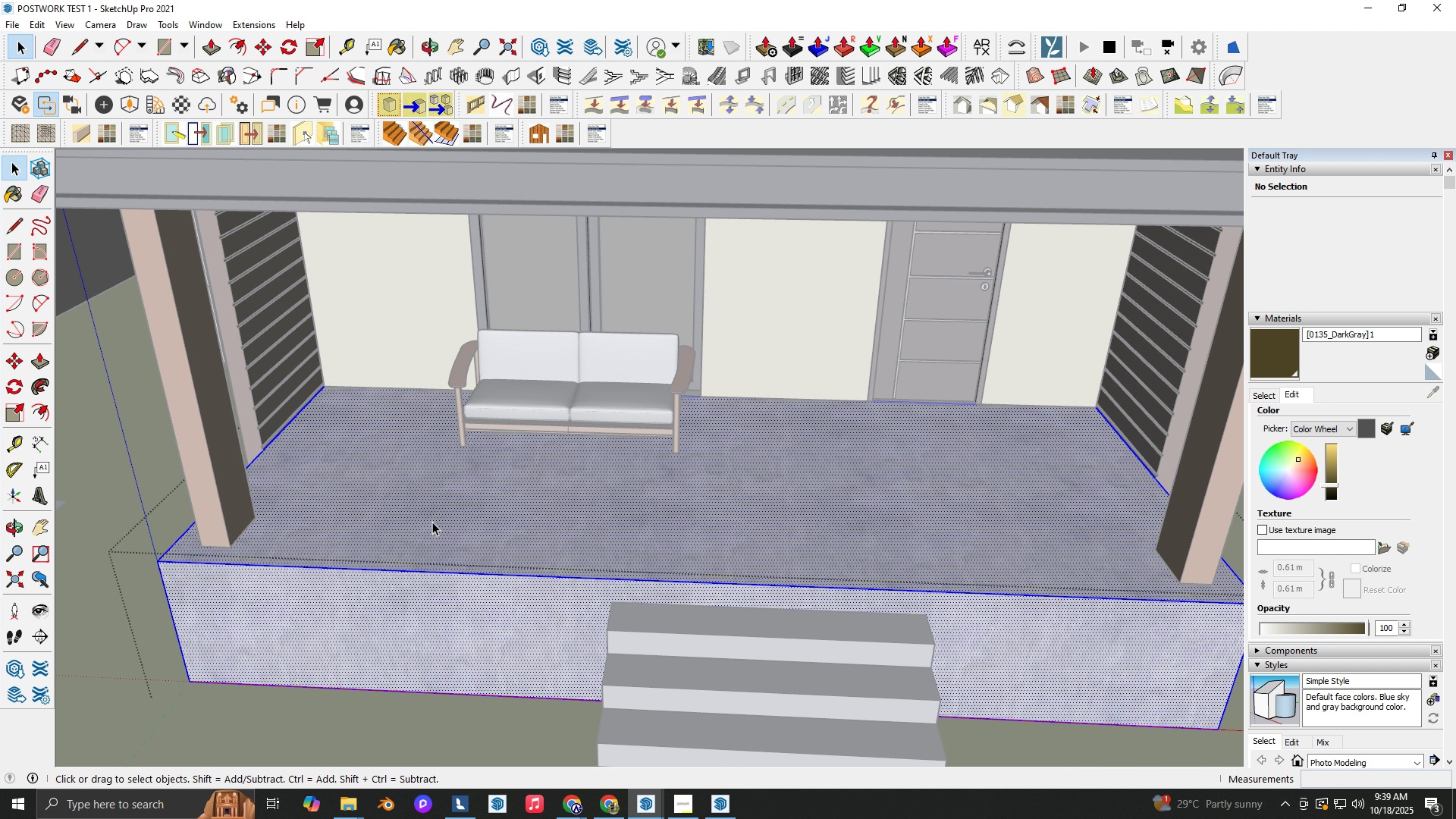 
triple_click([432, 520])
 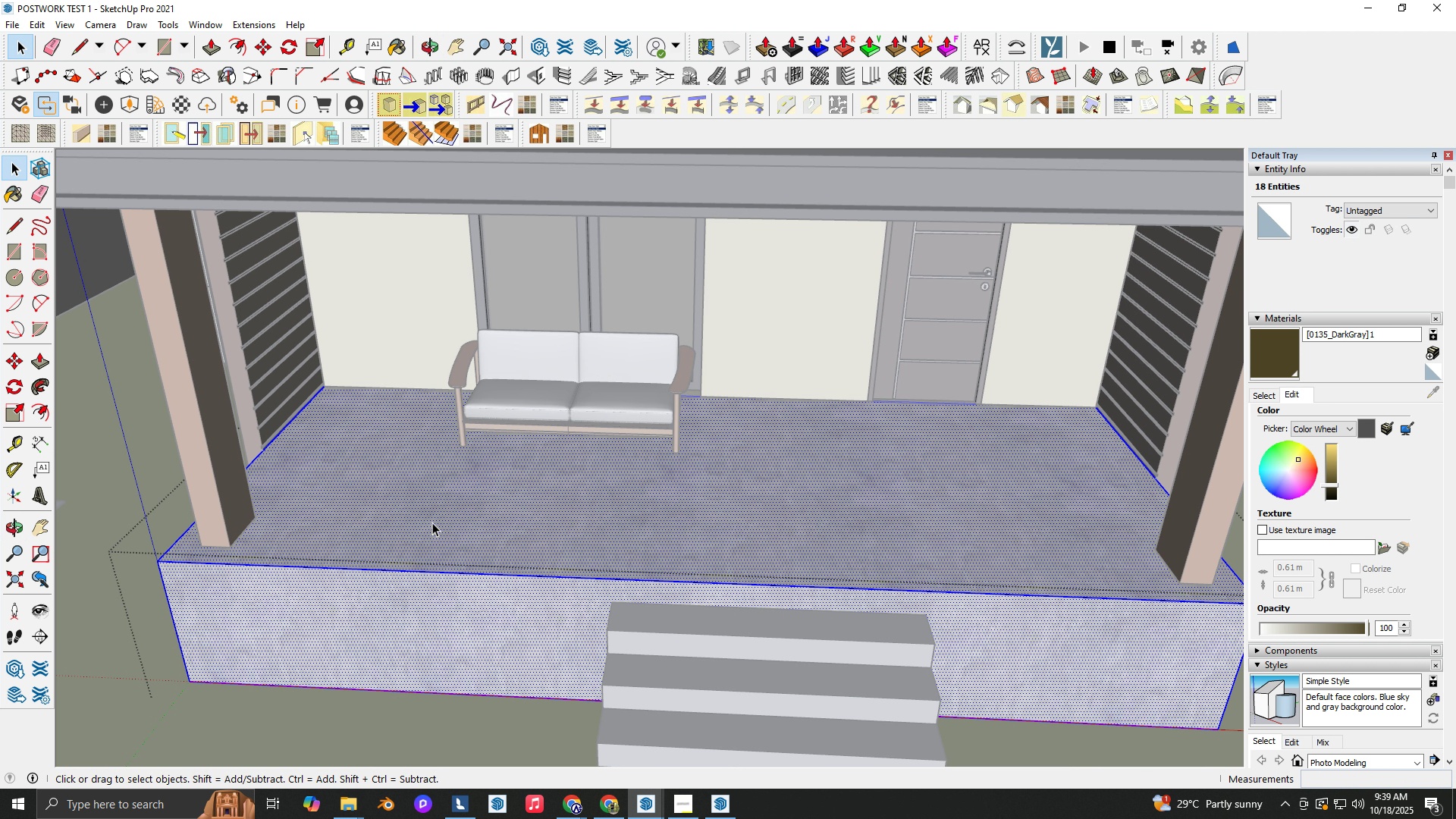 
key(P)
 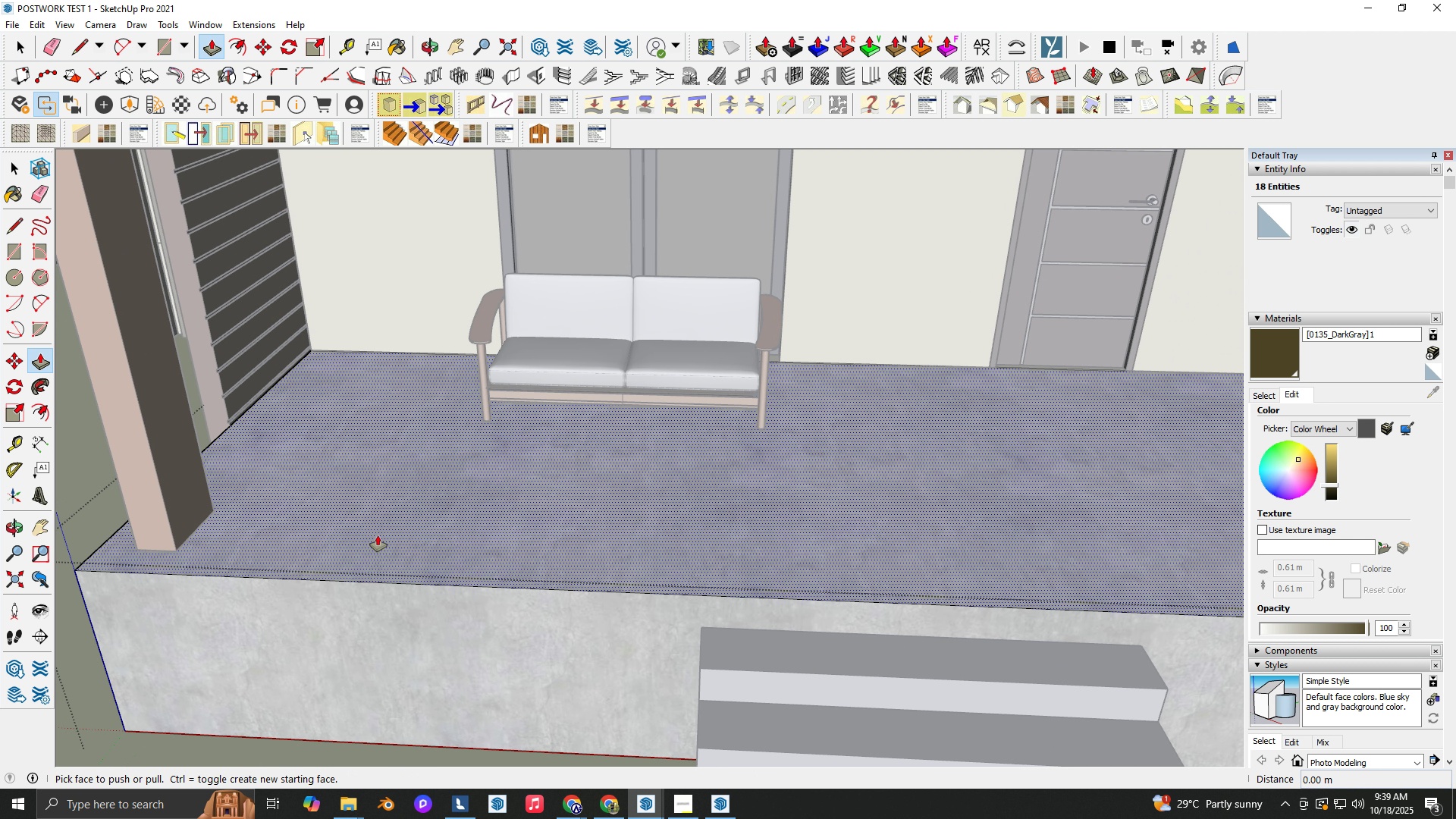 
scroll: coordinate [378, 535], scroll_direction: up, amount: 3.0
 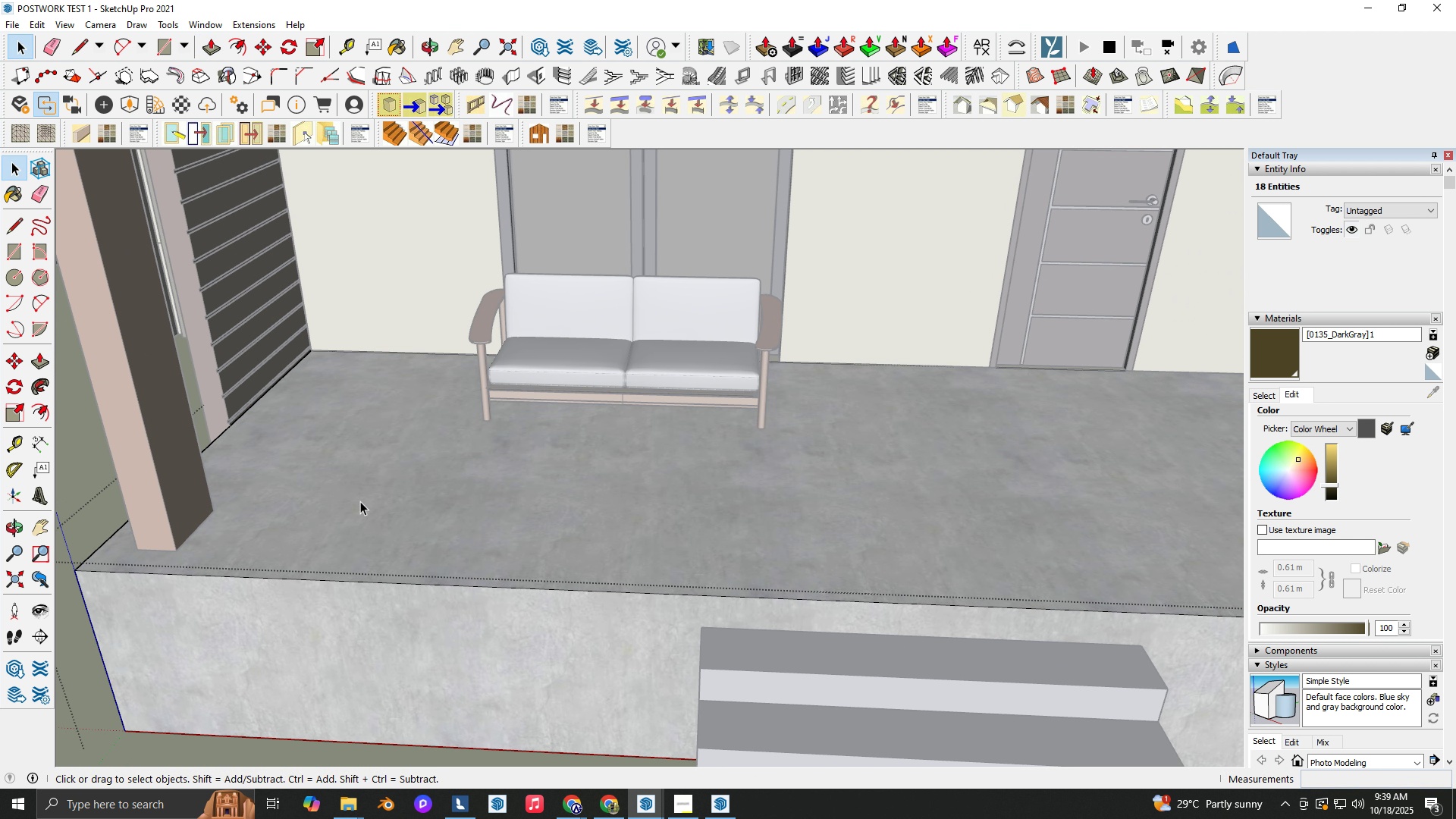 
key(Space)
 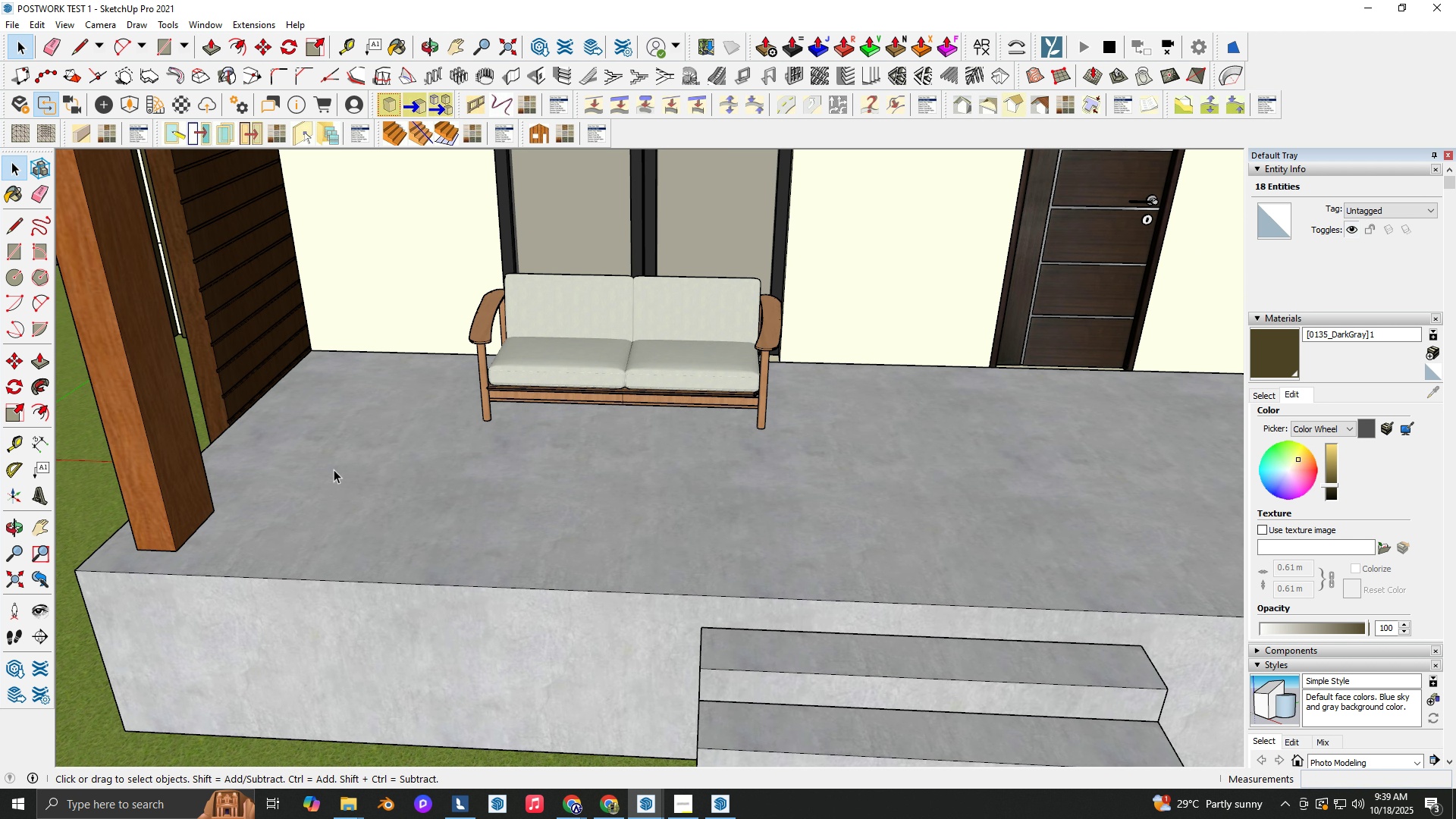 
key(Escape)
 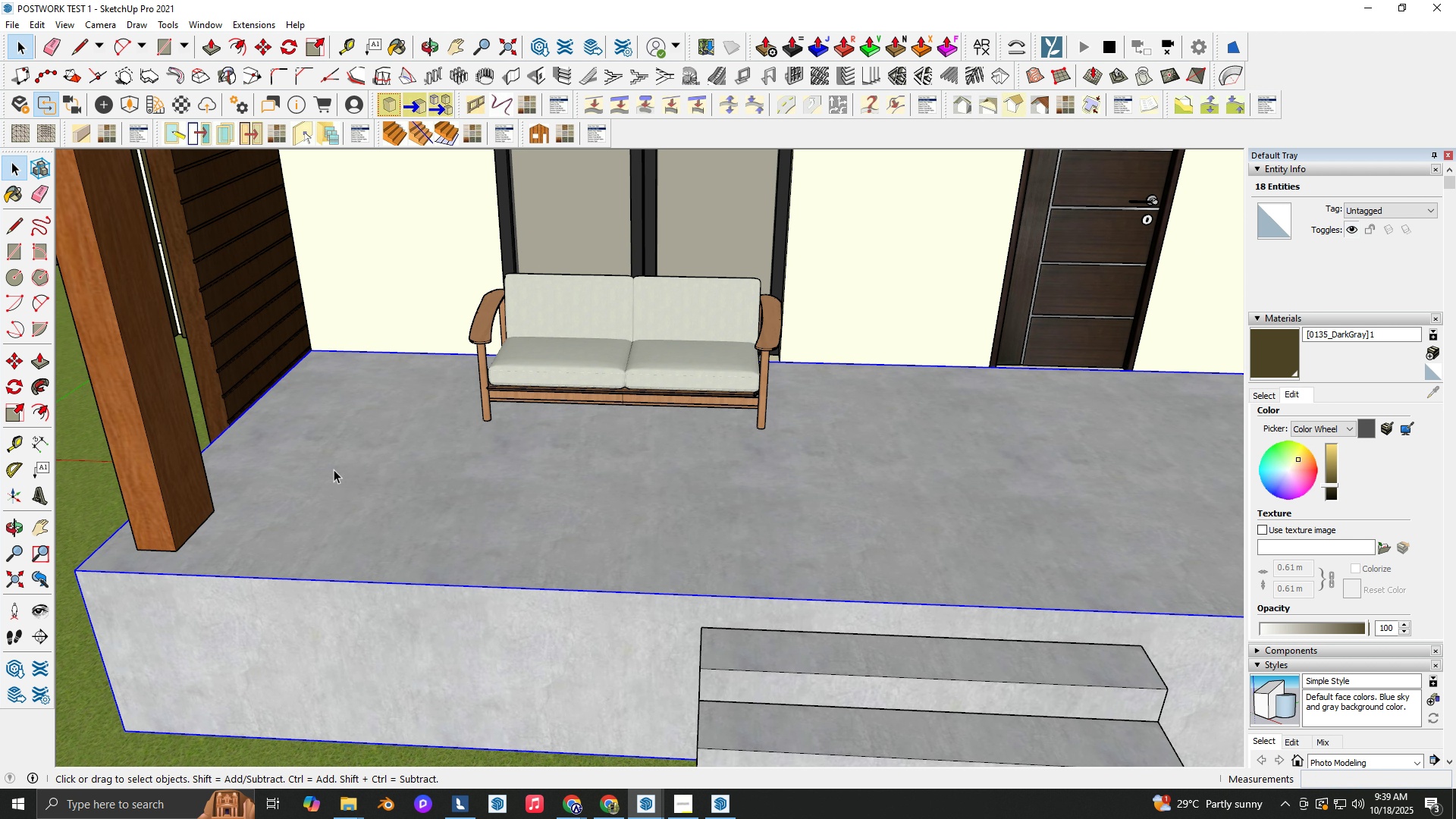 
left_click([334, 469])
 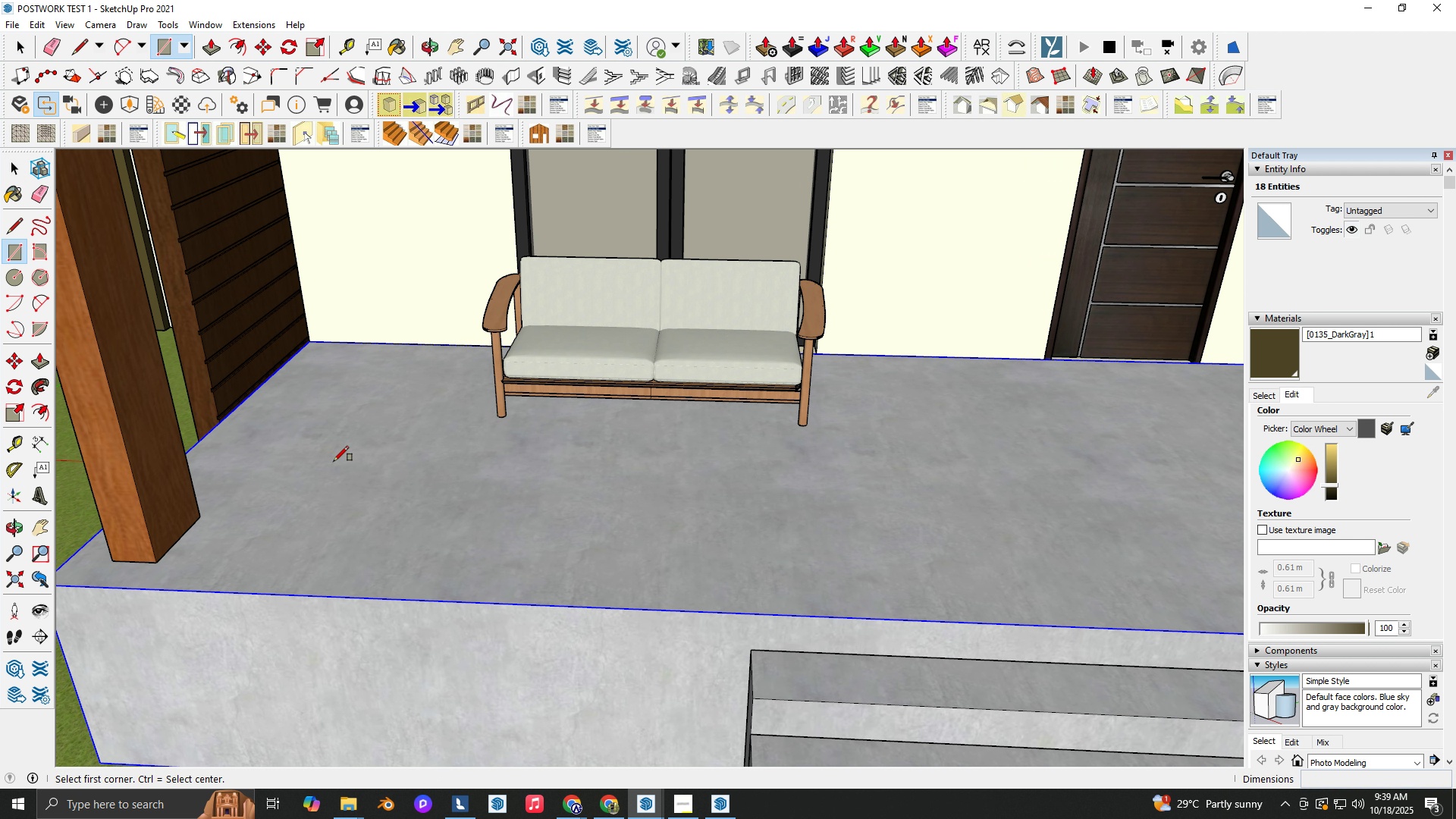 
key(R)
 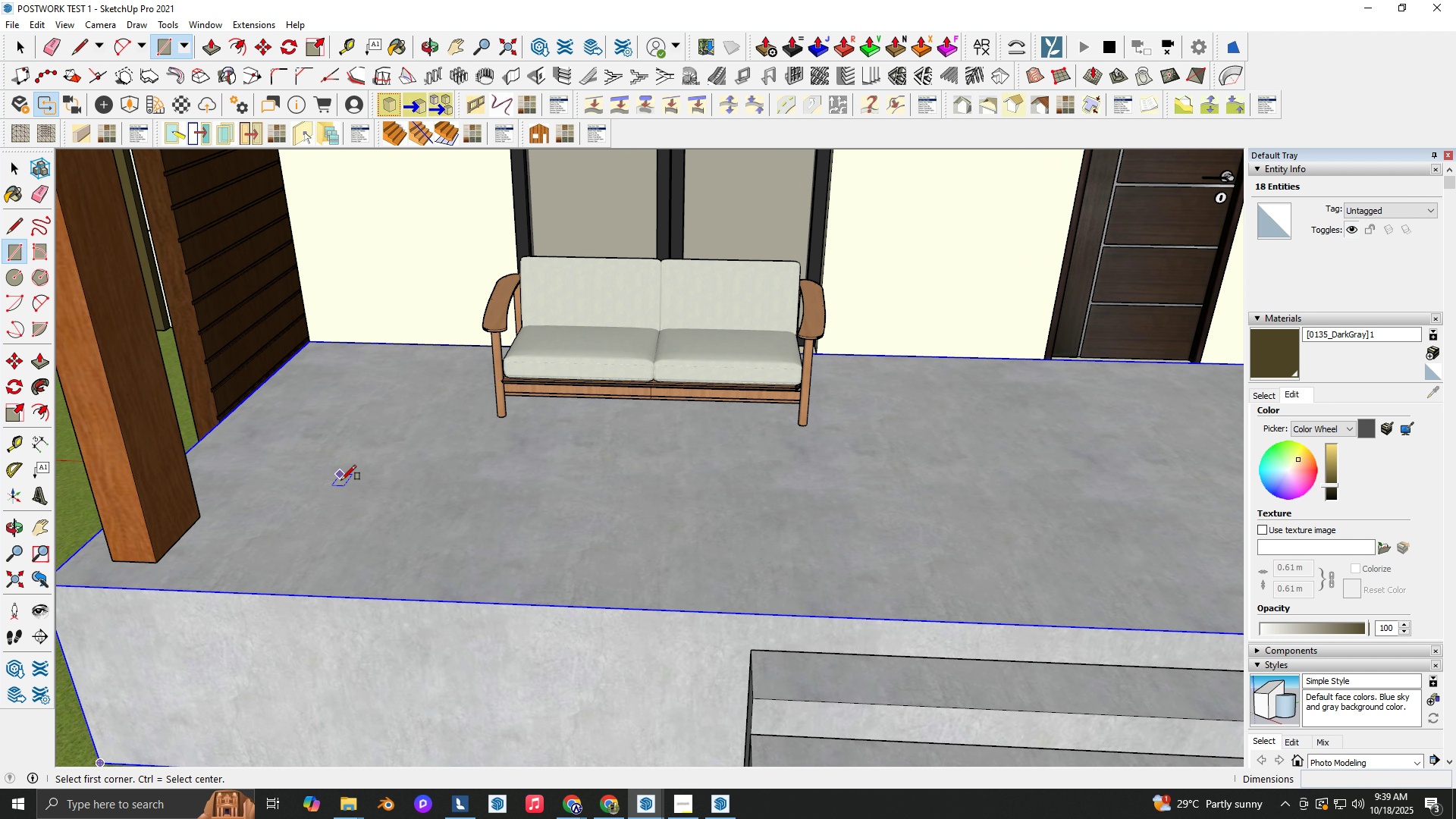 
scroll: coordinate [334, 461], scroll_direction: up, amount: 1.0
 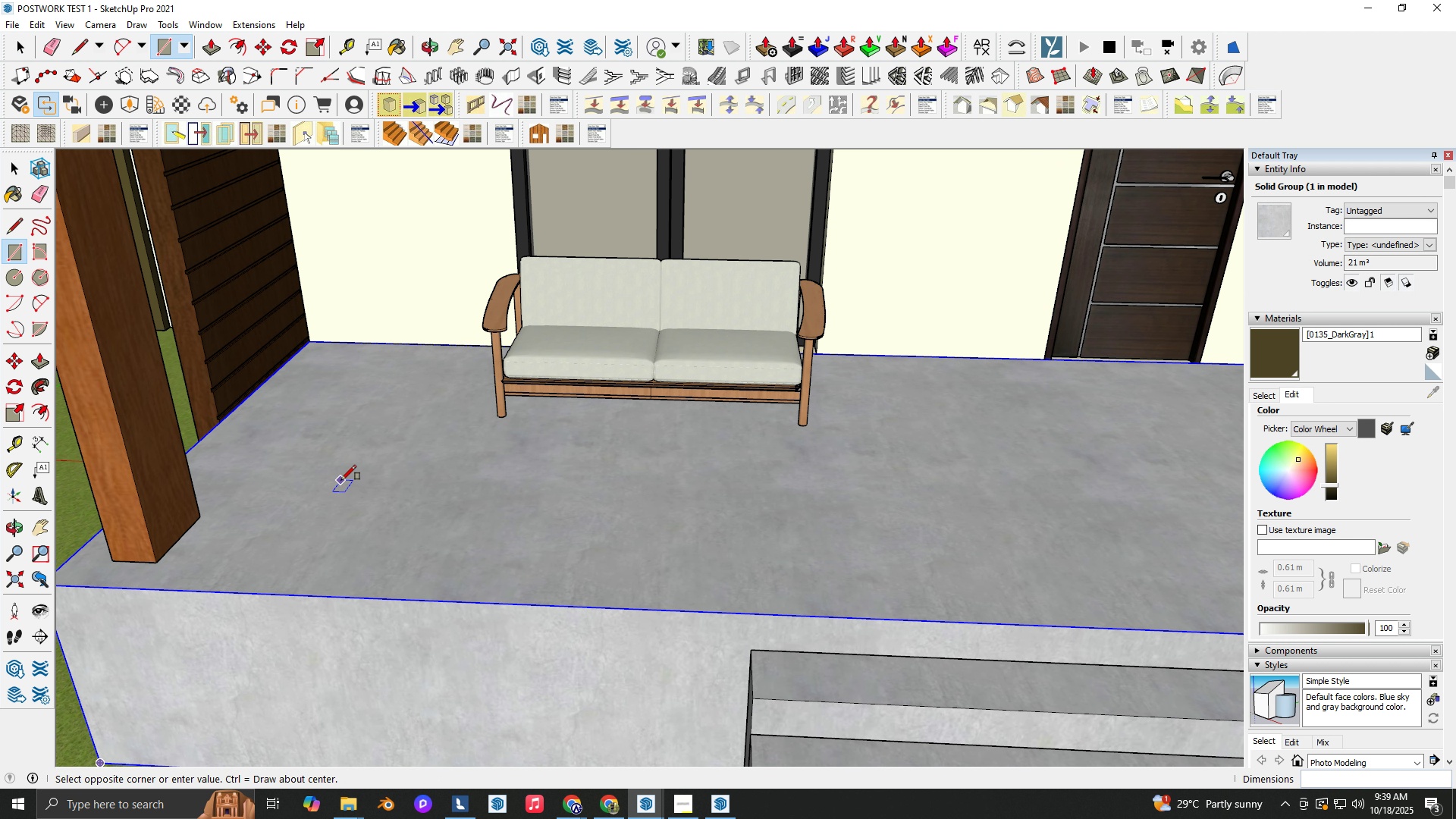 
left_click([341, 480])
 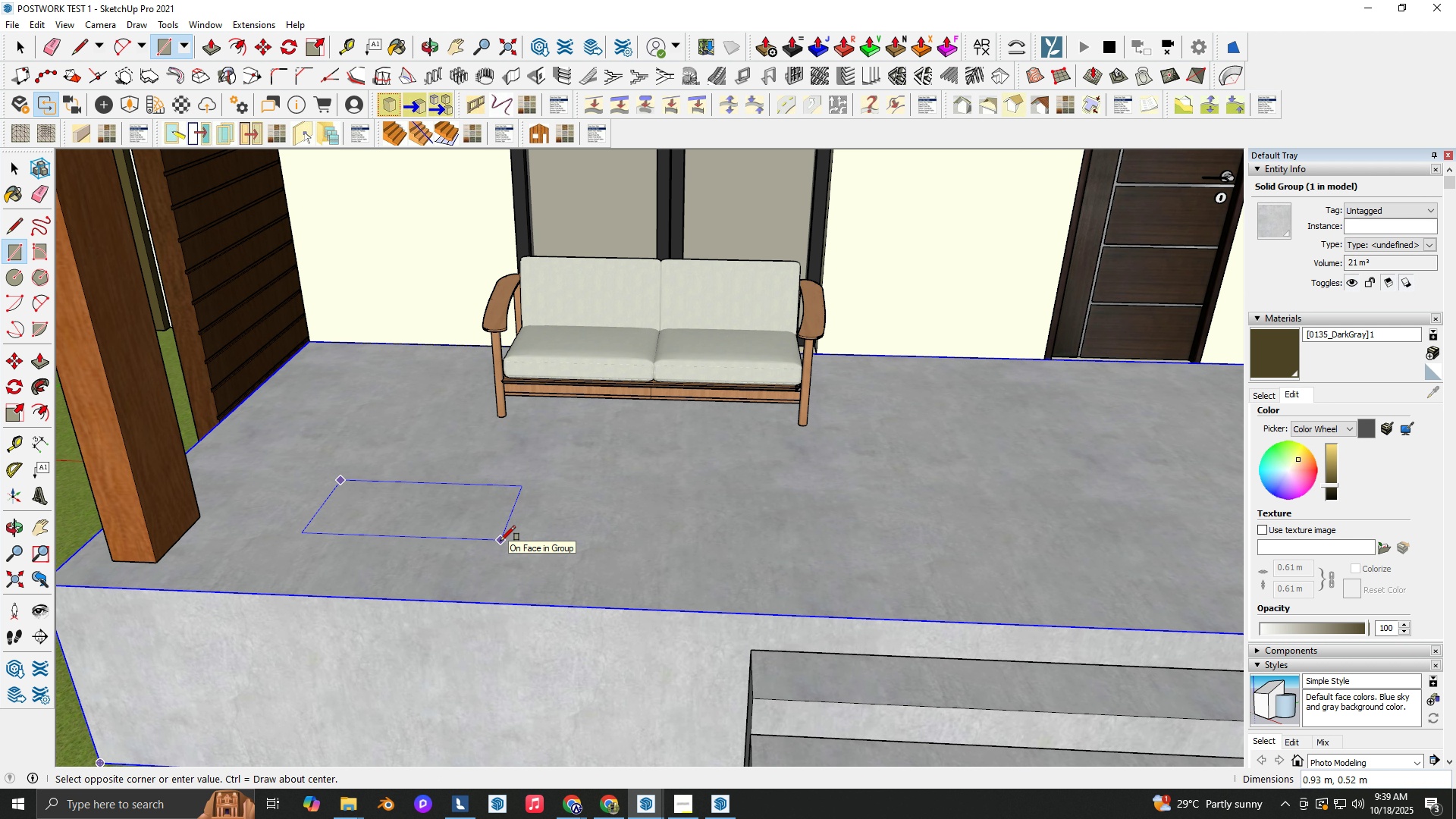 
key(NumpadDecimal)
 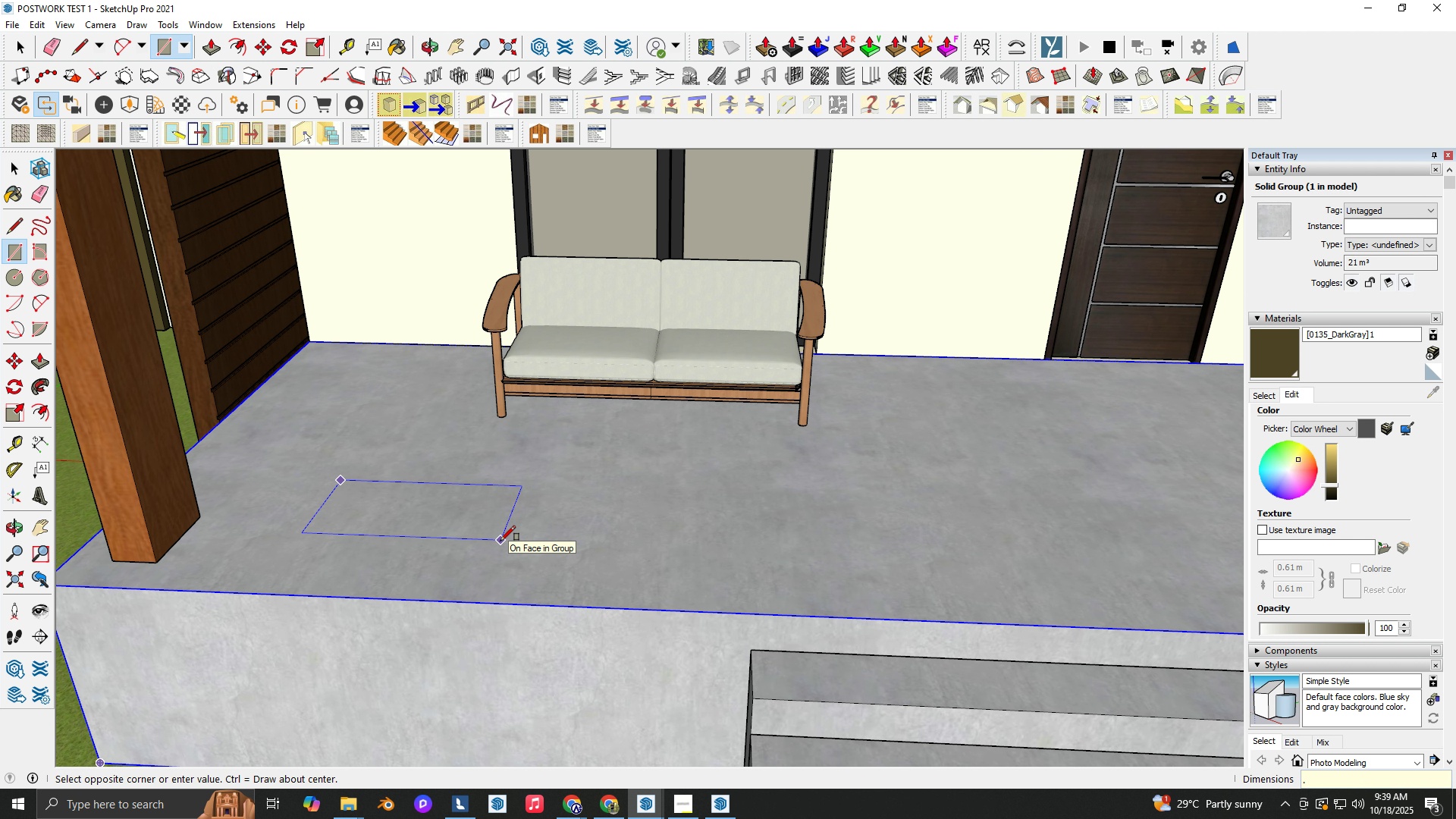 
key(Numpad6)
 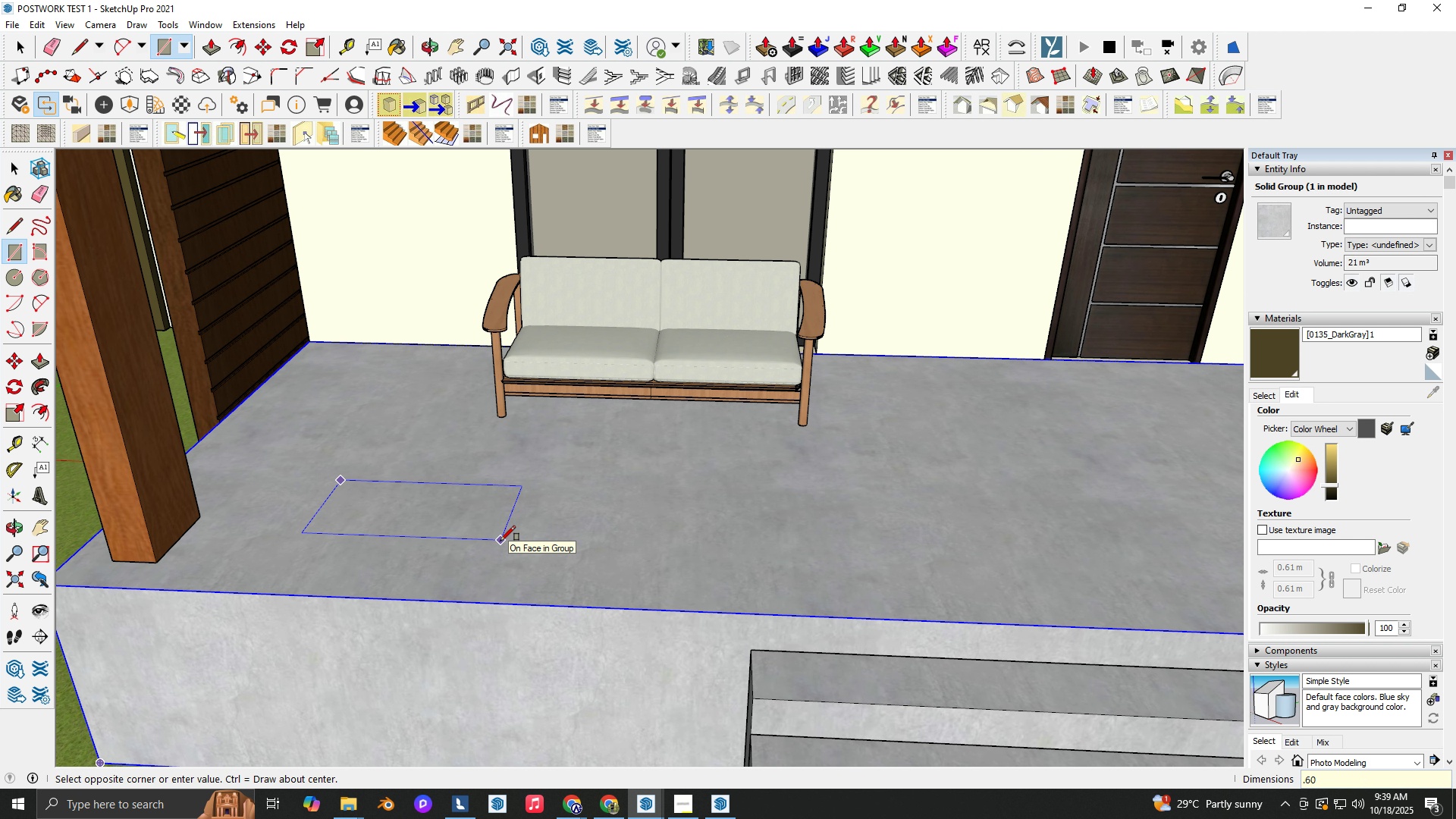 
key(Numpad0)
 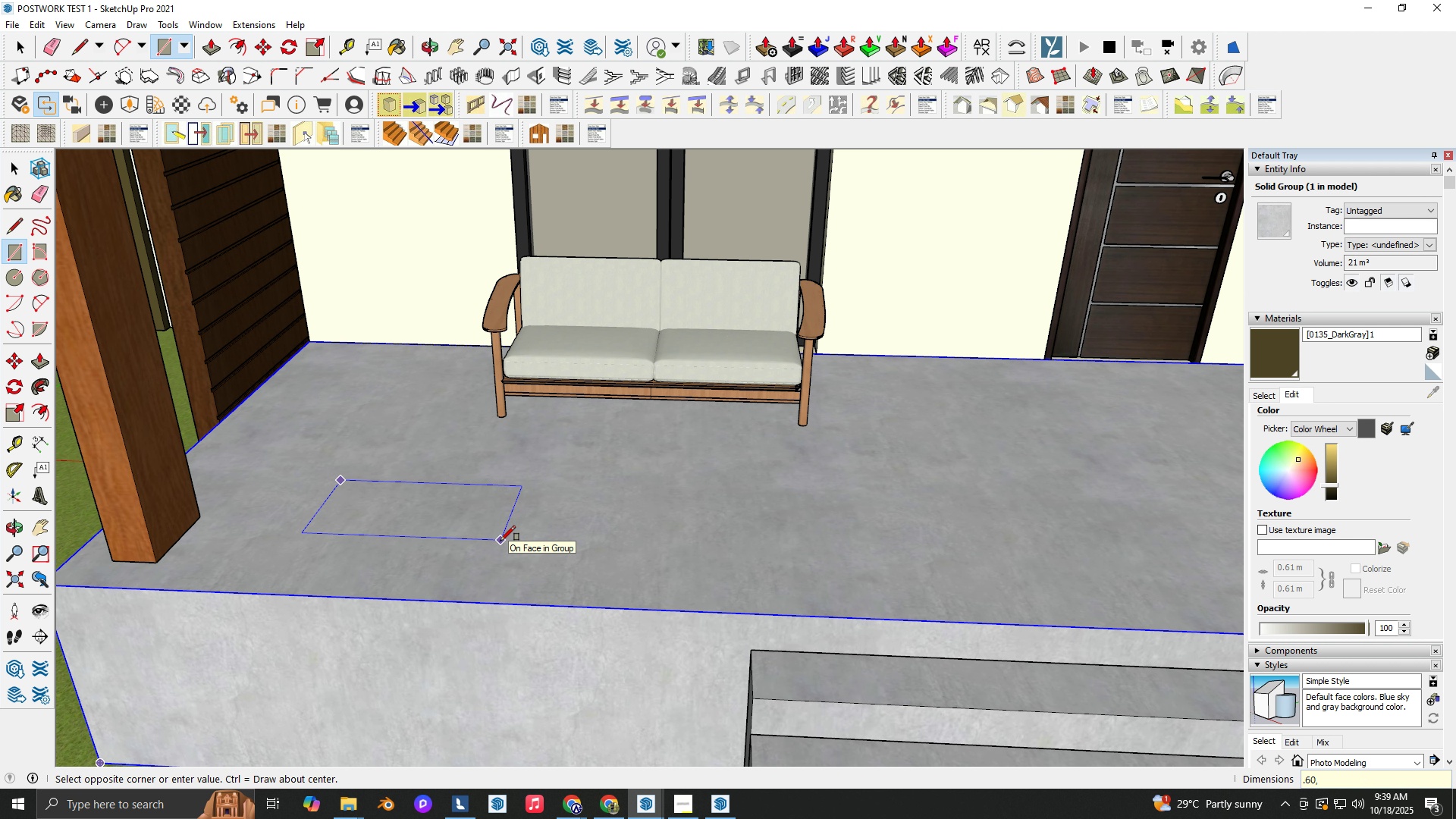 
key(Comma)
 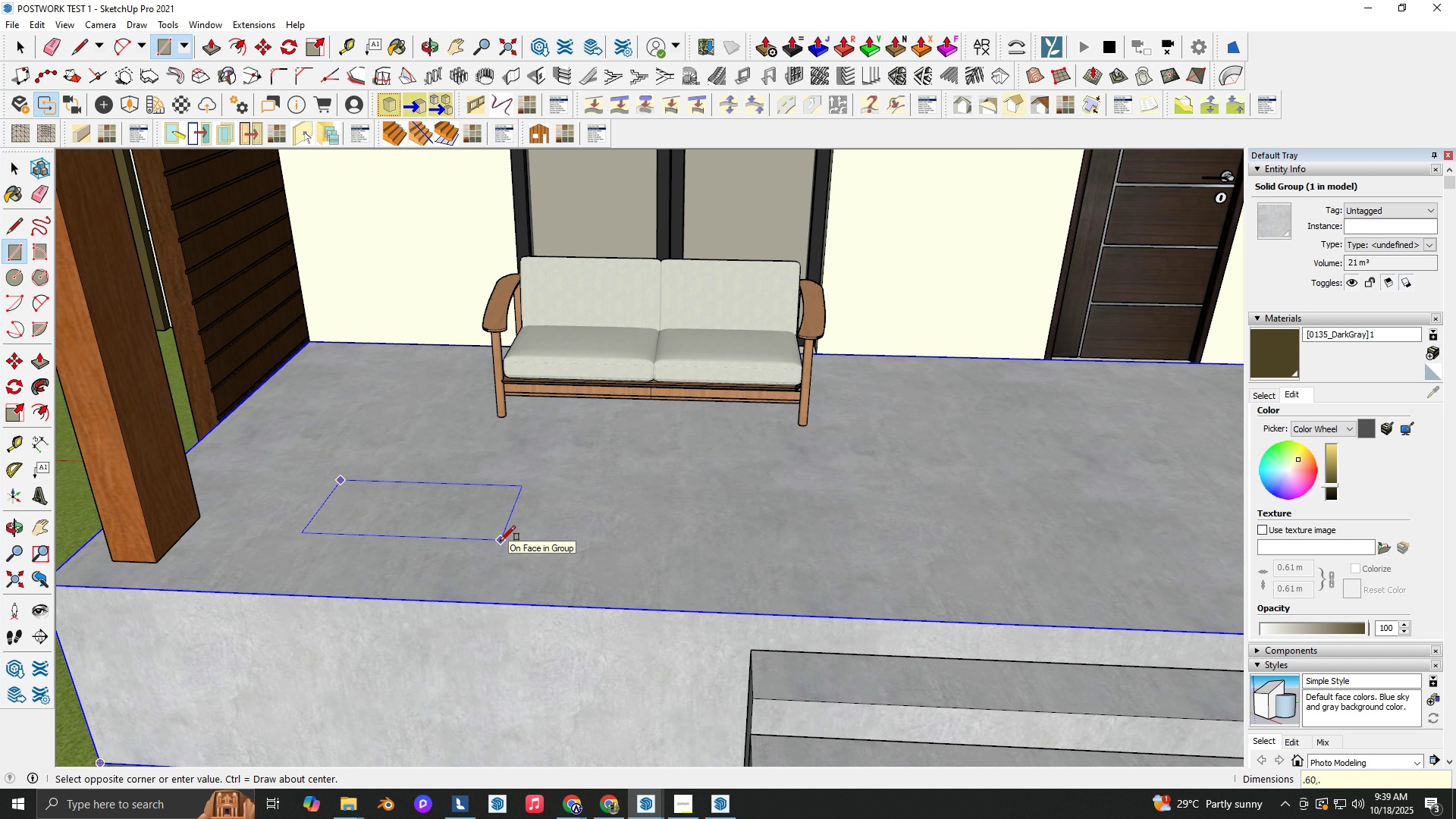 
key(NumpadDecimal)
 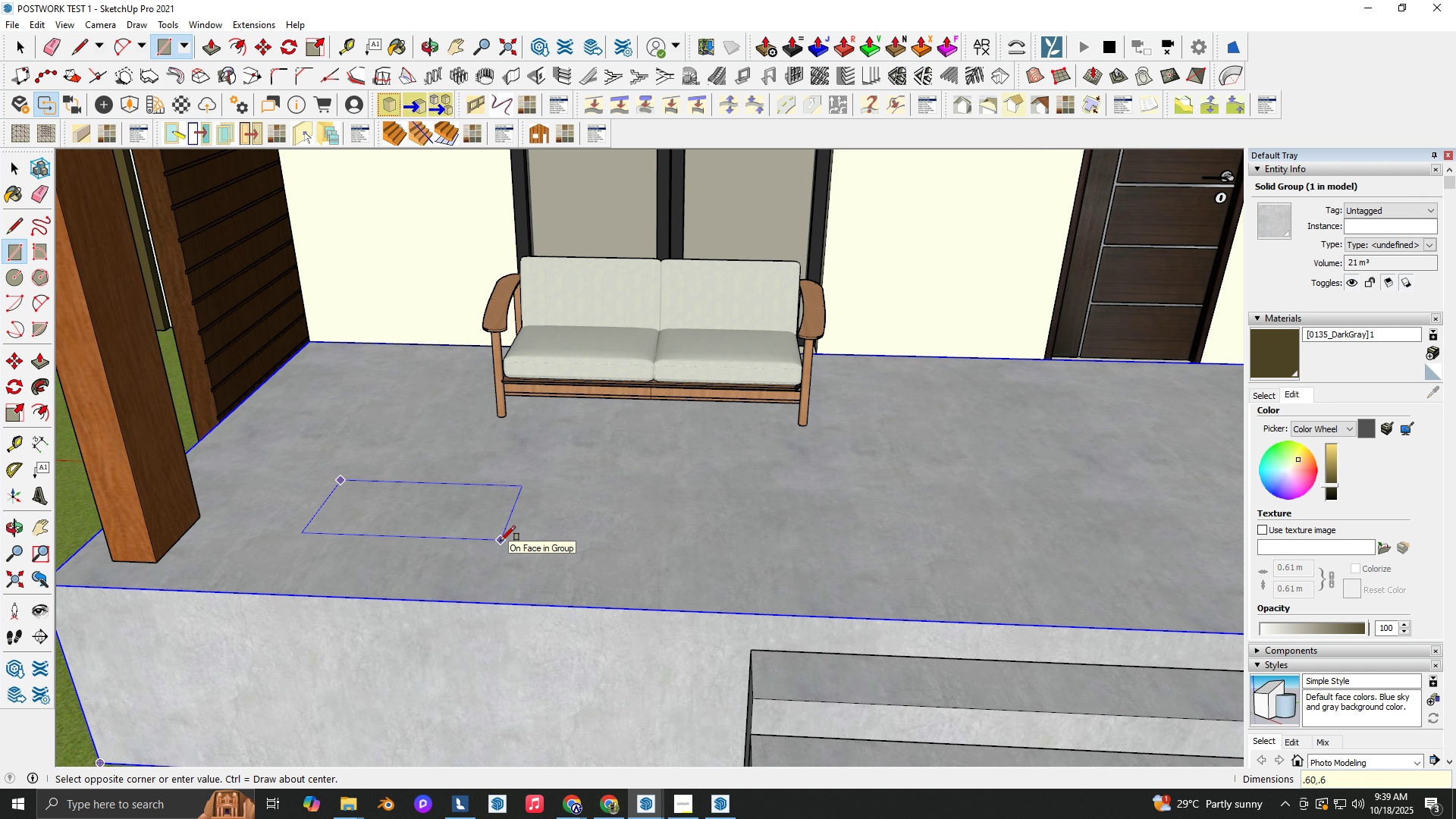 
key(Numpad6)
 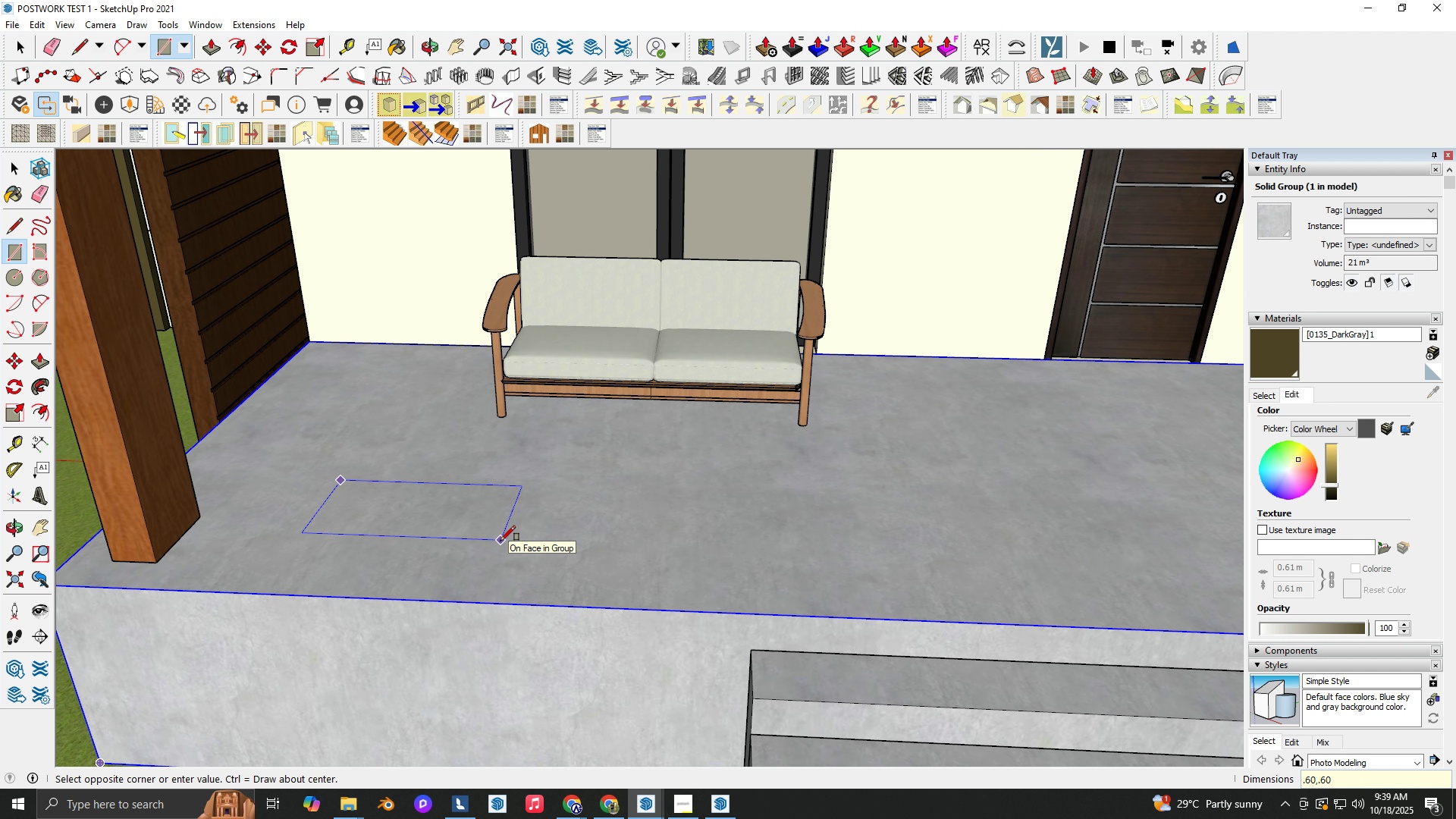 
key(Numpad0)
 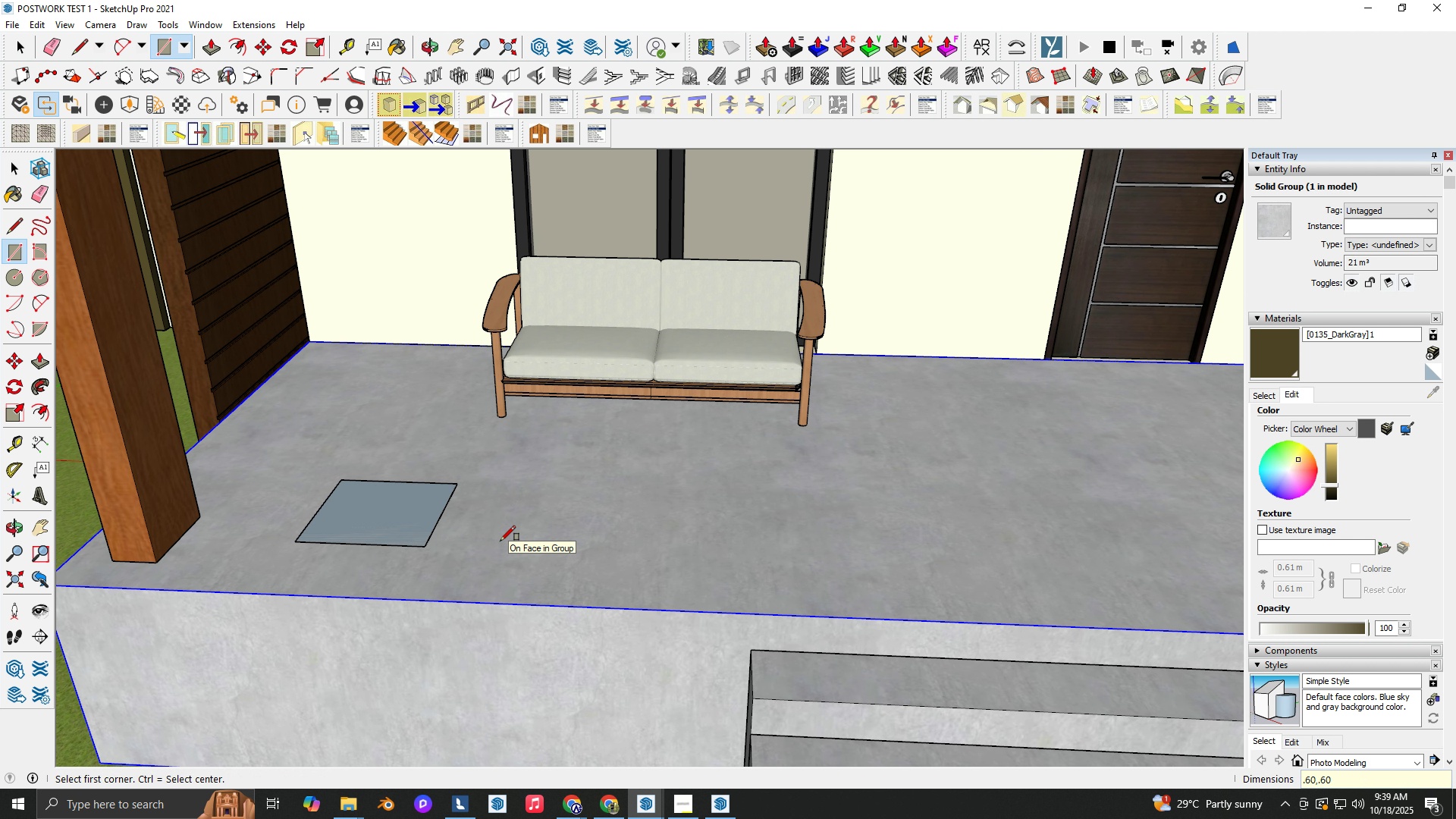 
key(NumpadEnter)
 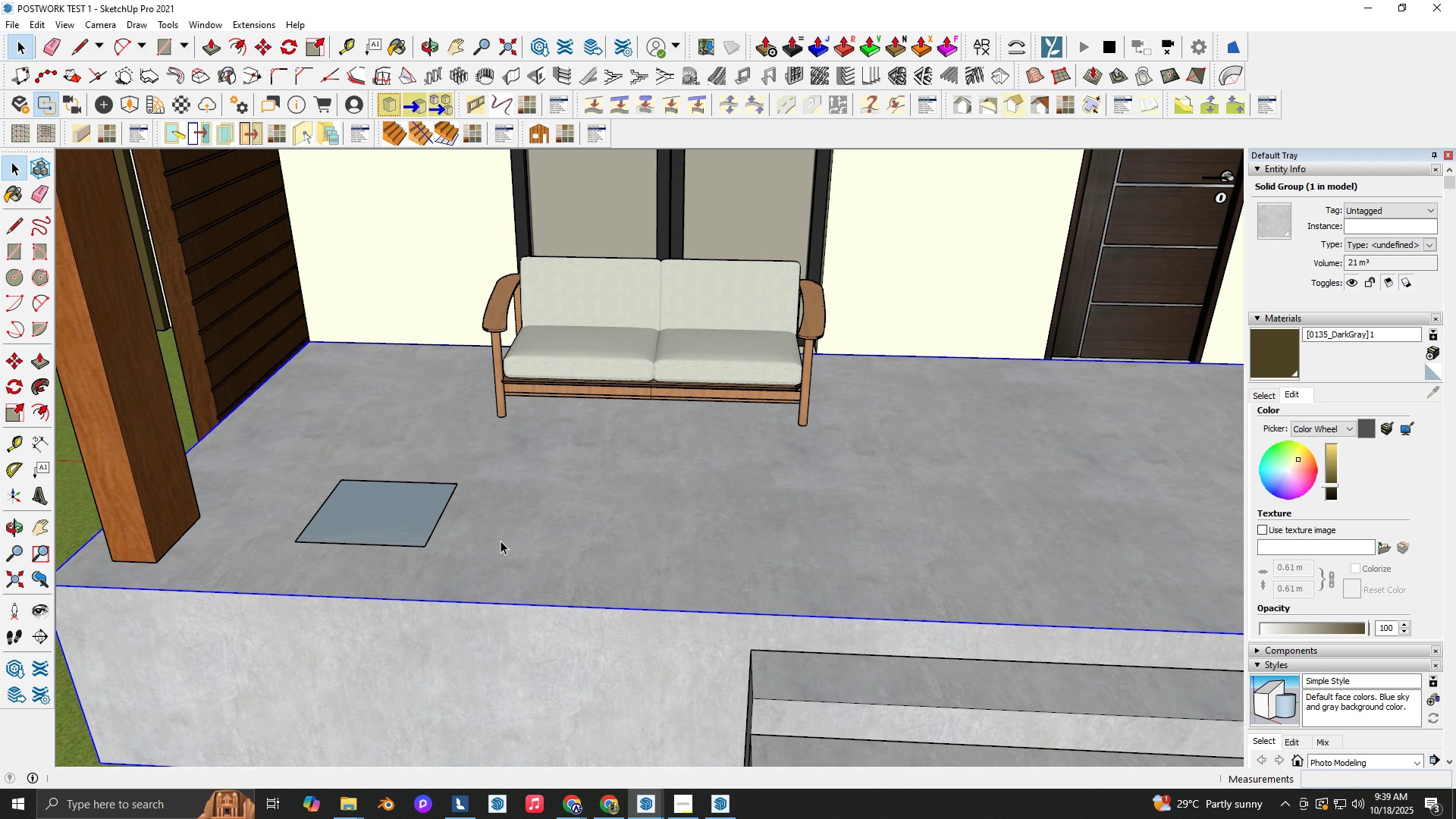 
key(Space)
 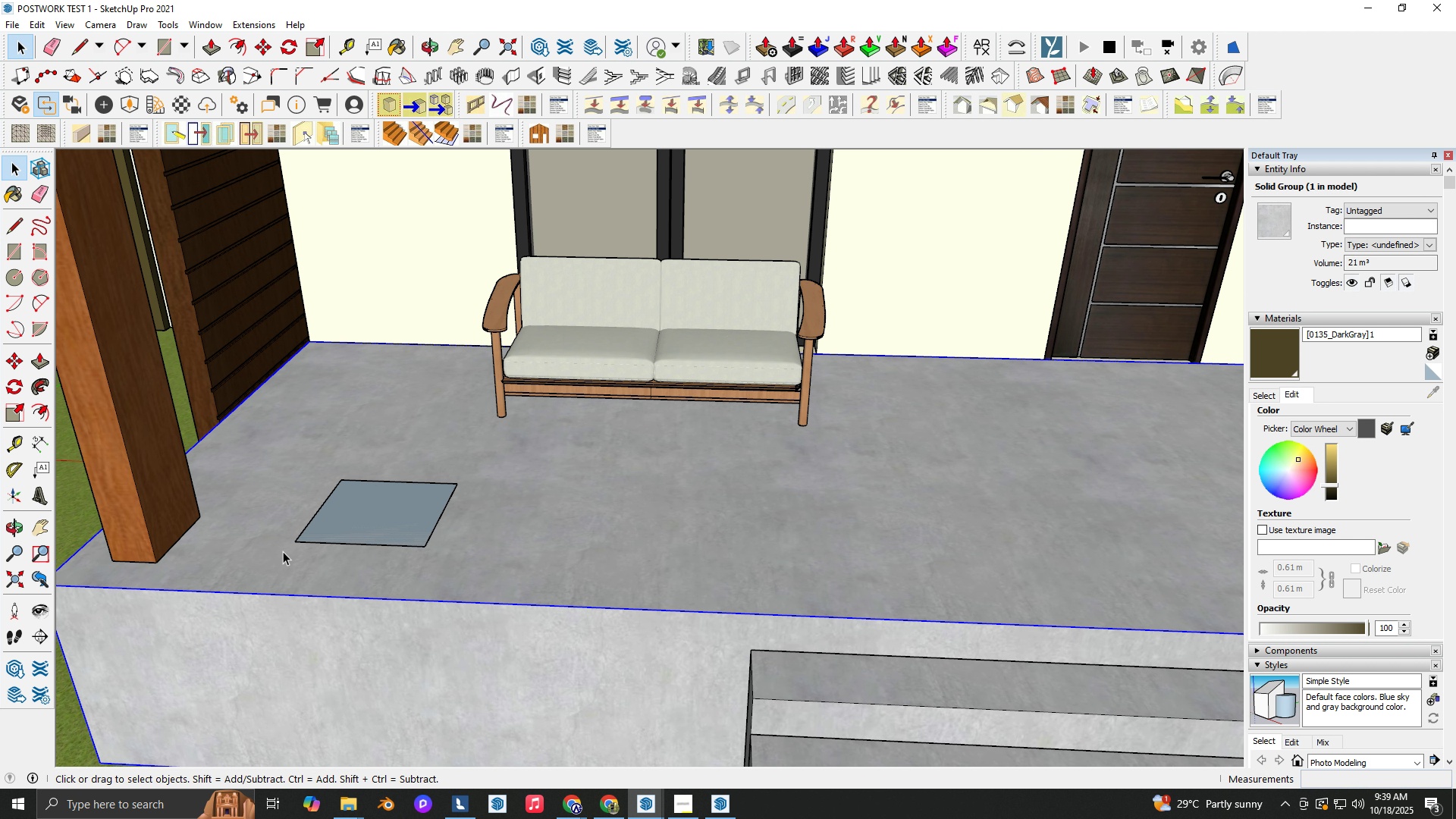 
scroll: coordinate [485, 538], scroll_direction: up, amount: 2.0
 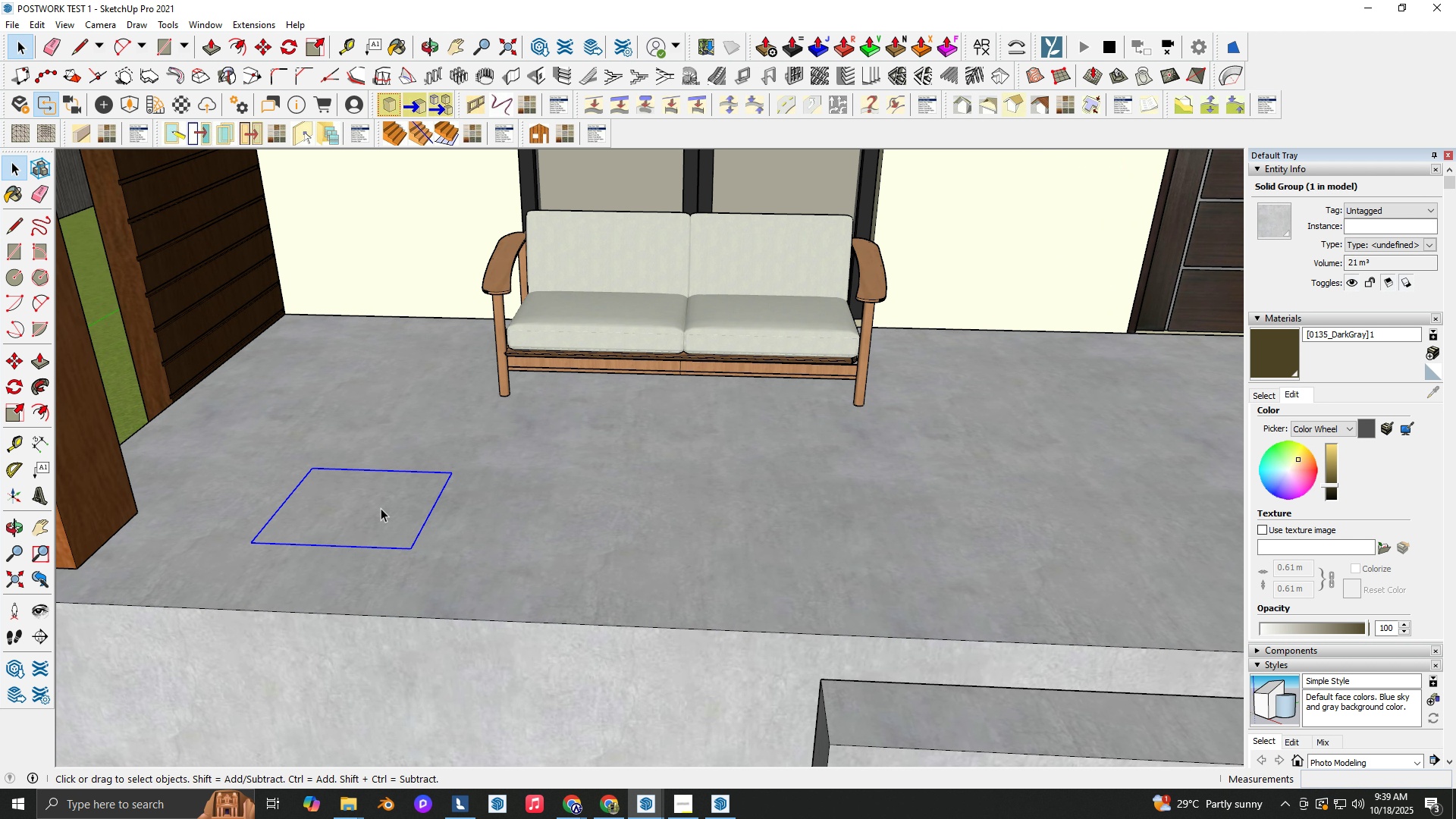 
double_click([381, 508])
 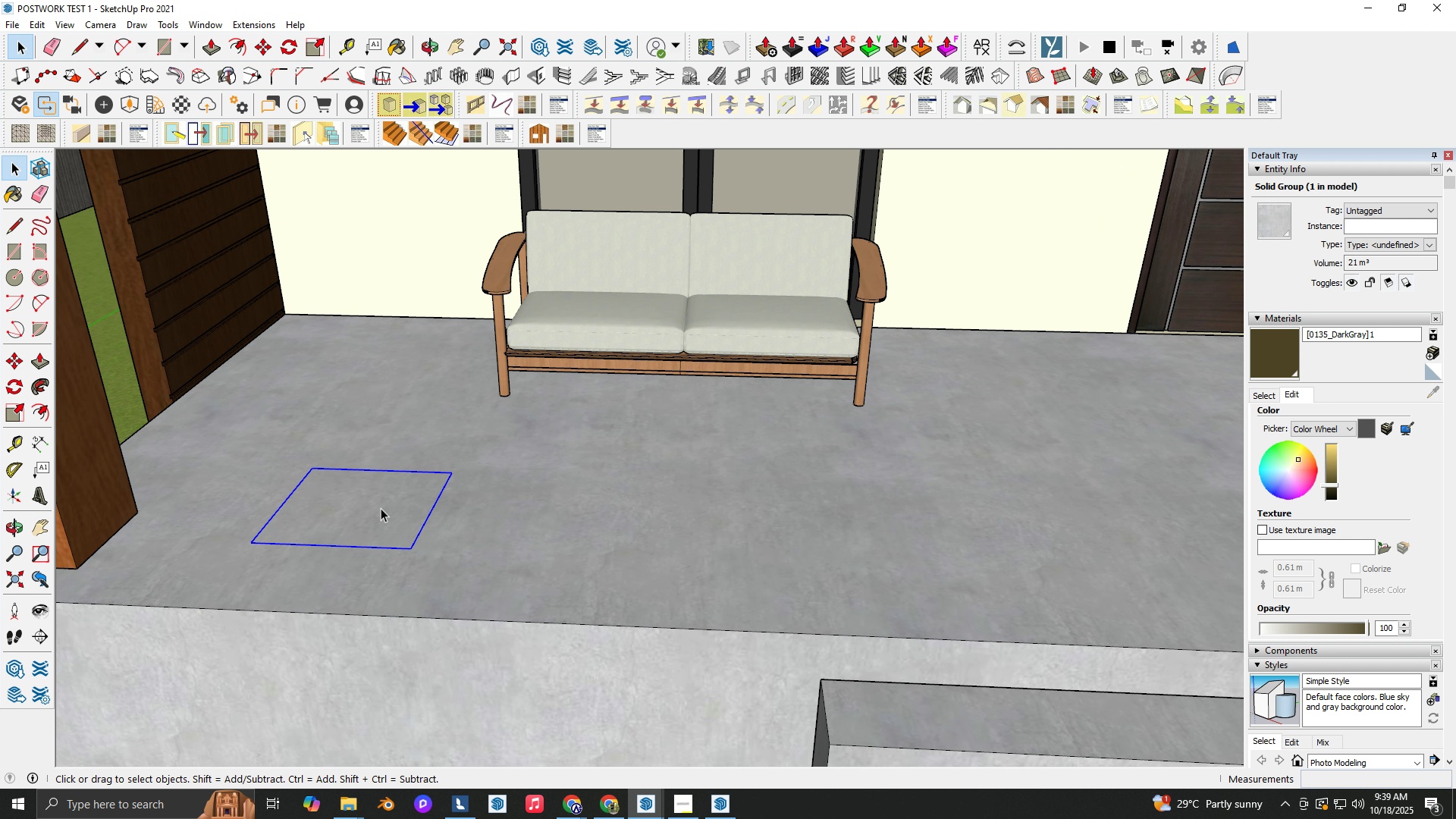 
triple_click([381, 508])
 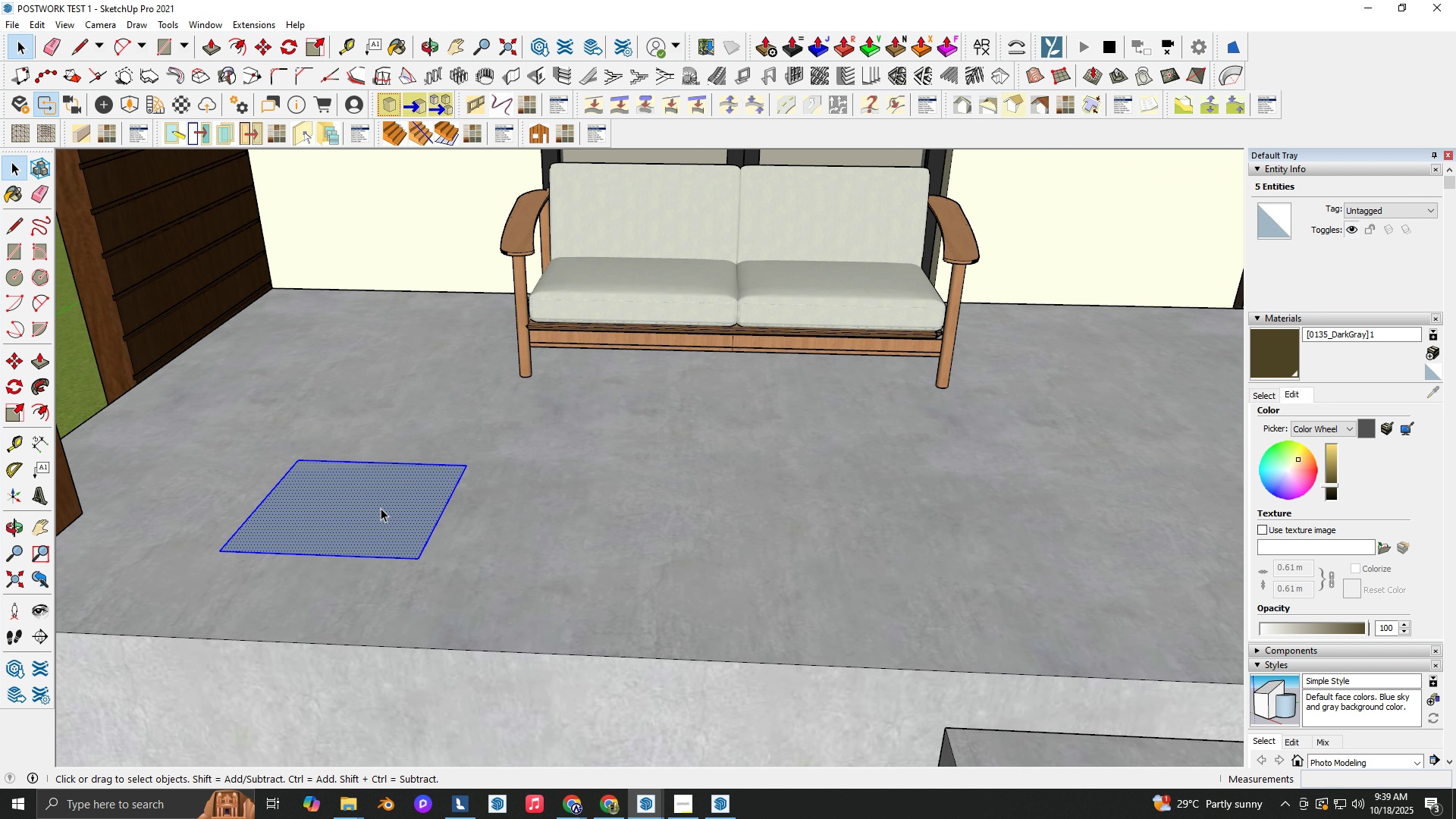 
scroll: coordinate [381, 508], scroll_direction: up, amount: 2.0
 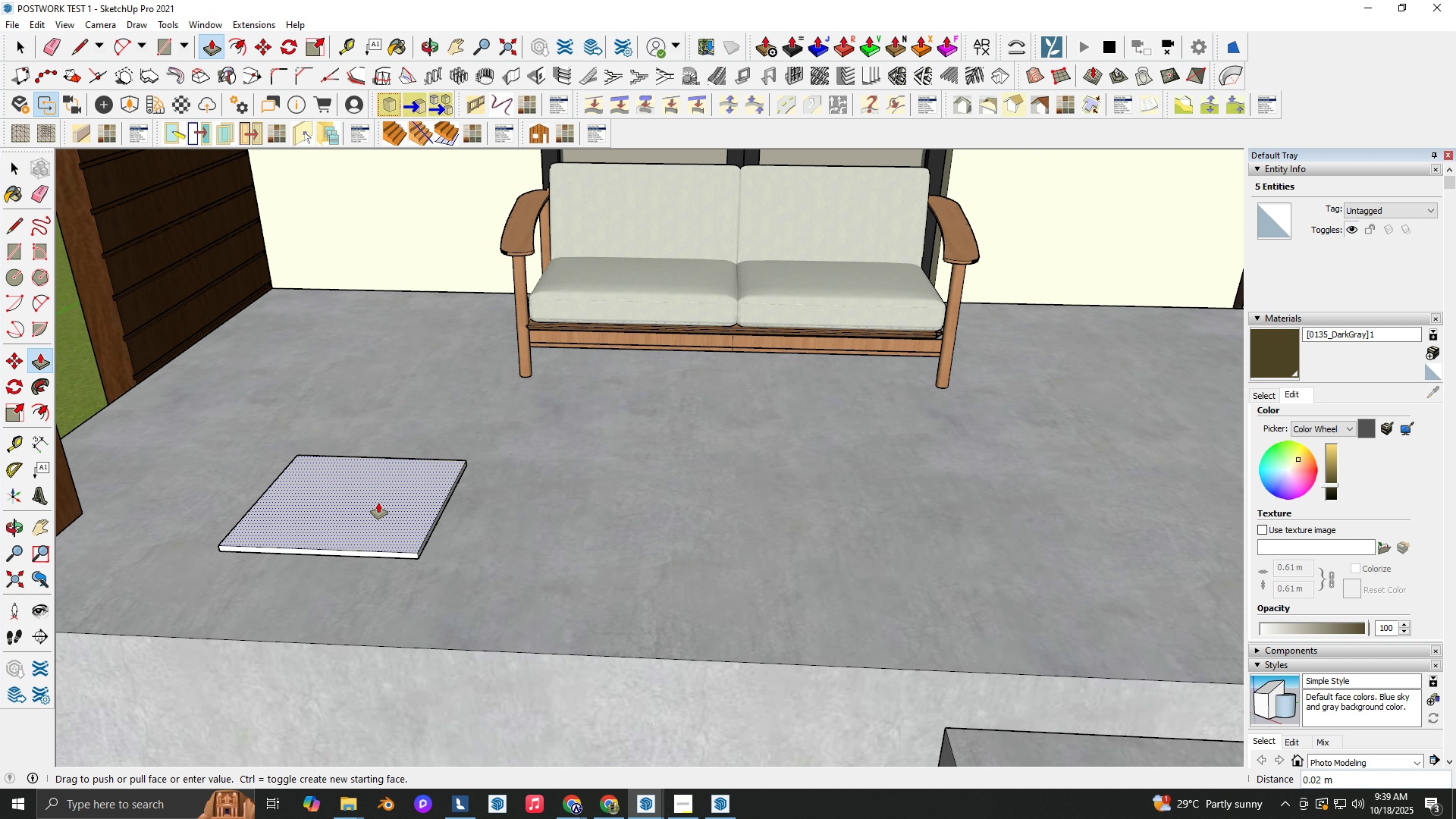 
key(P)
 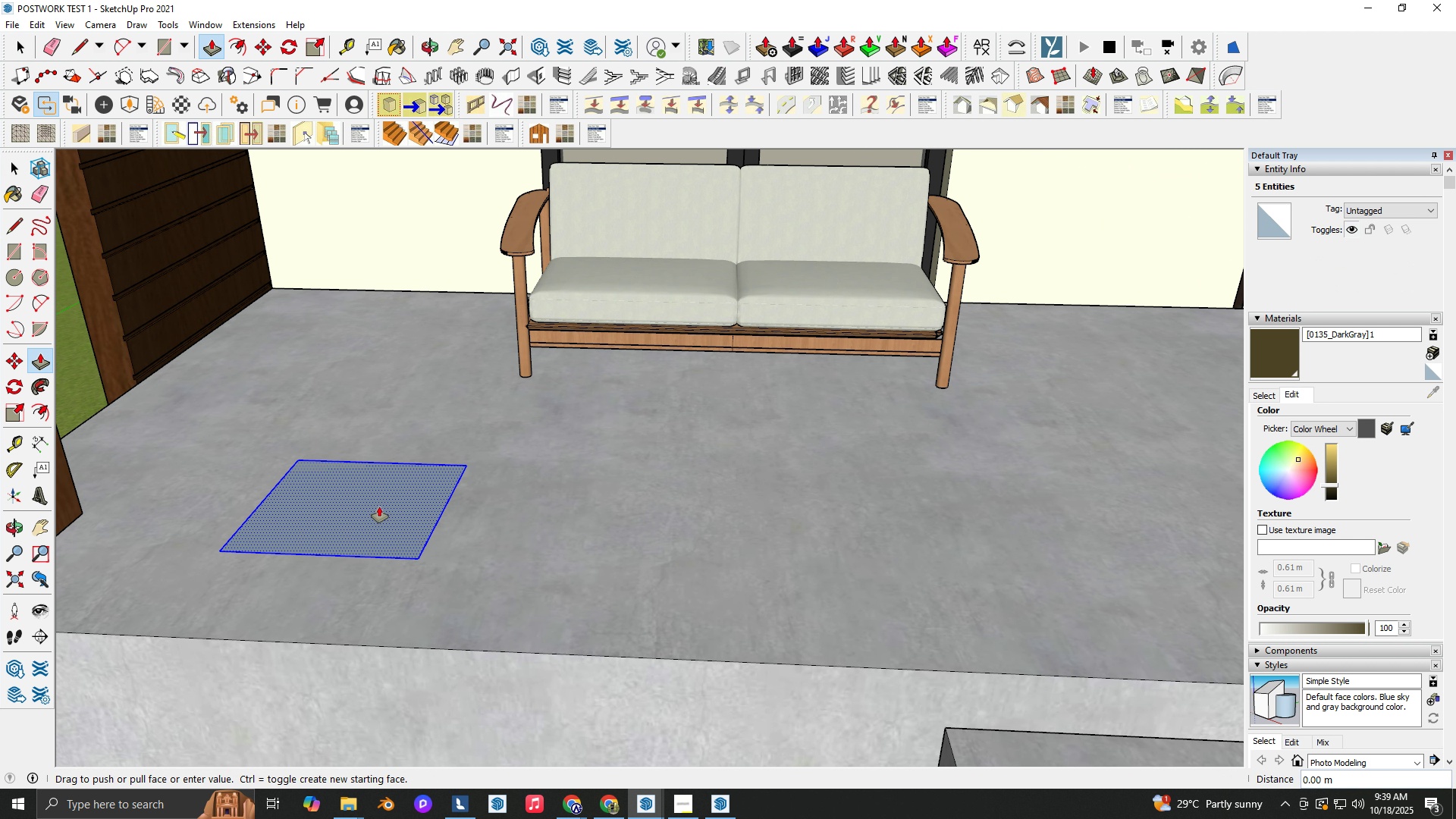 
left_click([381, 508])
 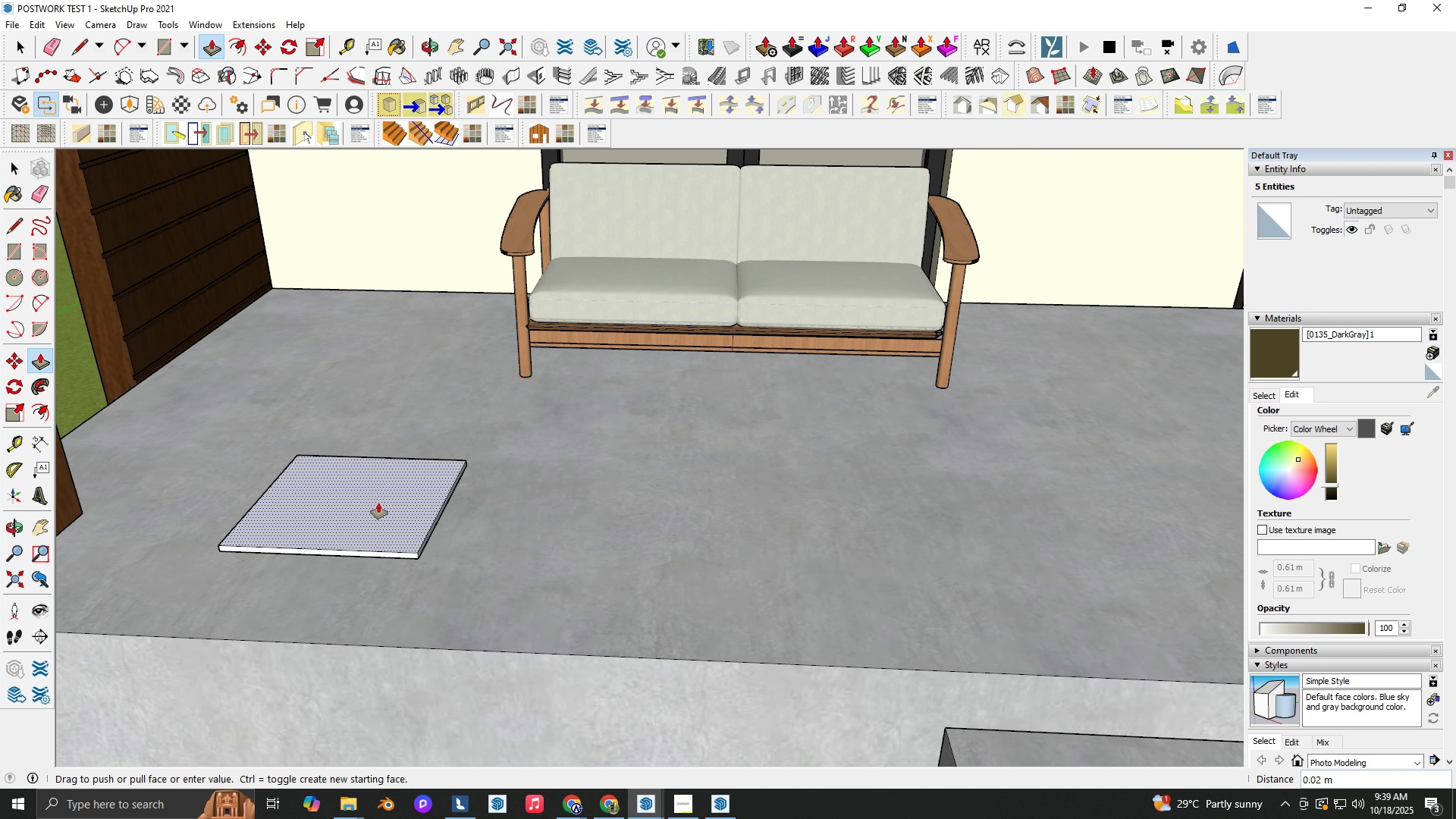 
key(NumpadDecimal)
 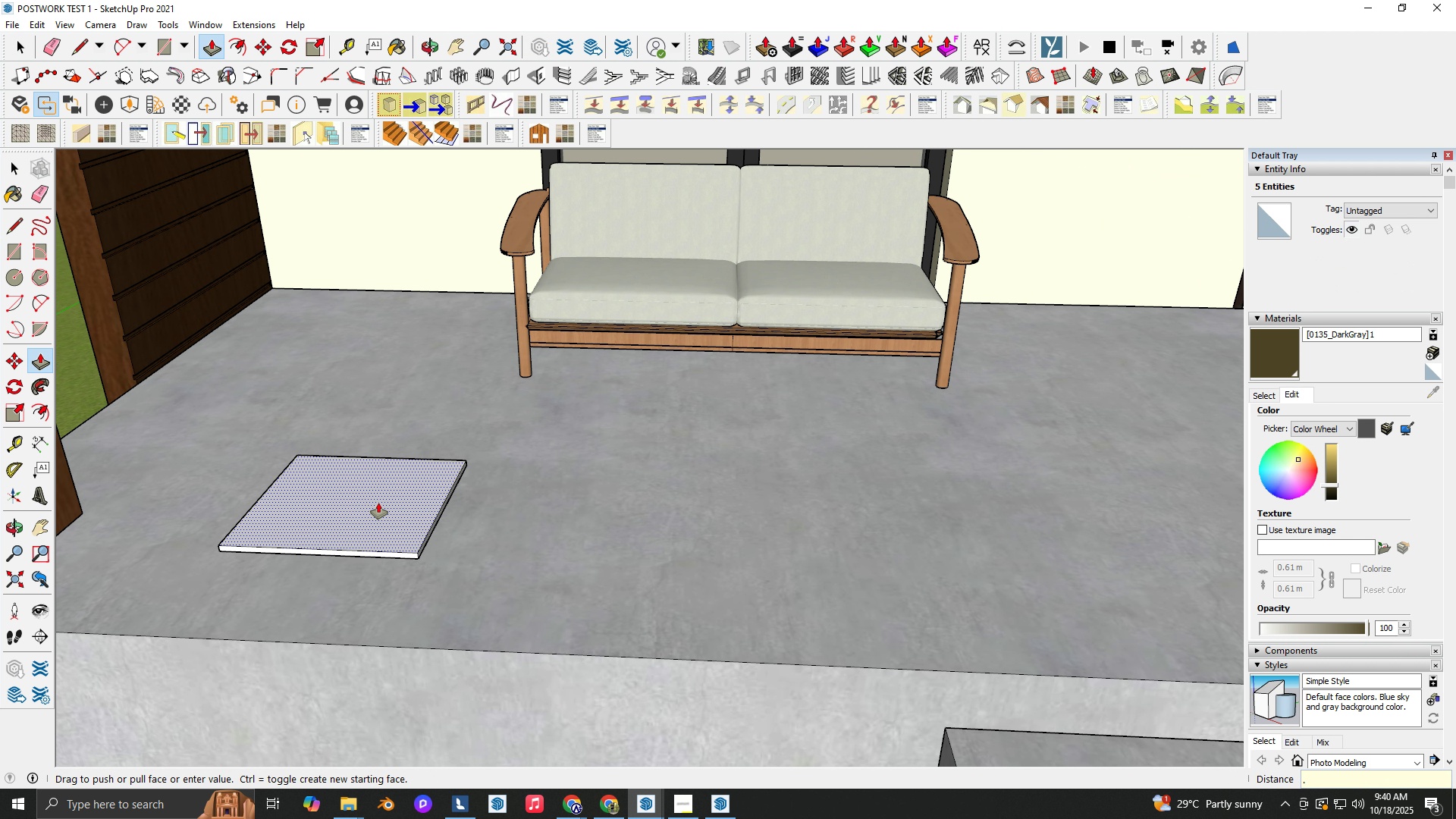 
key(Numpad0)
 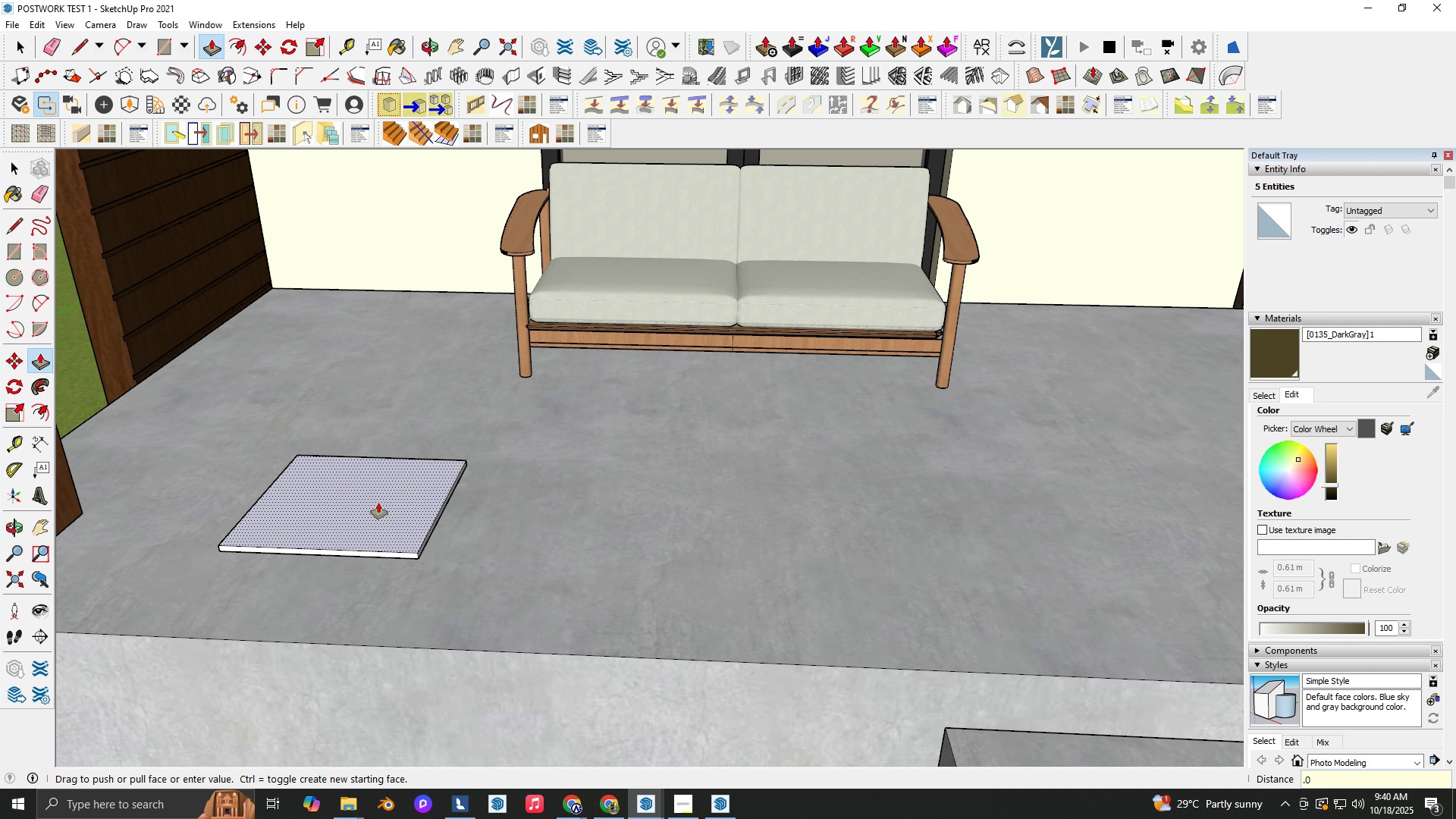 
key(Numpad2)
 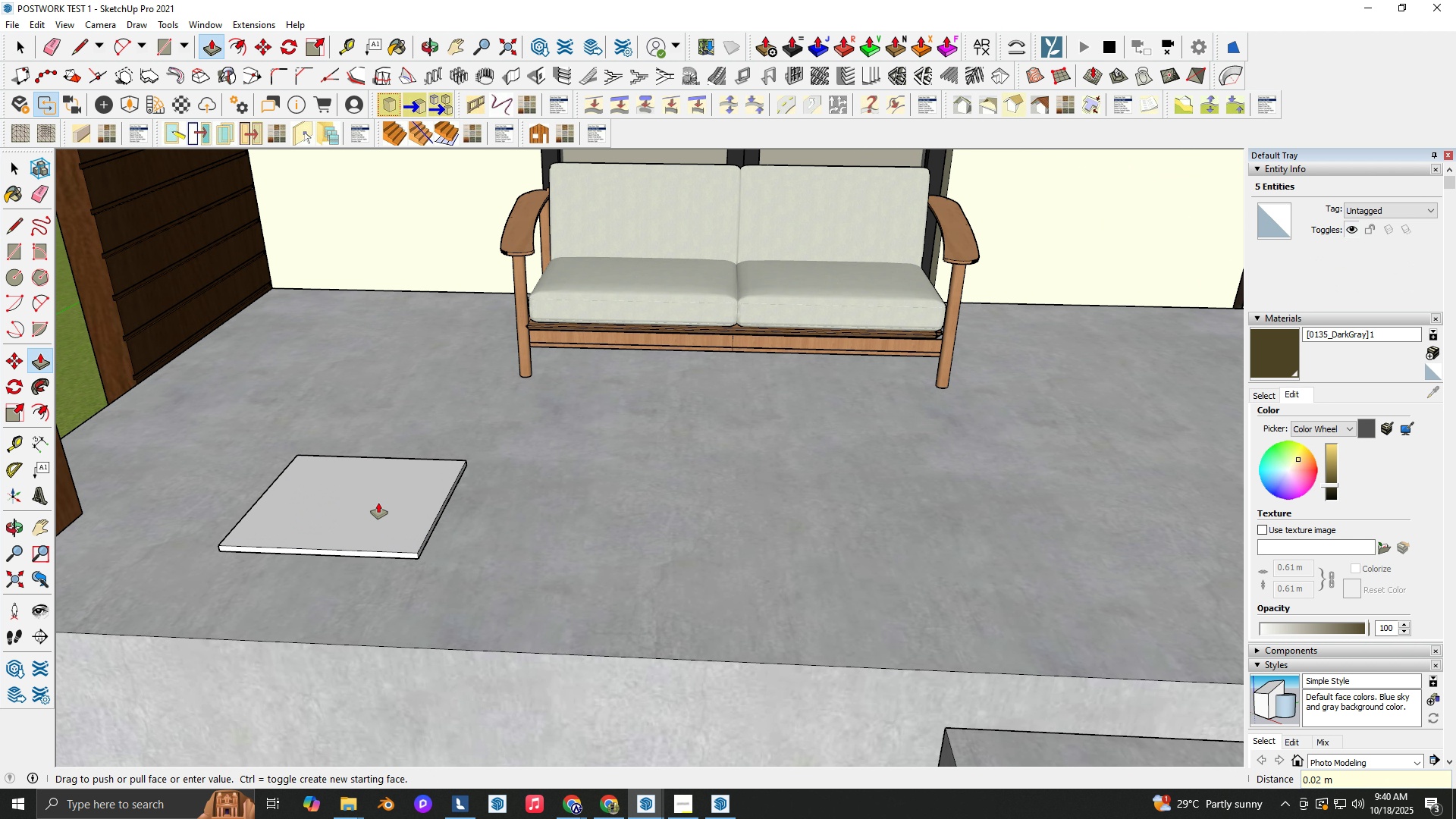 
key(NumpadEnter)
 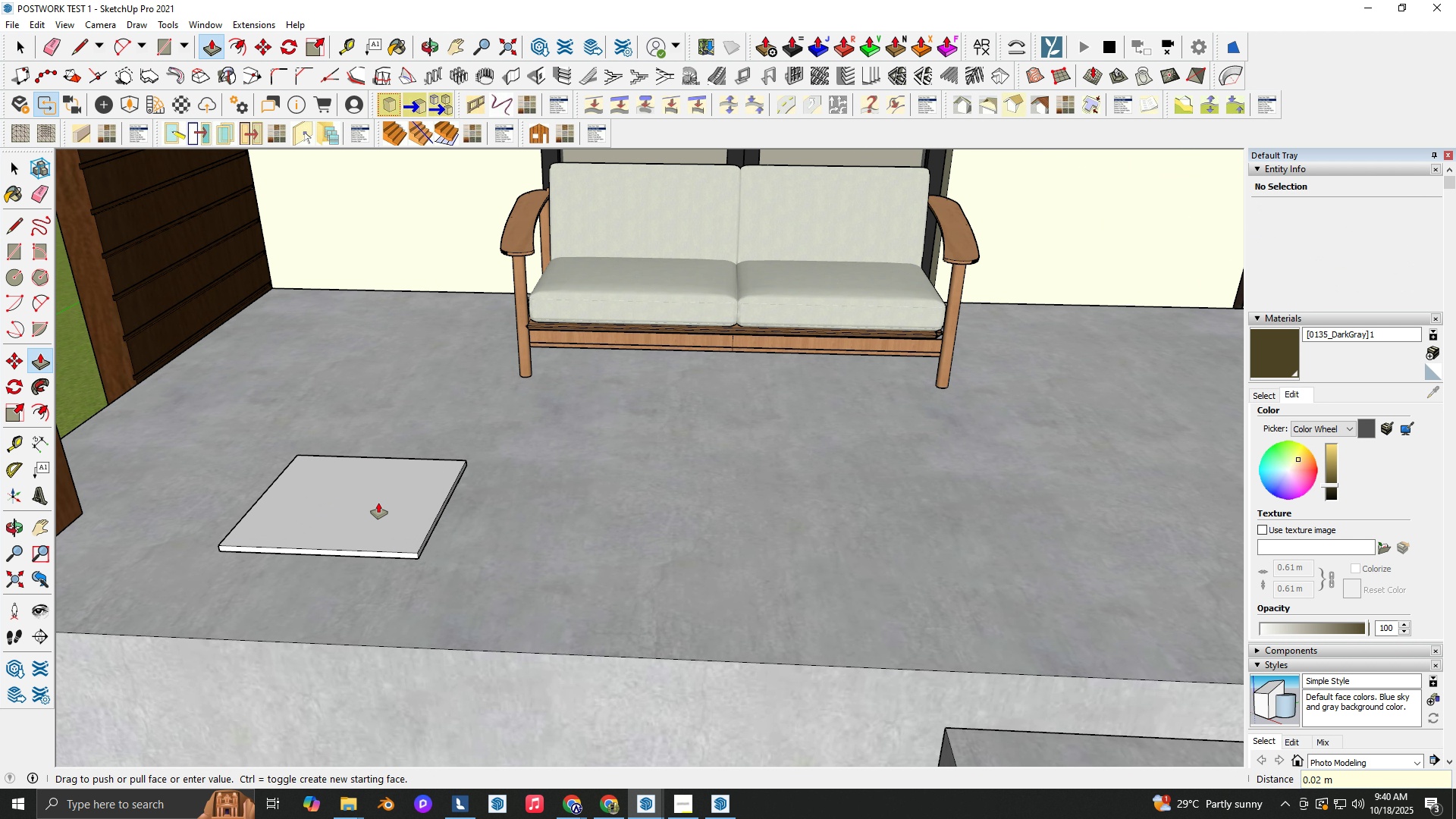 
key(Space)
 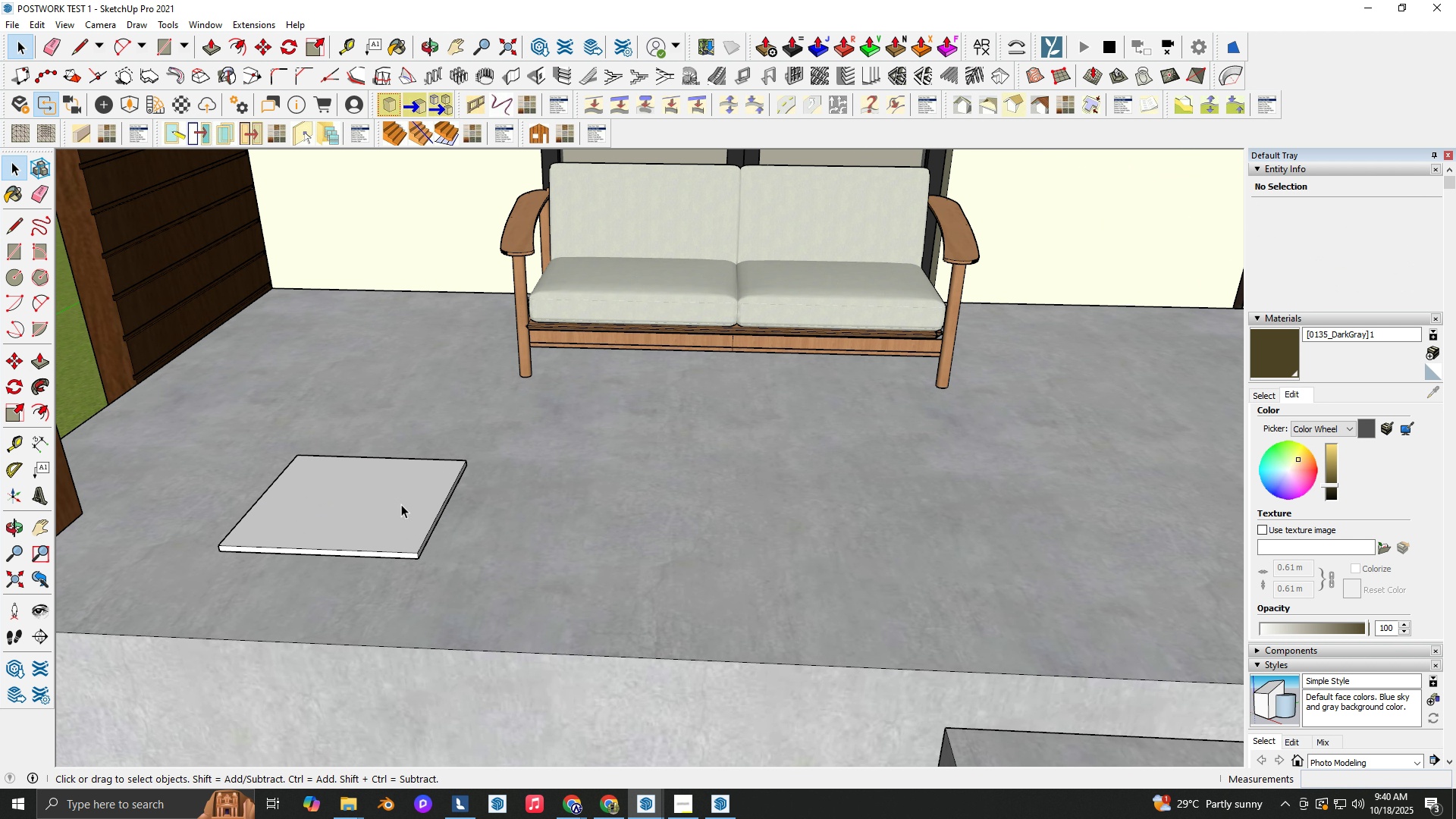 
left_click([401, 504])
 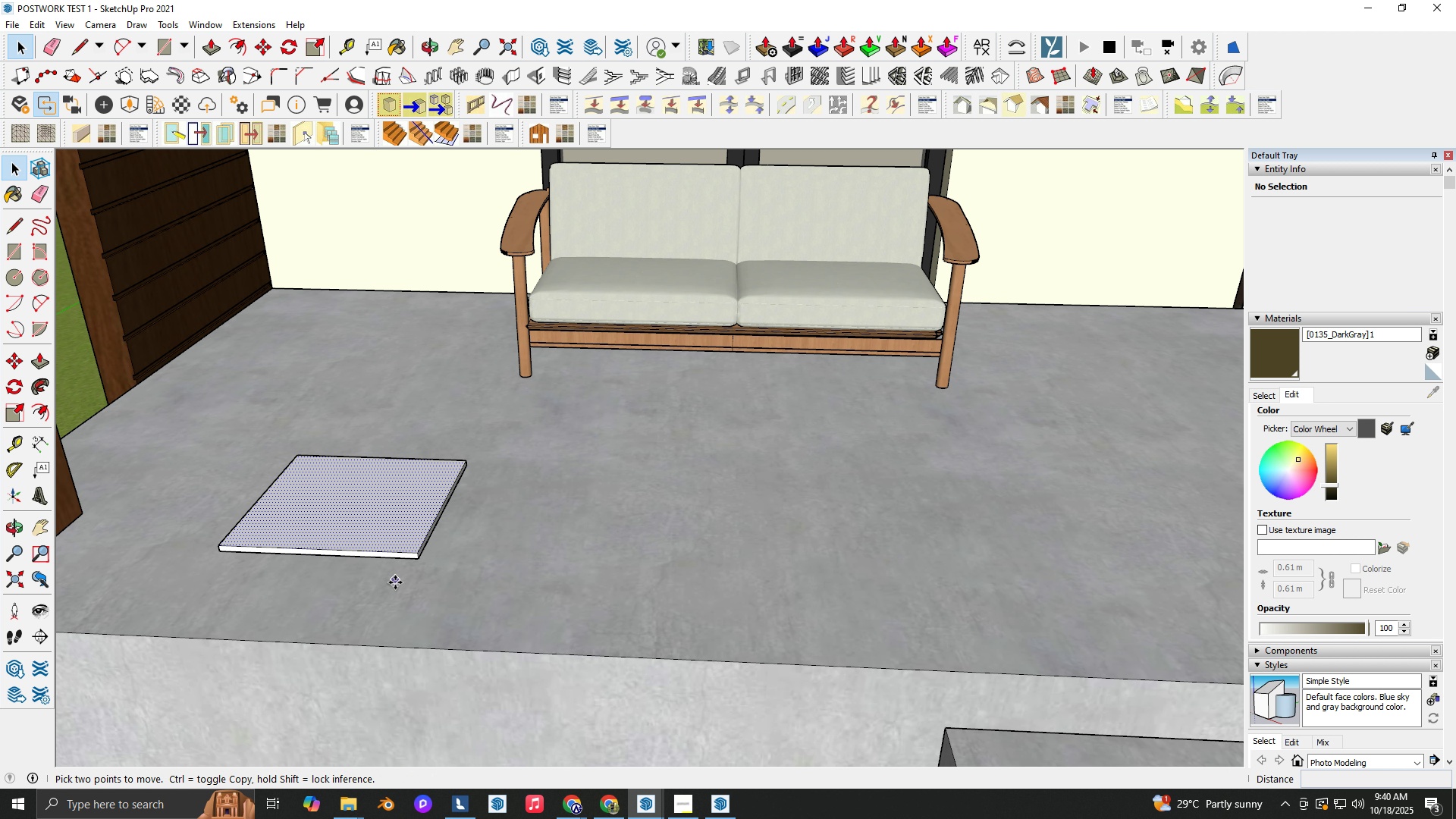 
key(M)
 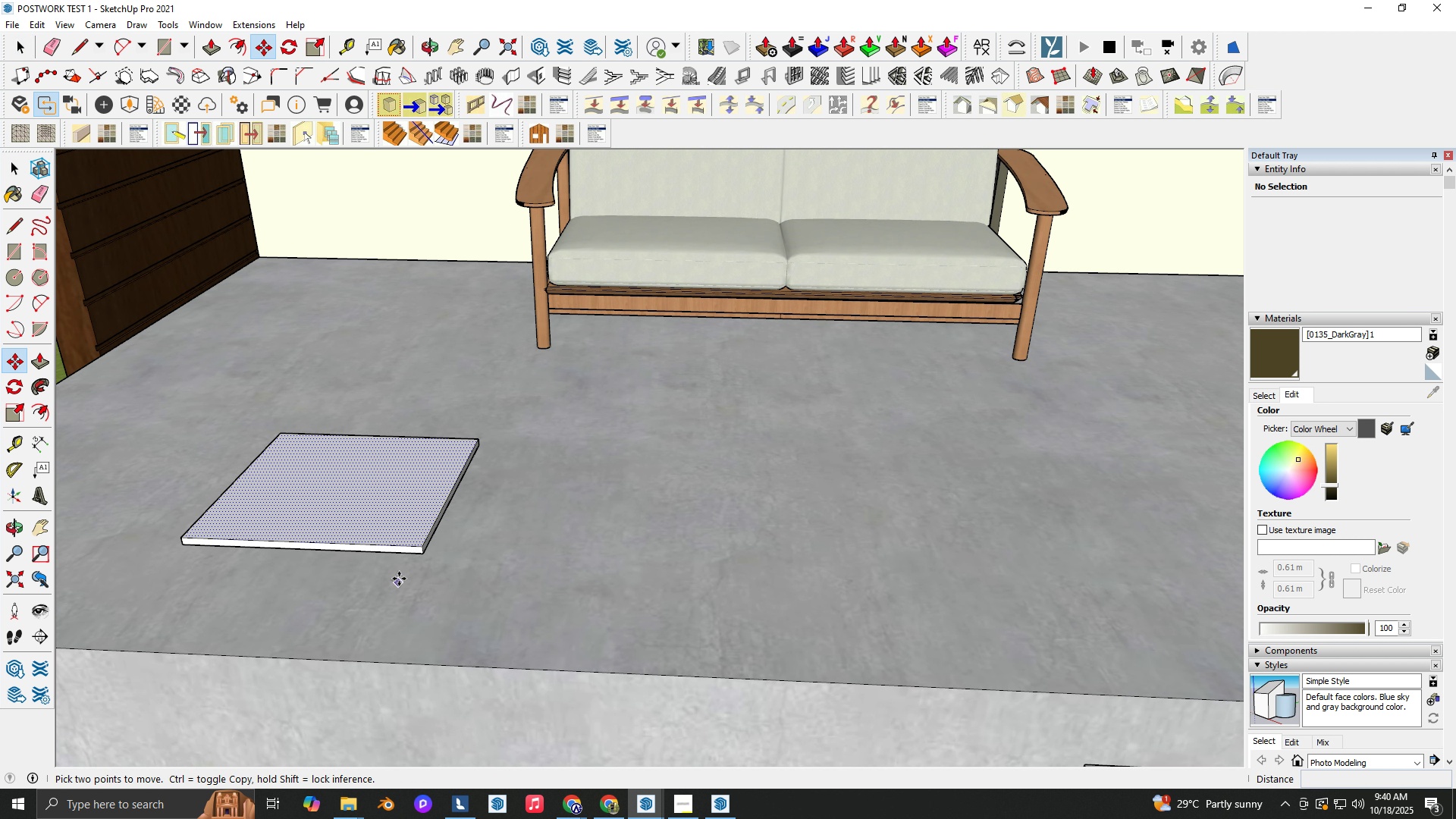 
scroll: coordinate [397, 584], scroll_direction: up, amount: 2.0
 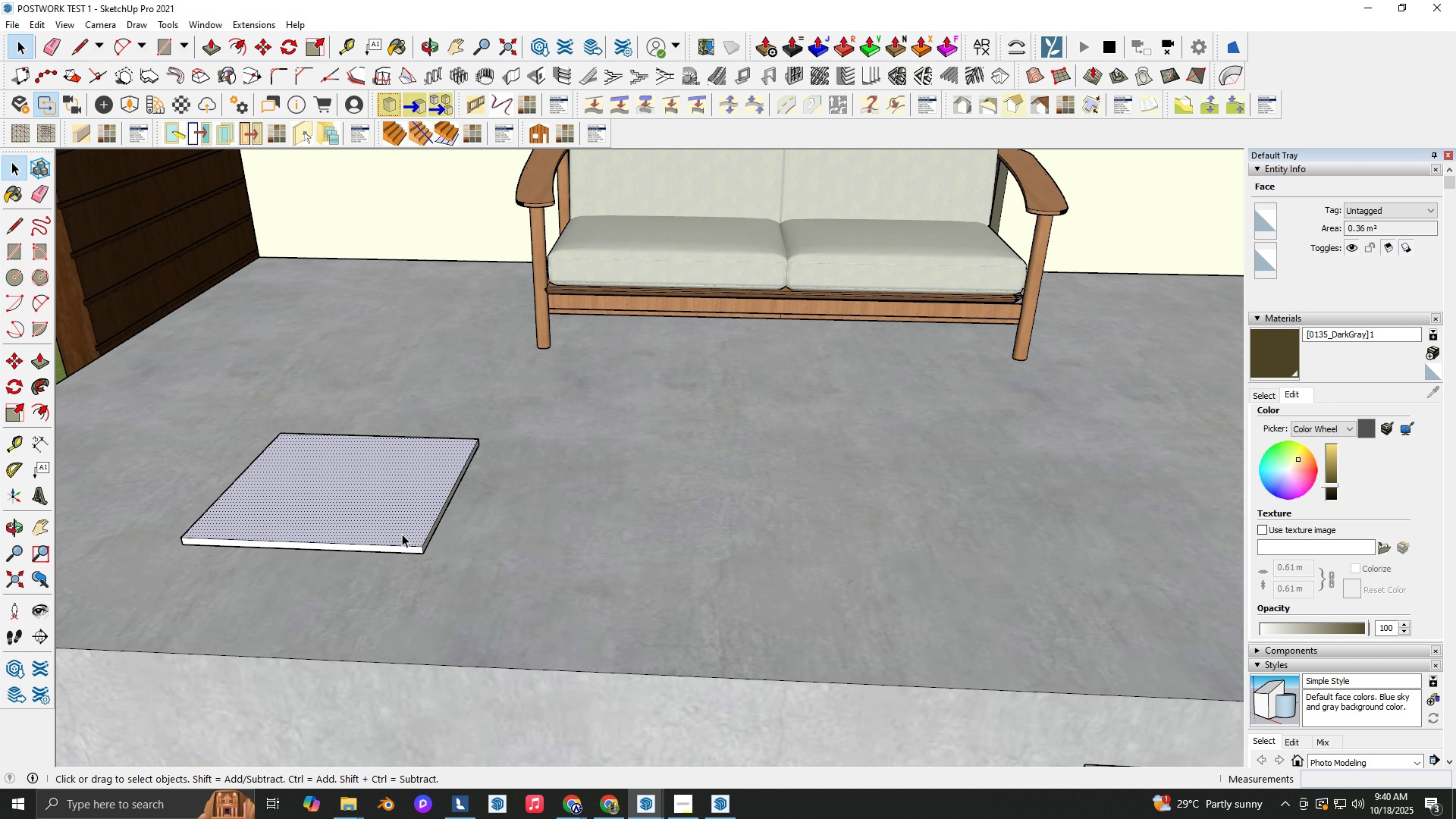 
key(Space)
 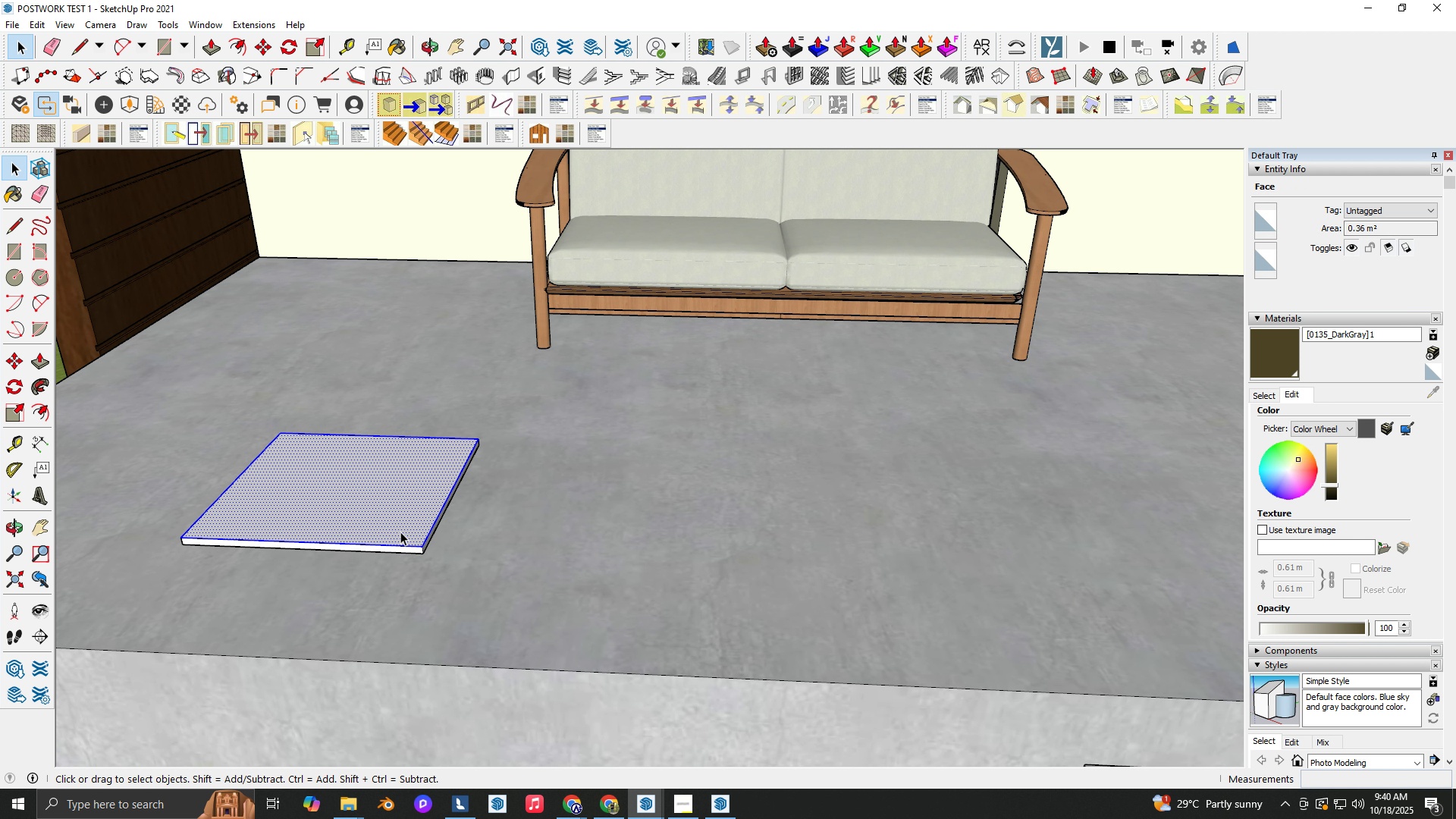 
double_click([400, 532])
 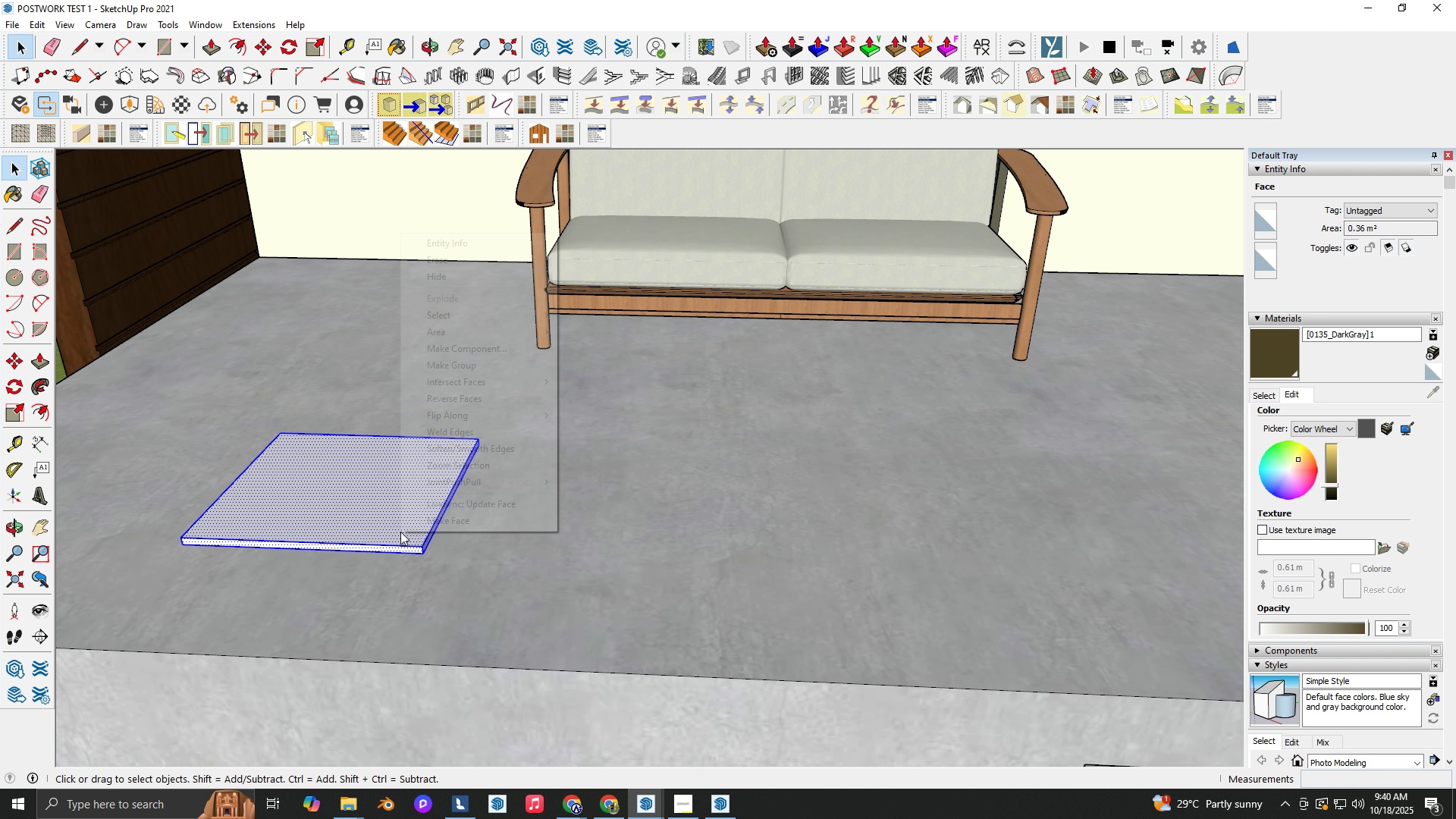 
triple_click([400, 532])
 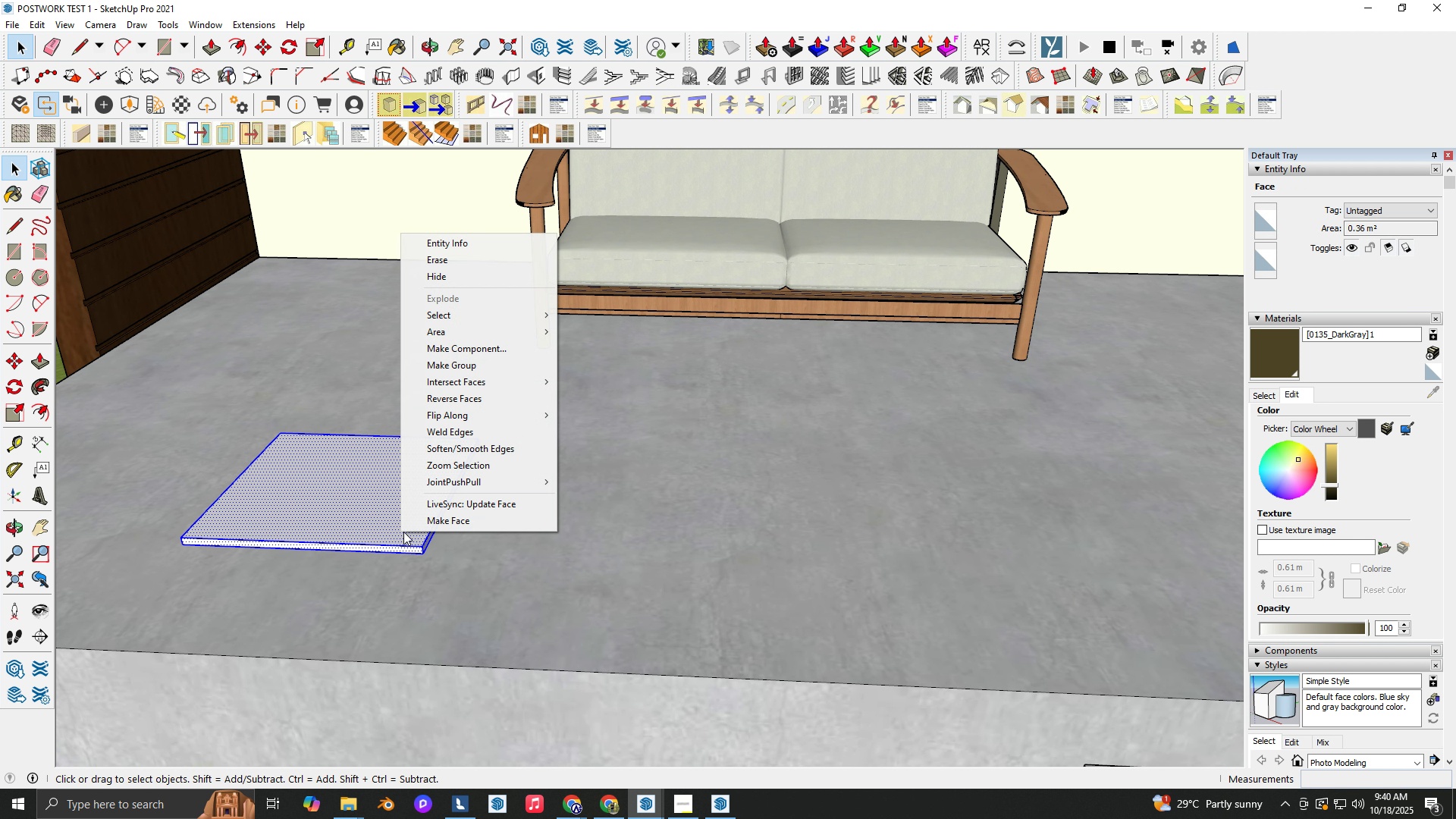 
right_click([400, 532])
 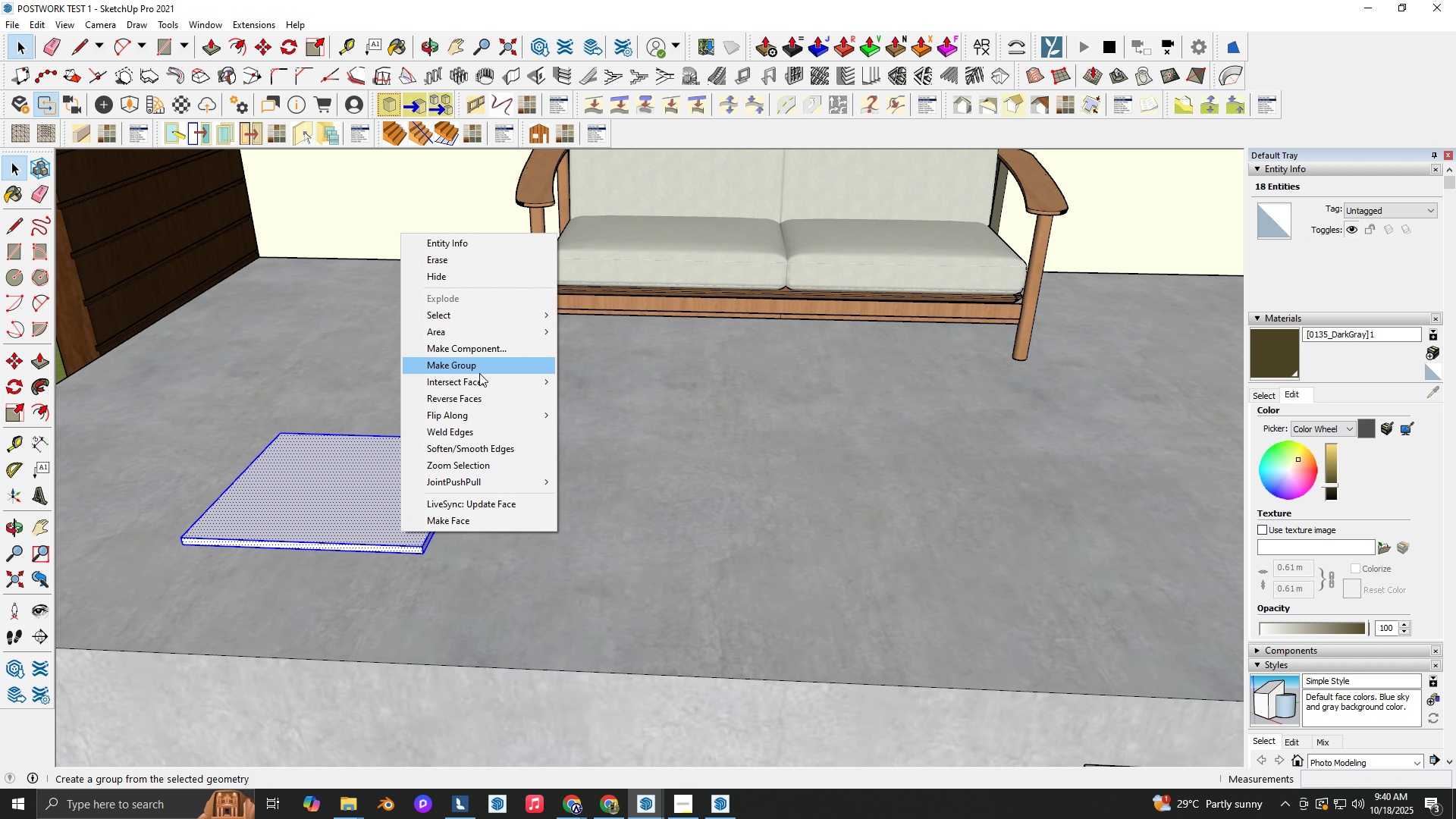 
left_click([480, 347])
 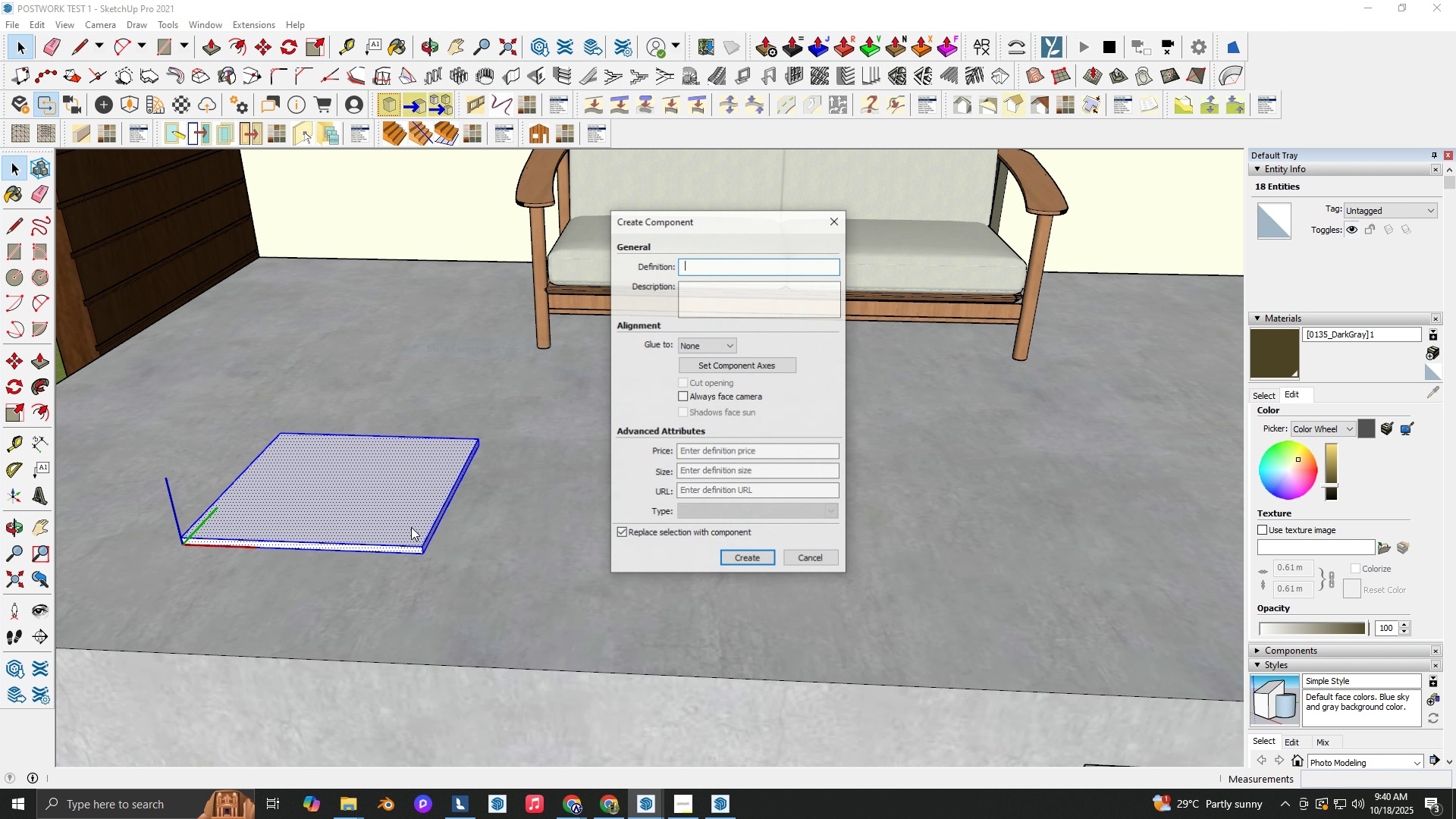 
type( TT)
 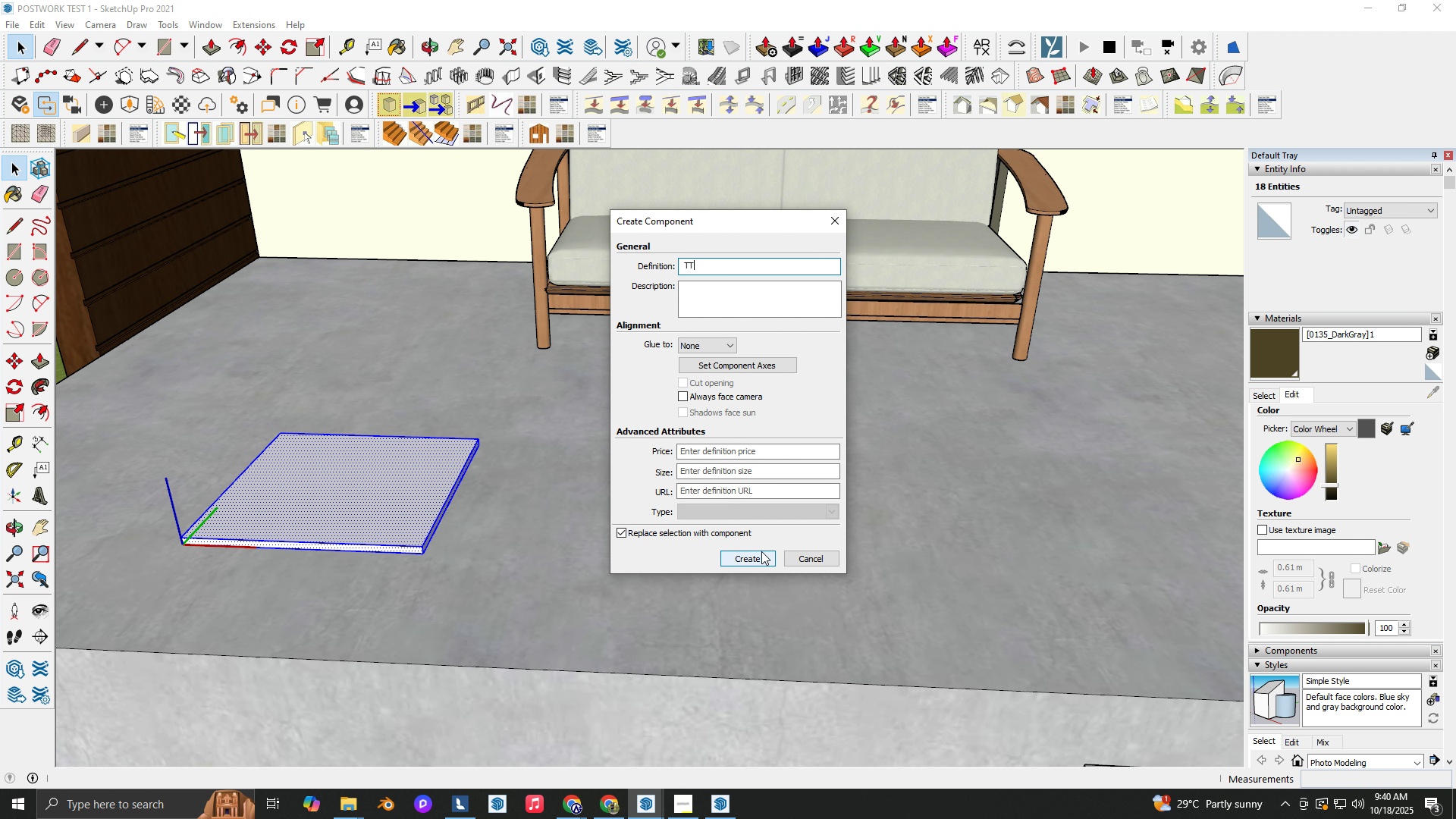 
key(Enter)
 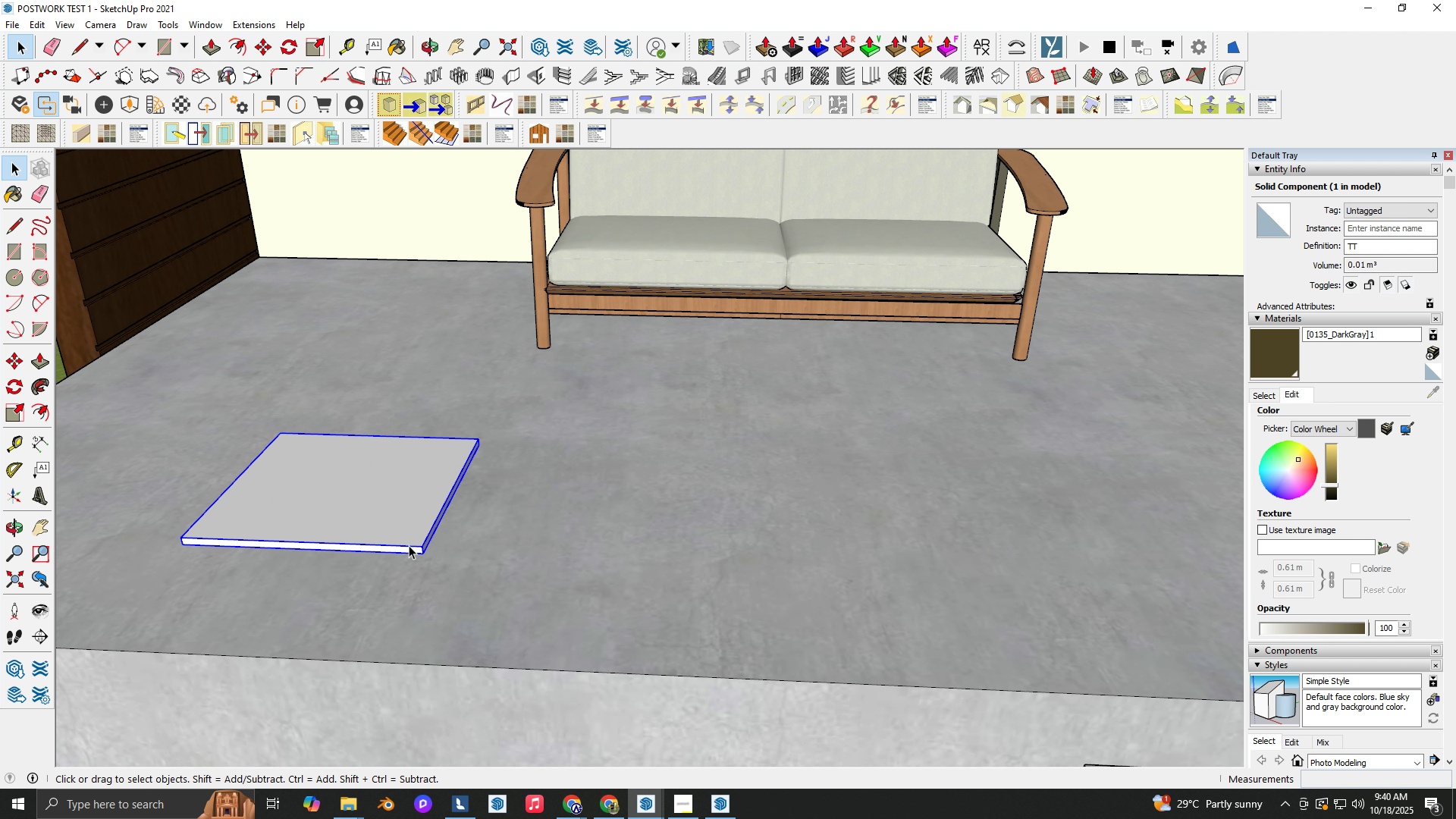 
scroll: coordinate [420, 548], scroll_direction: up, amount: 2.0
 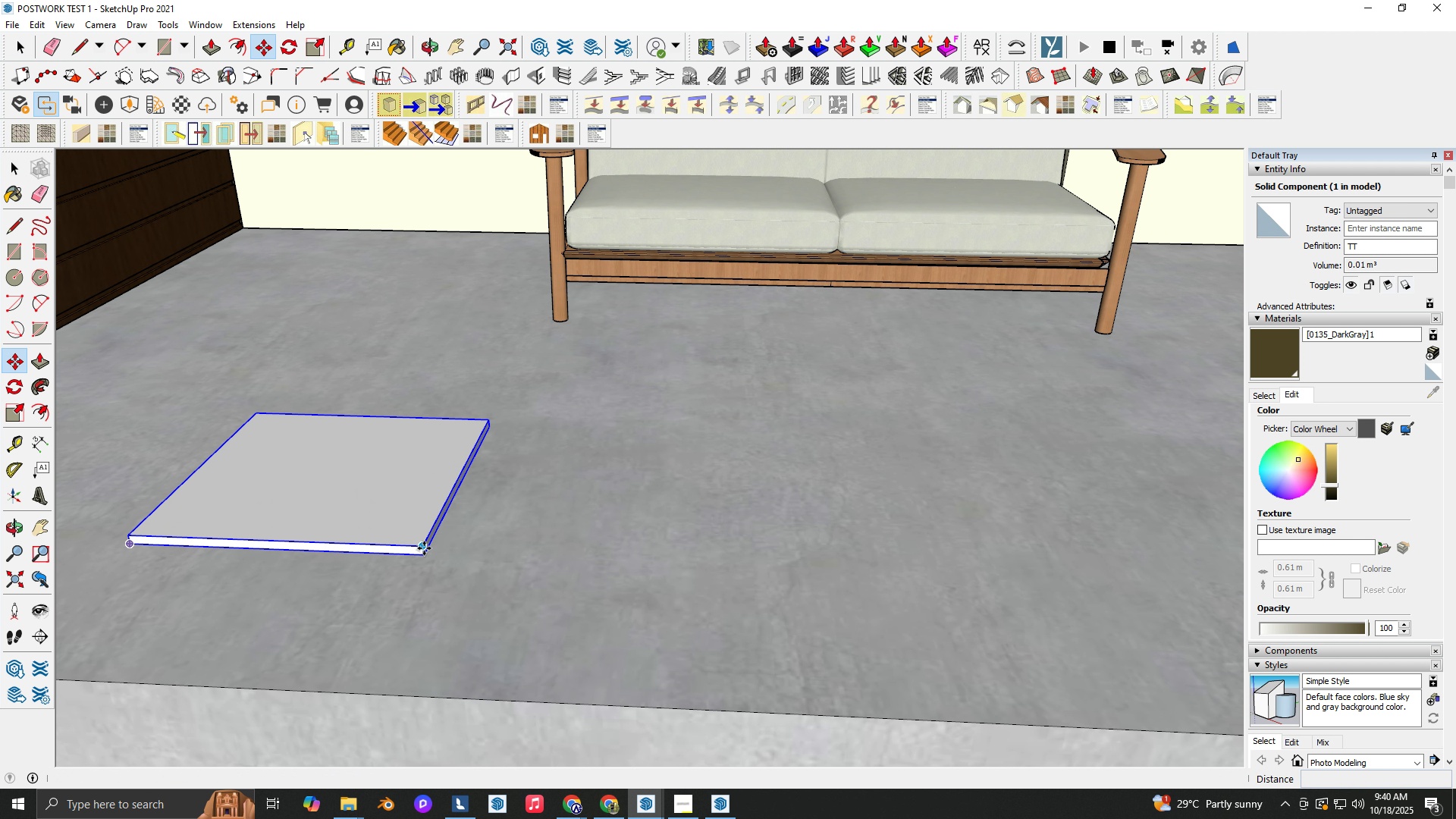 
key(M)
 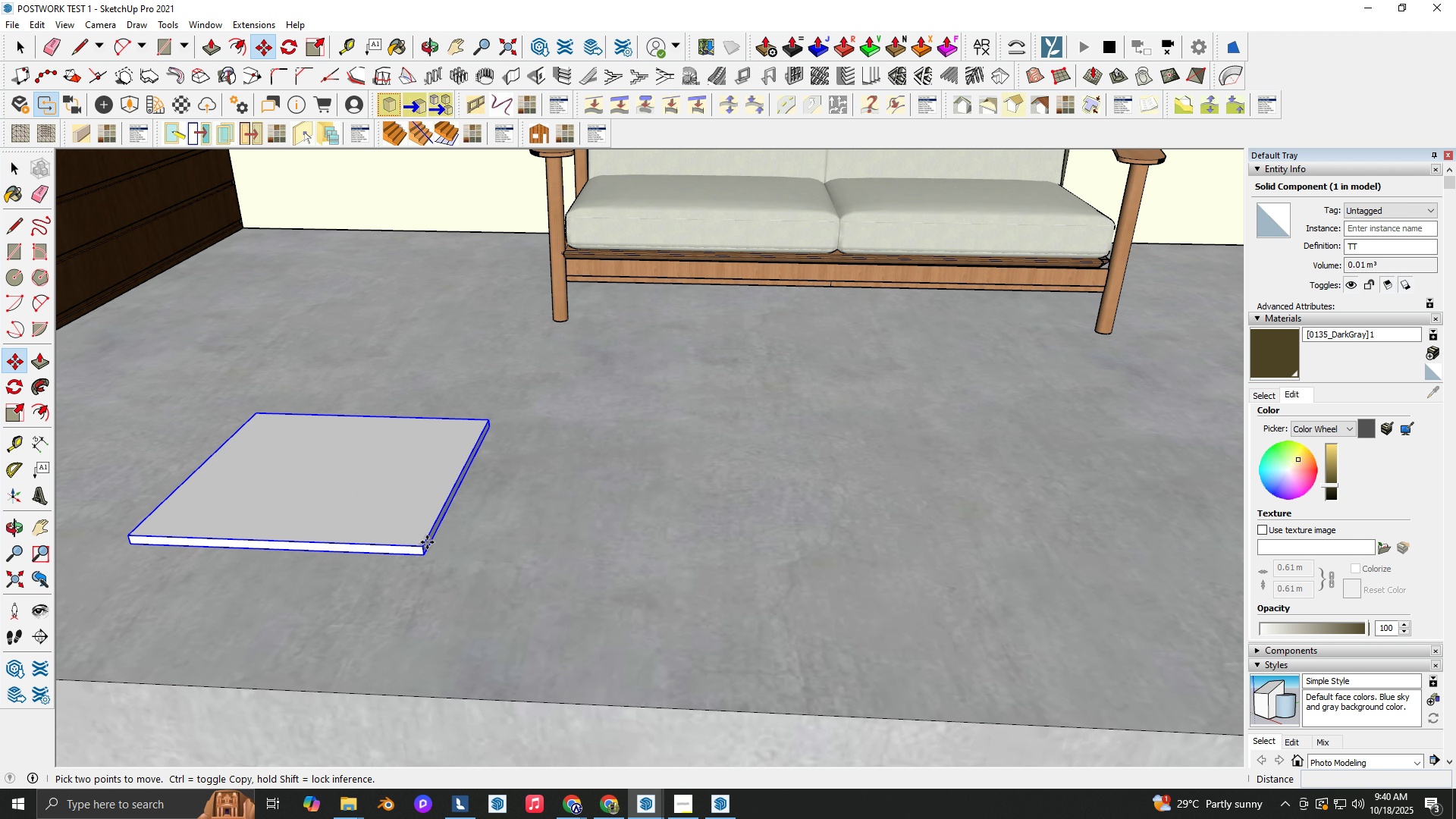 
left_click([427, 542])
 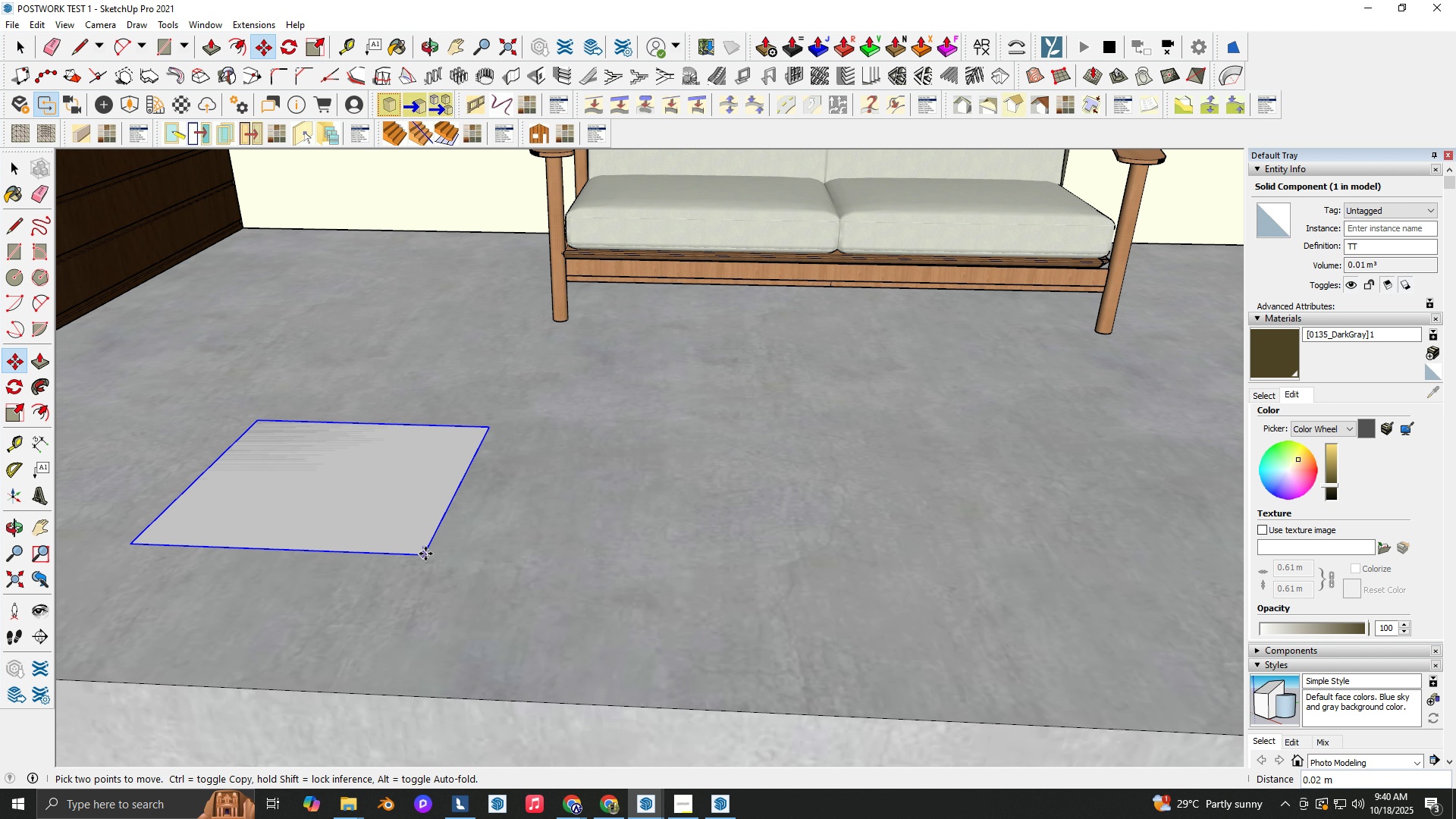 
left_click([425, 554])
 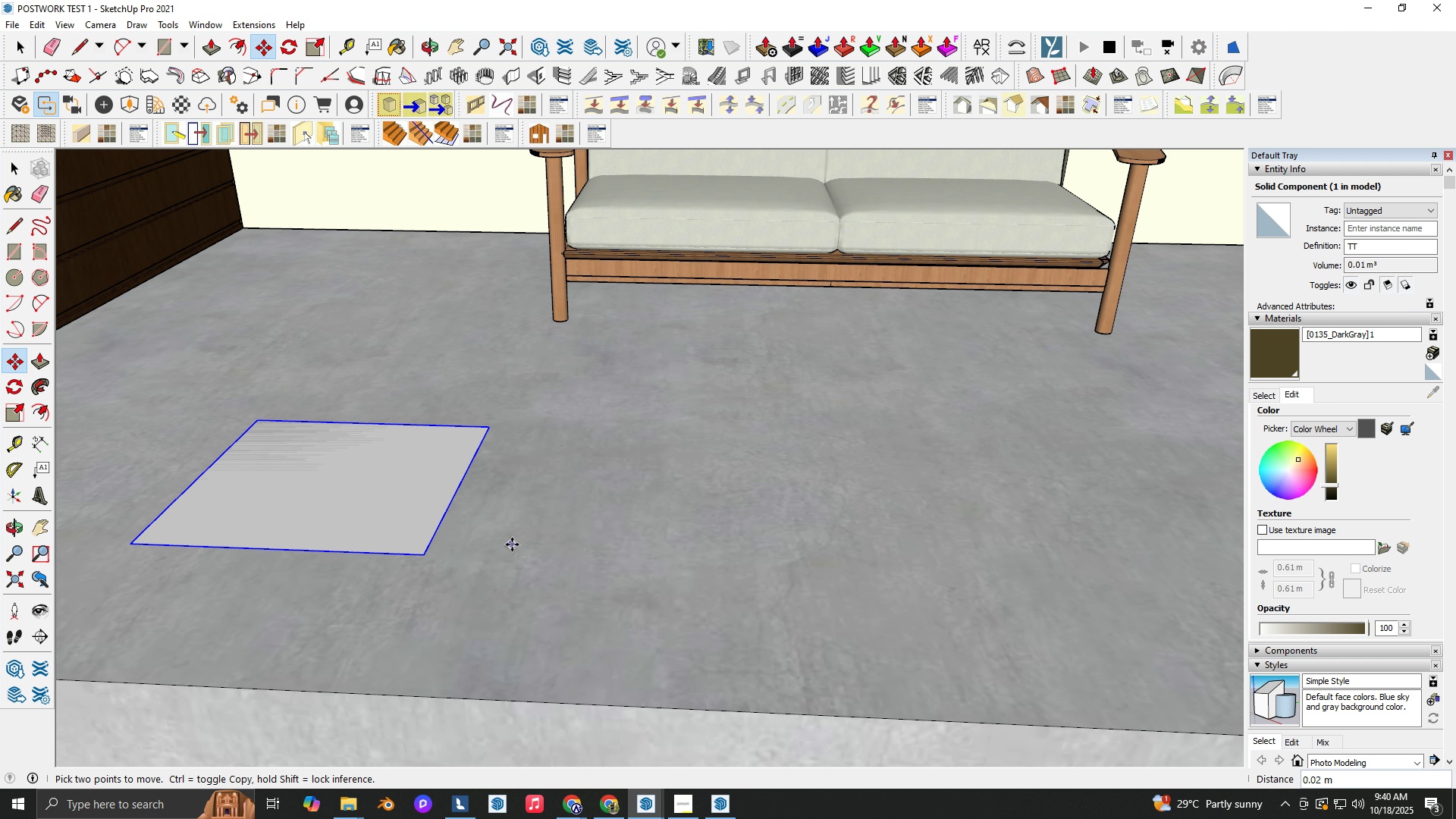 
scroll: coordinate [512, 544], scroll_direction: down, amount: 4.0
 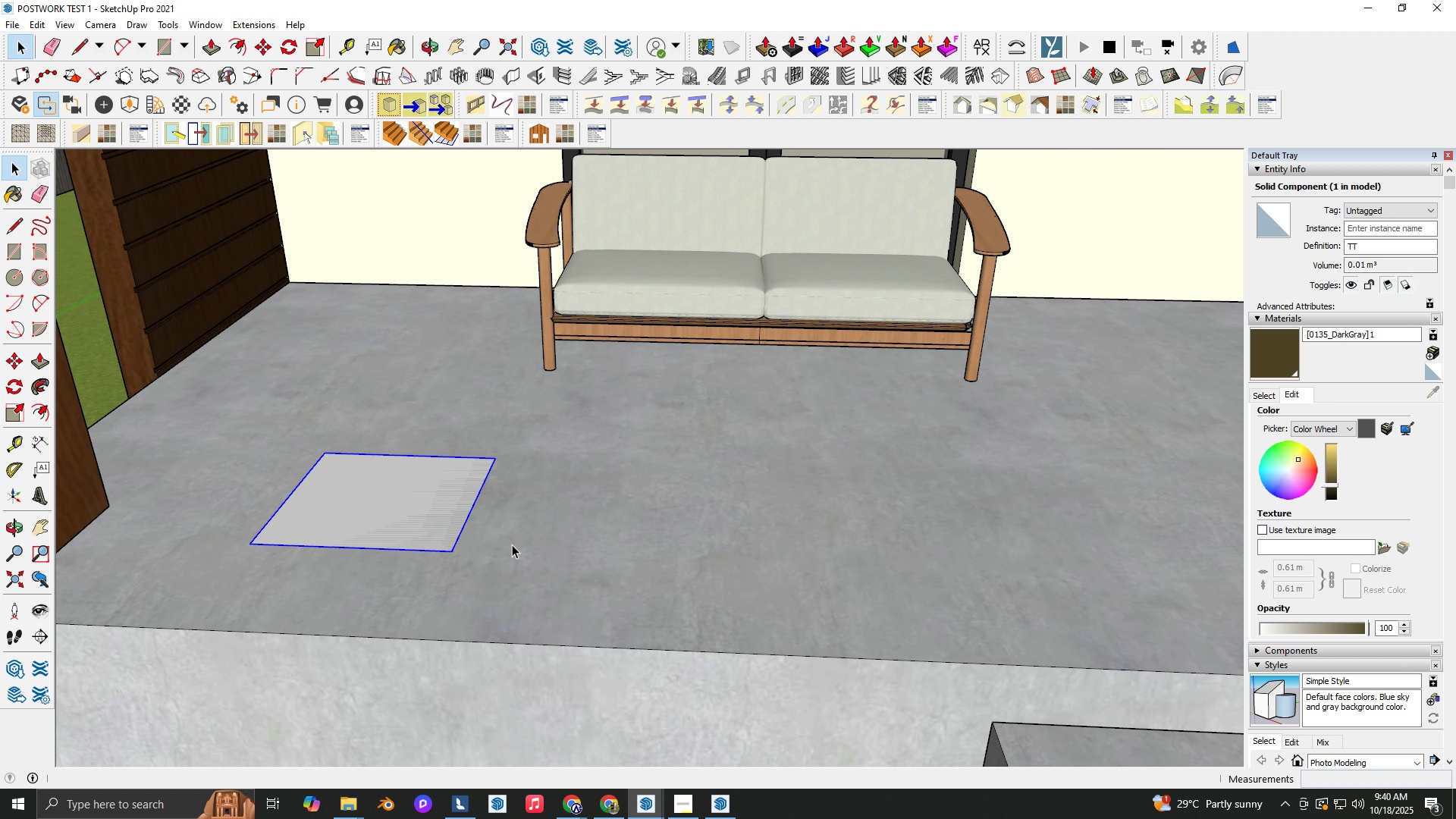 
key(Space)
 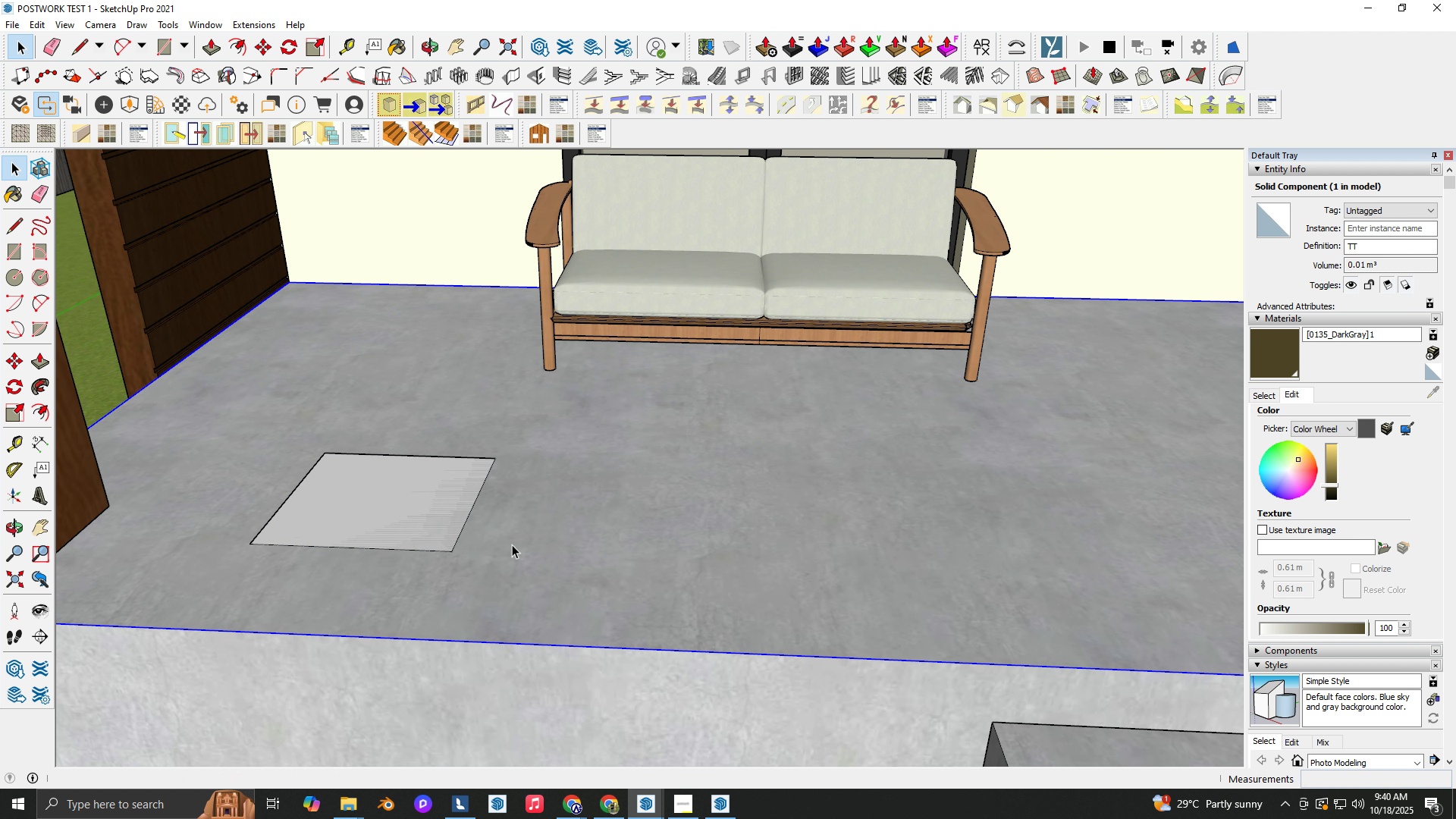 
left_click([512, 544])
 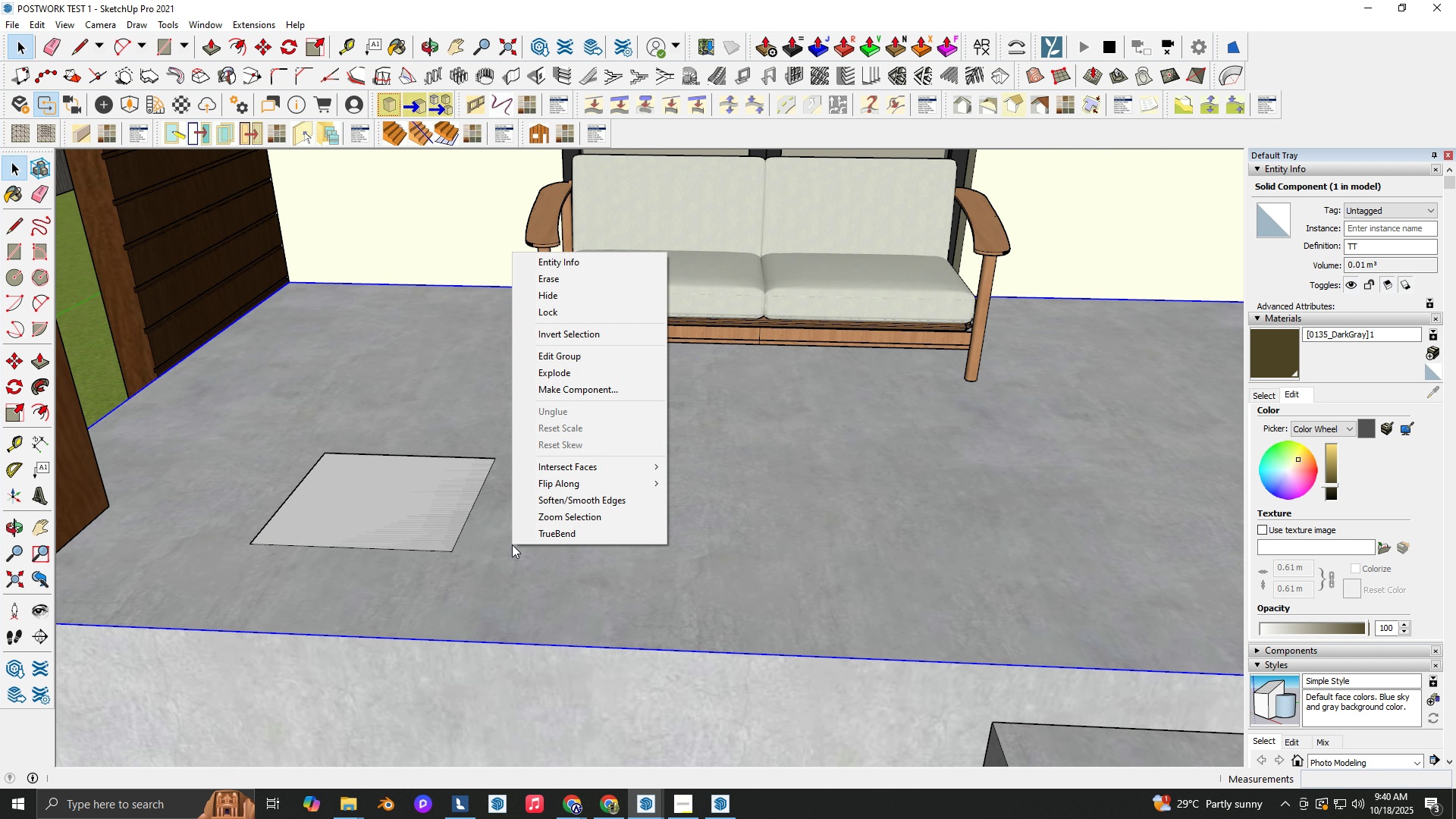 
right_click([512, 544])
 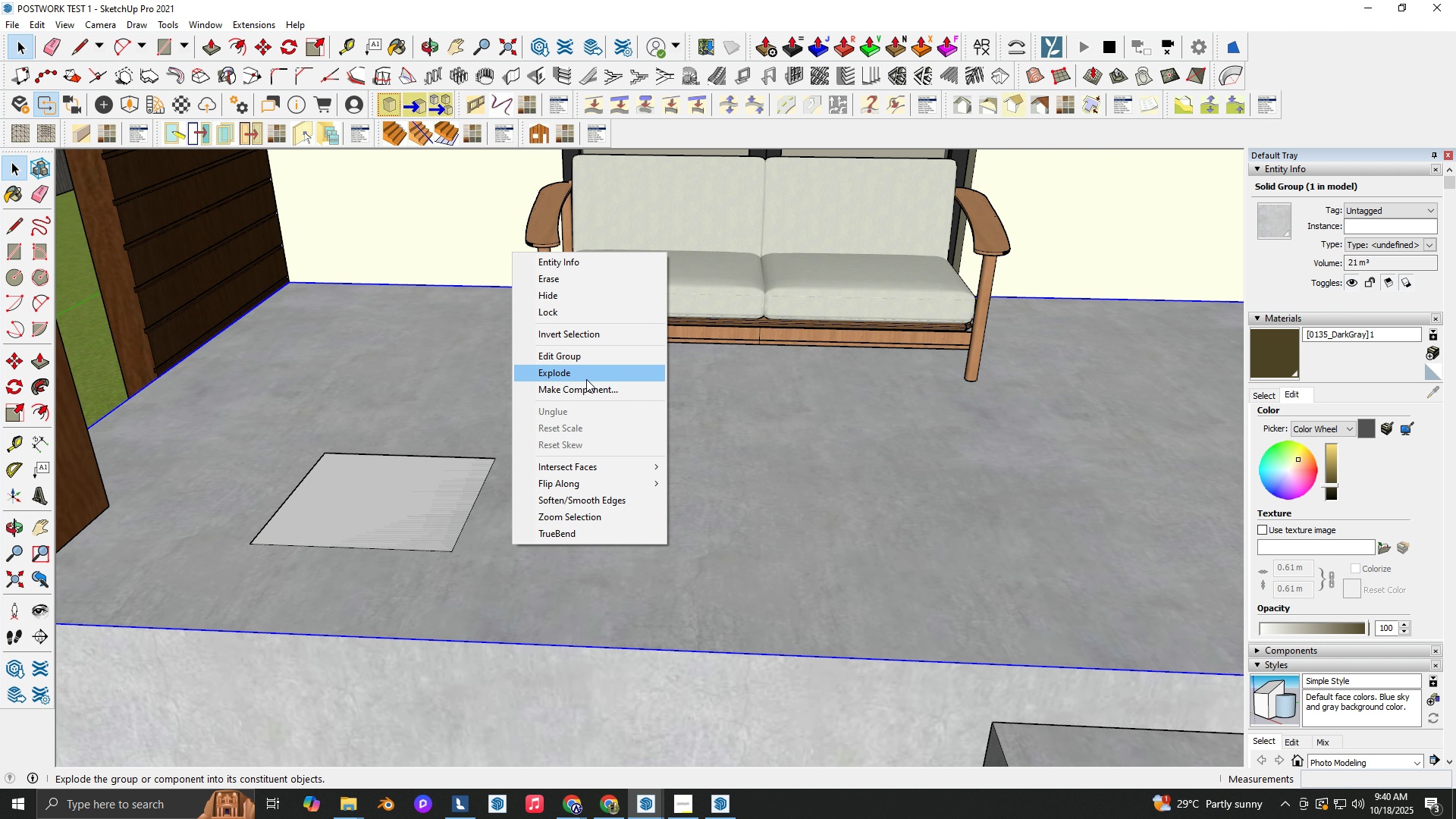 
left_click([437, 629])
 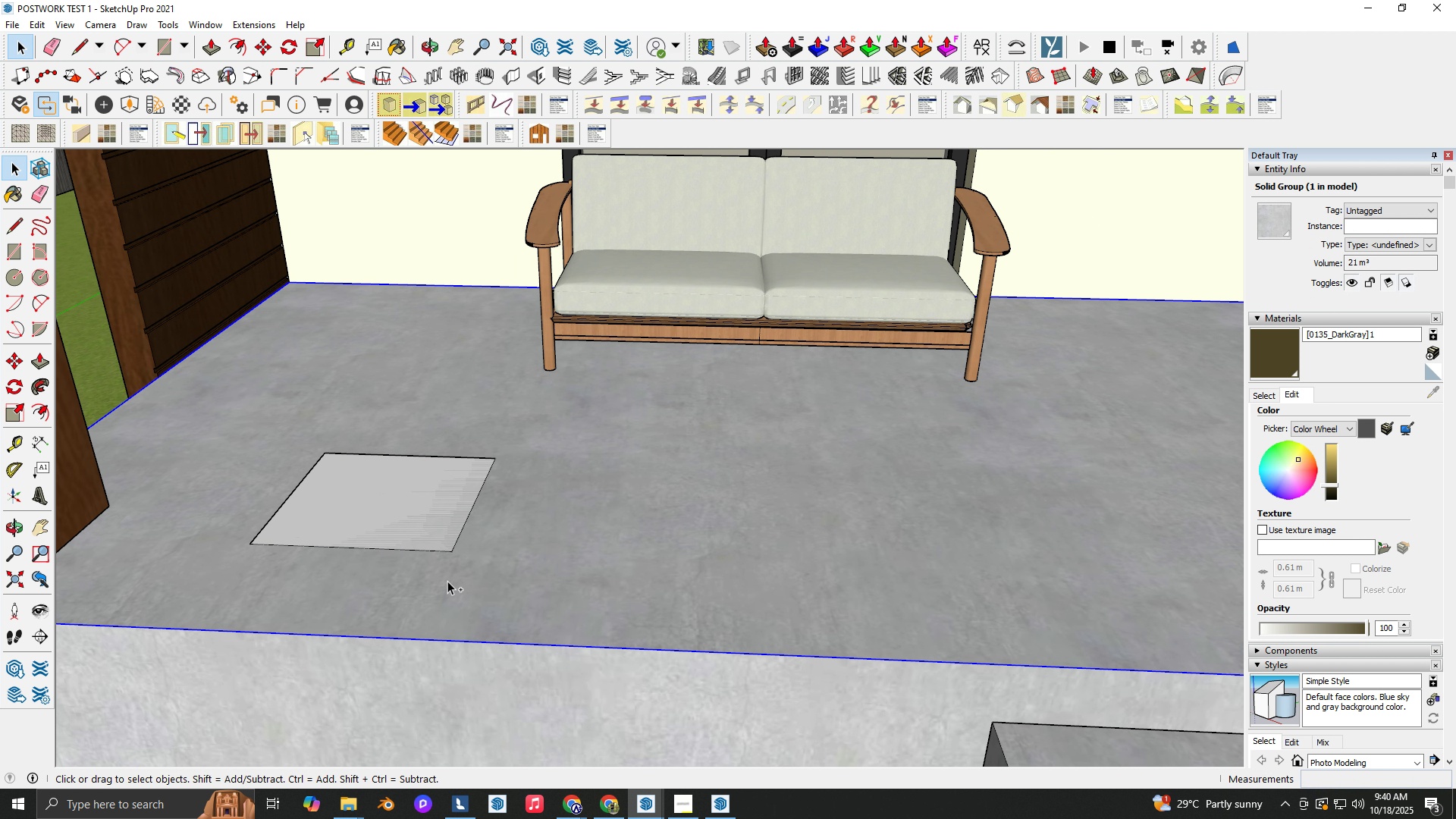 
key(Control+Z)
 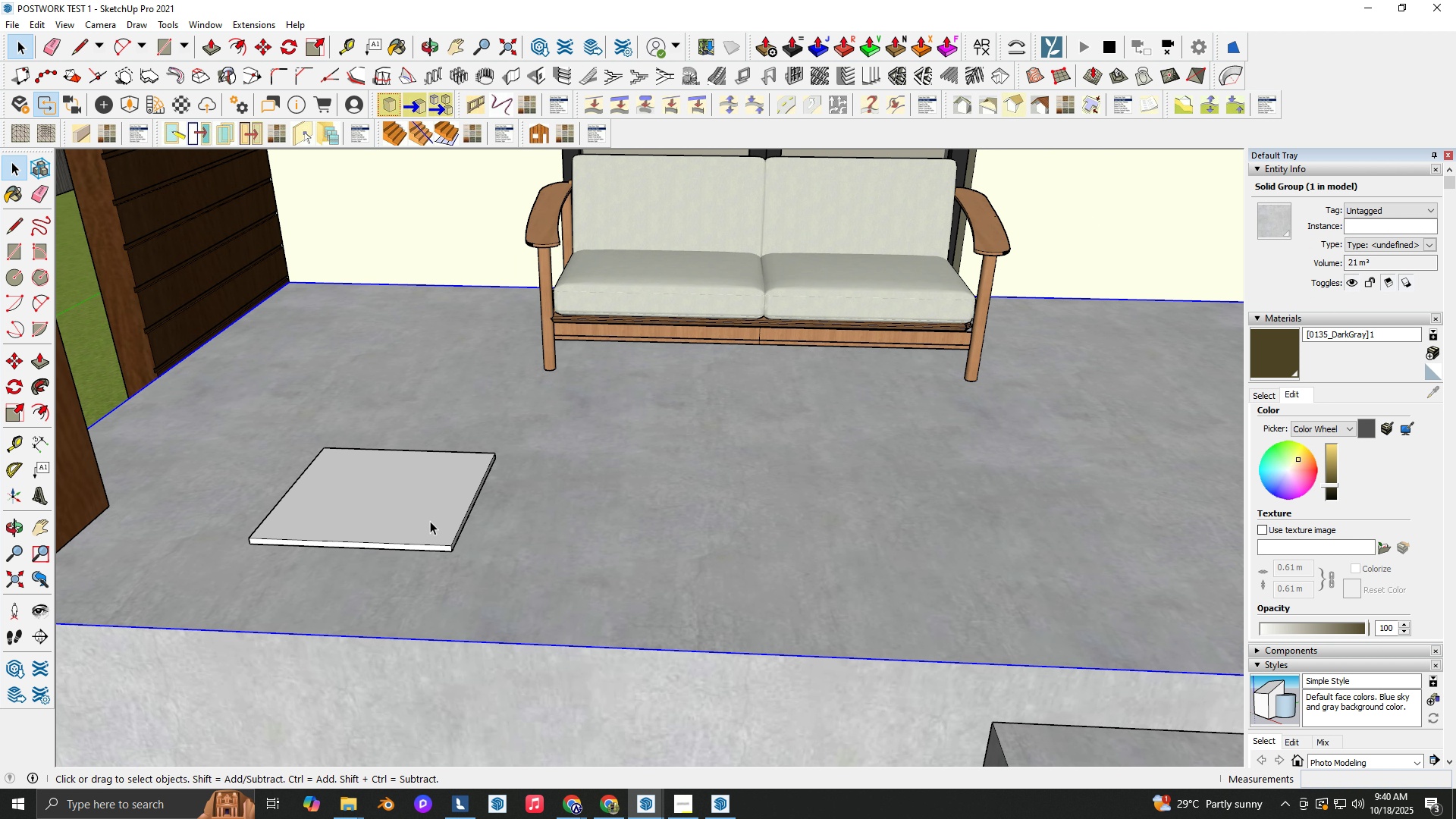 
left_click([430, 521])
 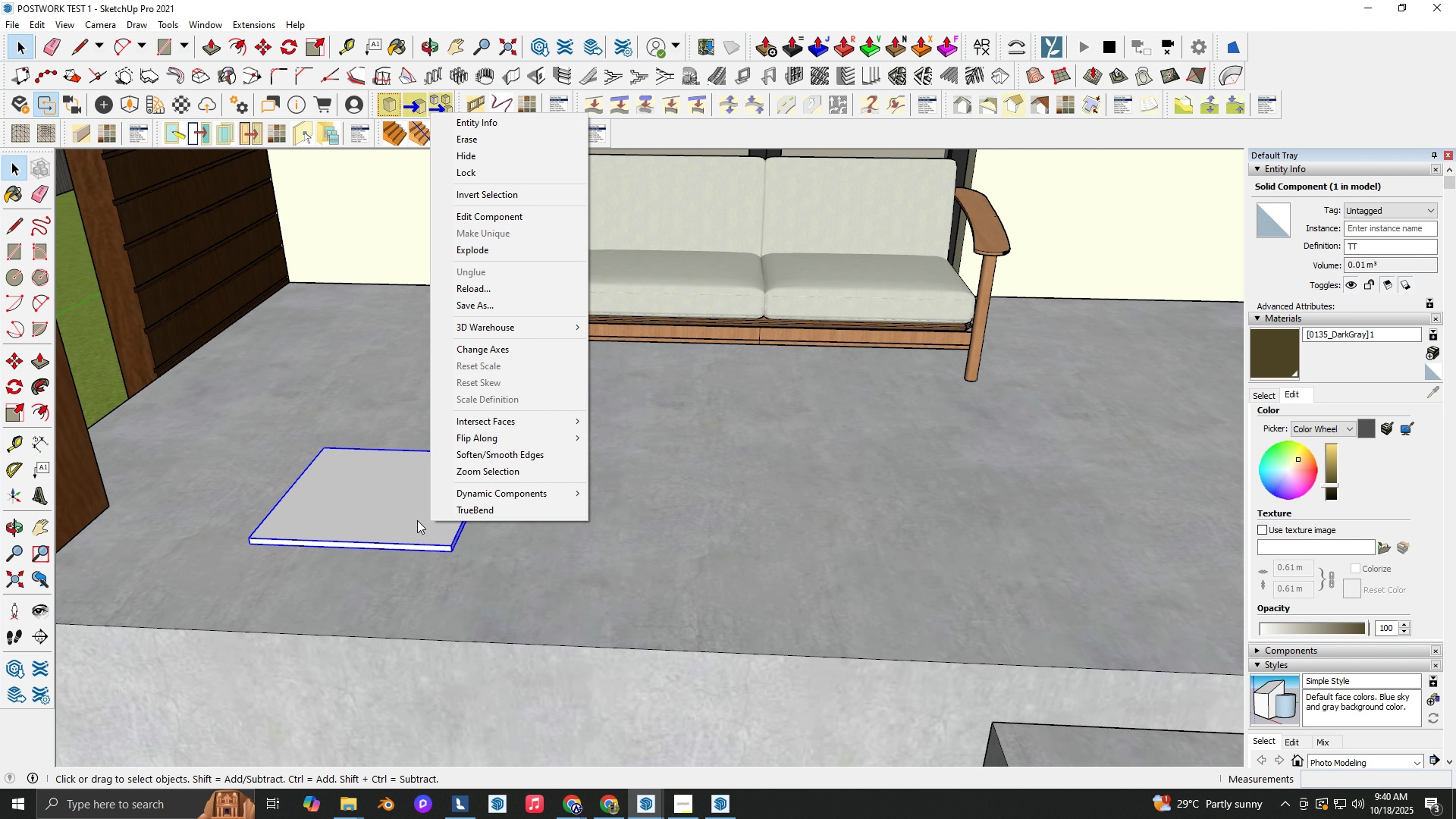 
key(Control+Z)
 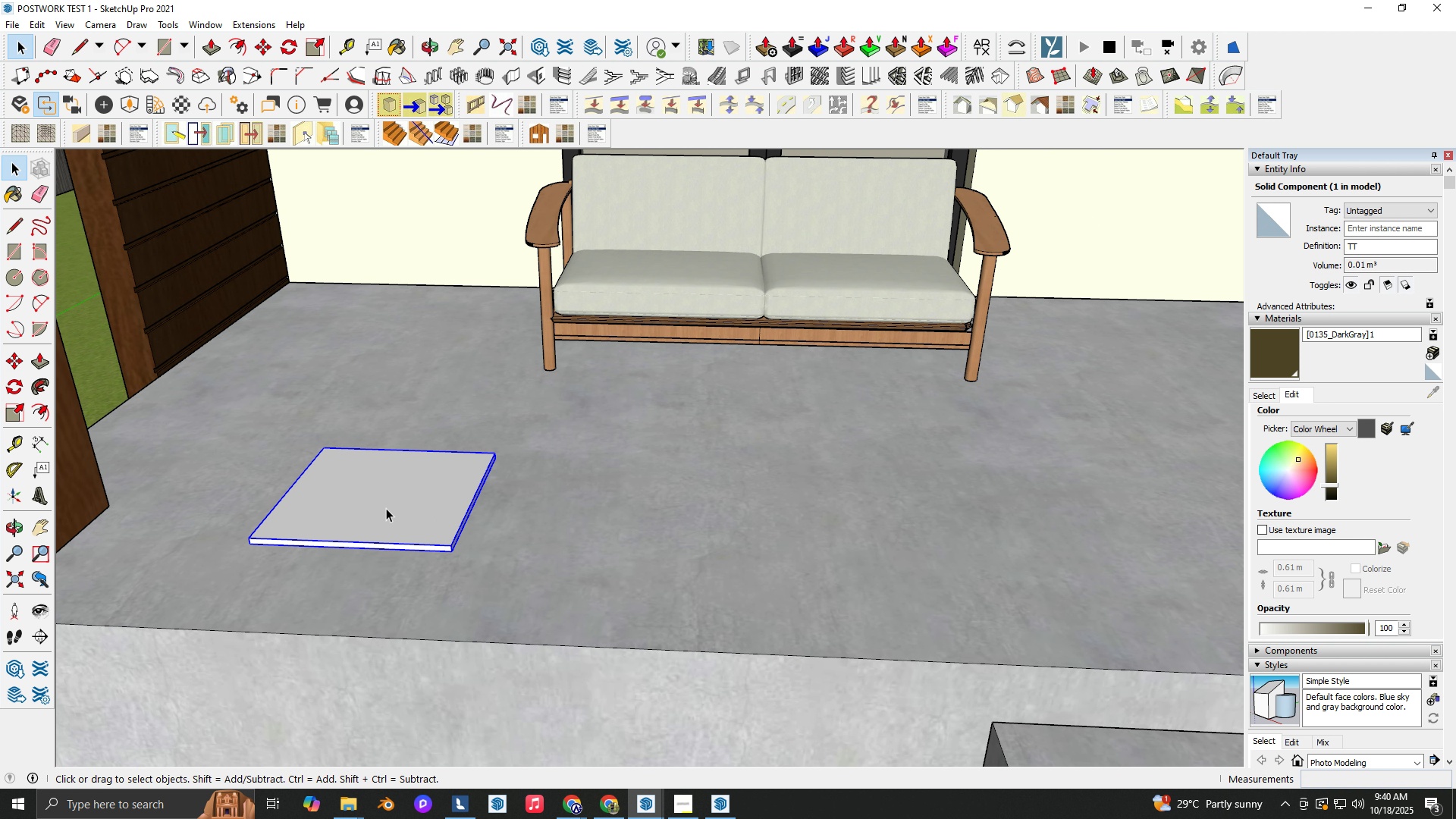 
left_click([386, 508])
 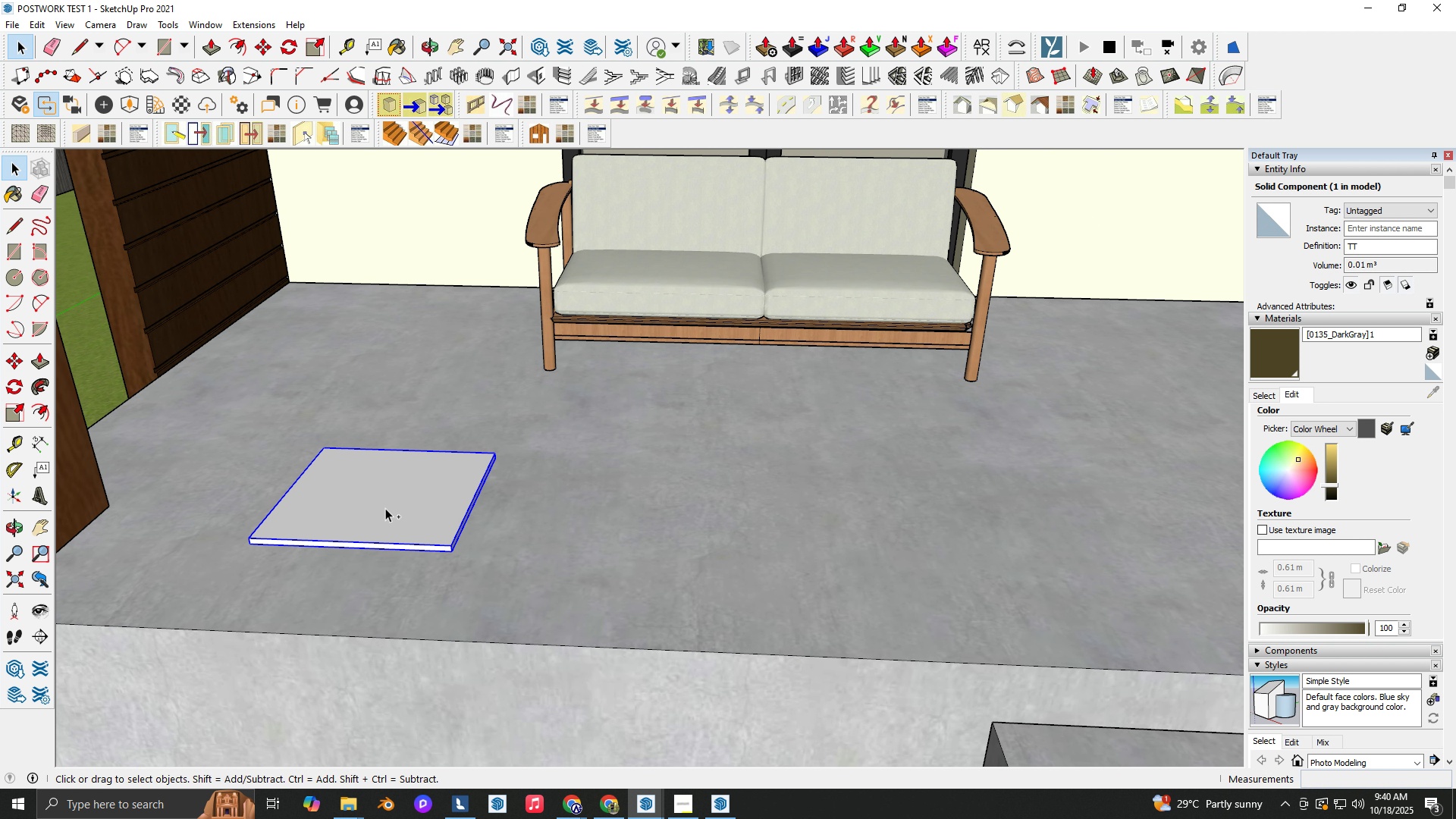 
key(Control+Z)
 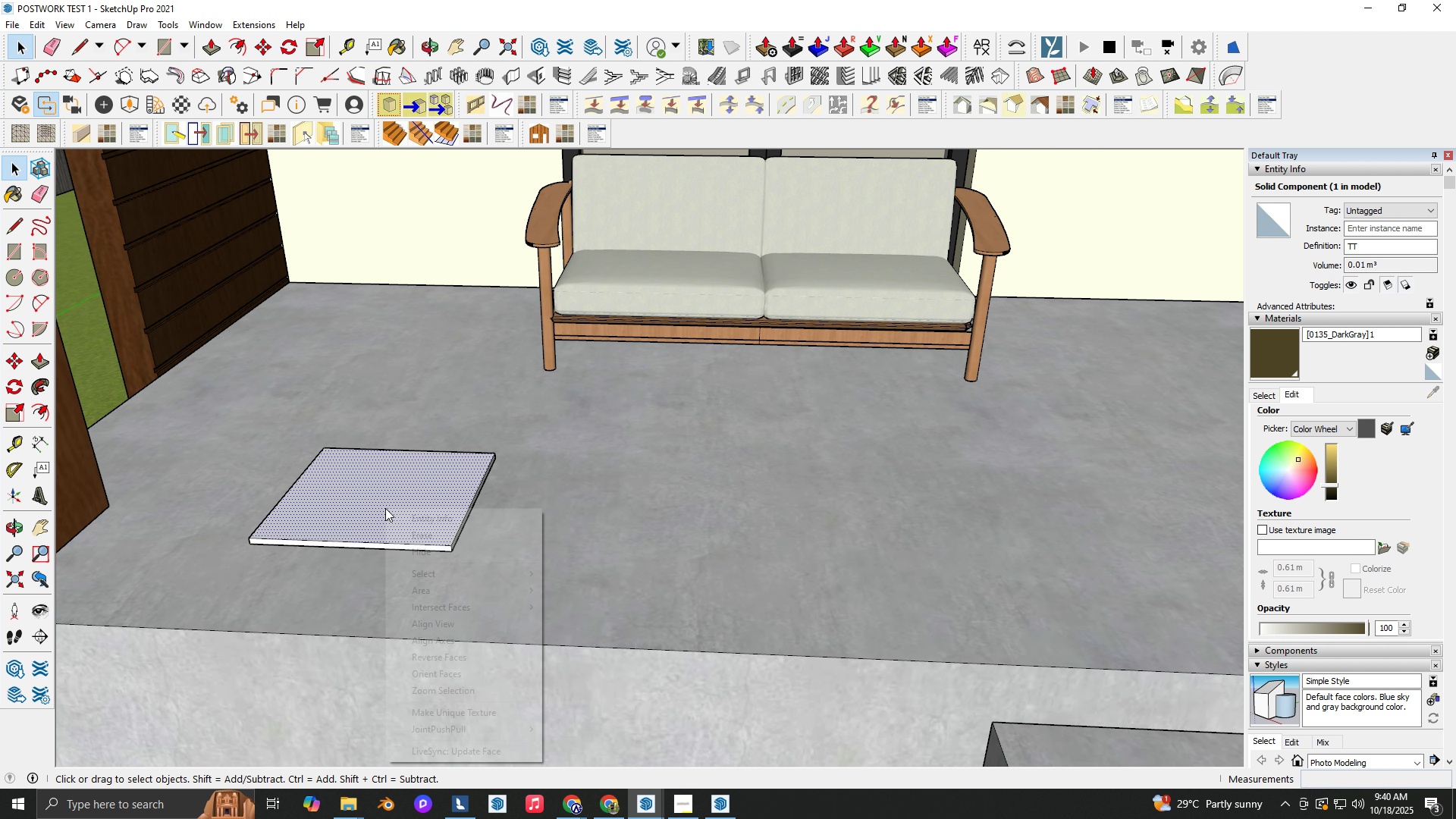 
right_click([385, 508])
 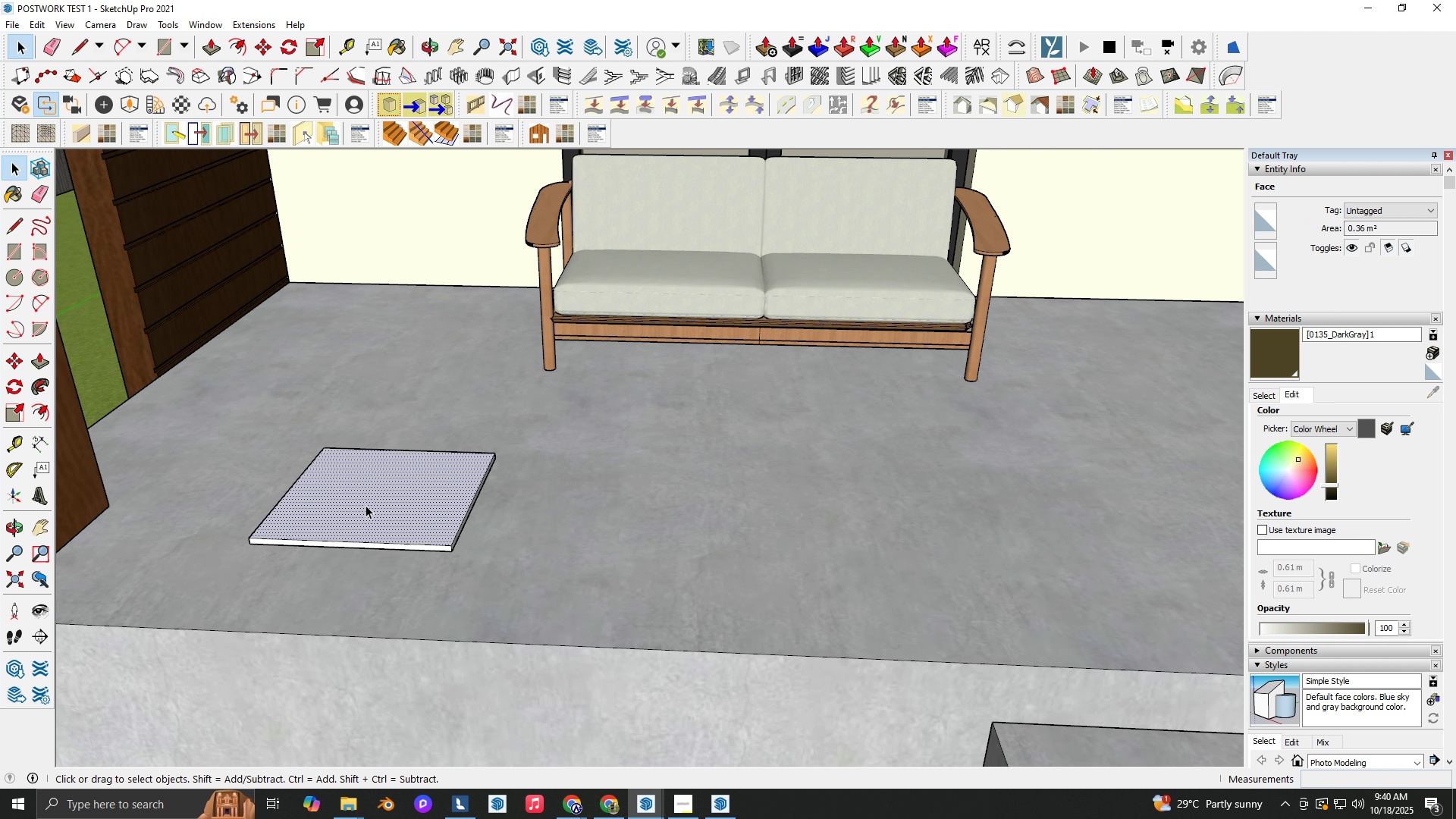 
double_click([366, 505])
 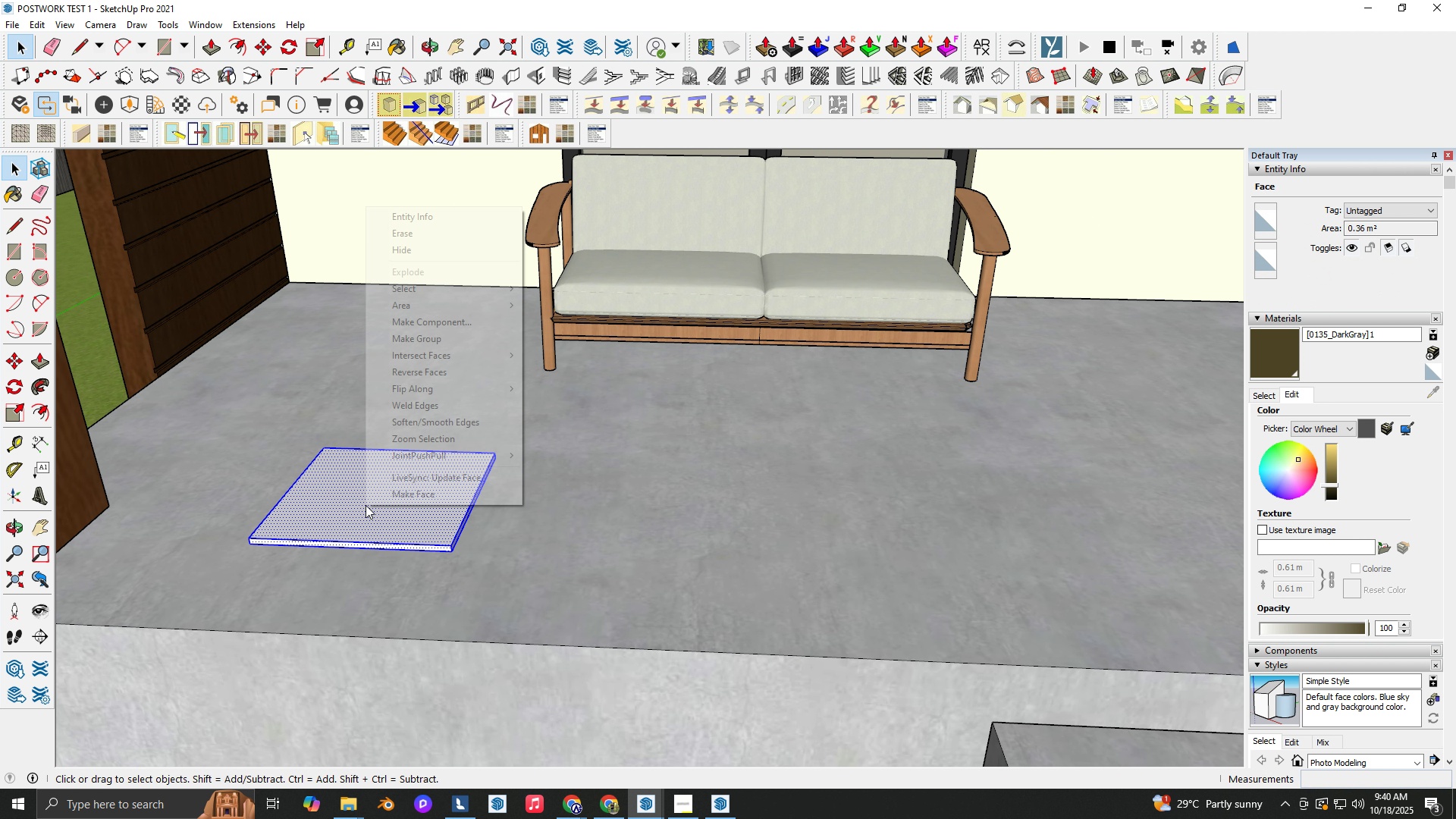 
triple_click([366, 505])
 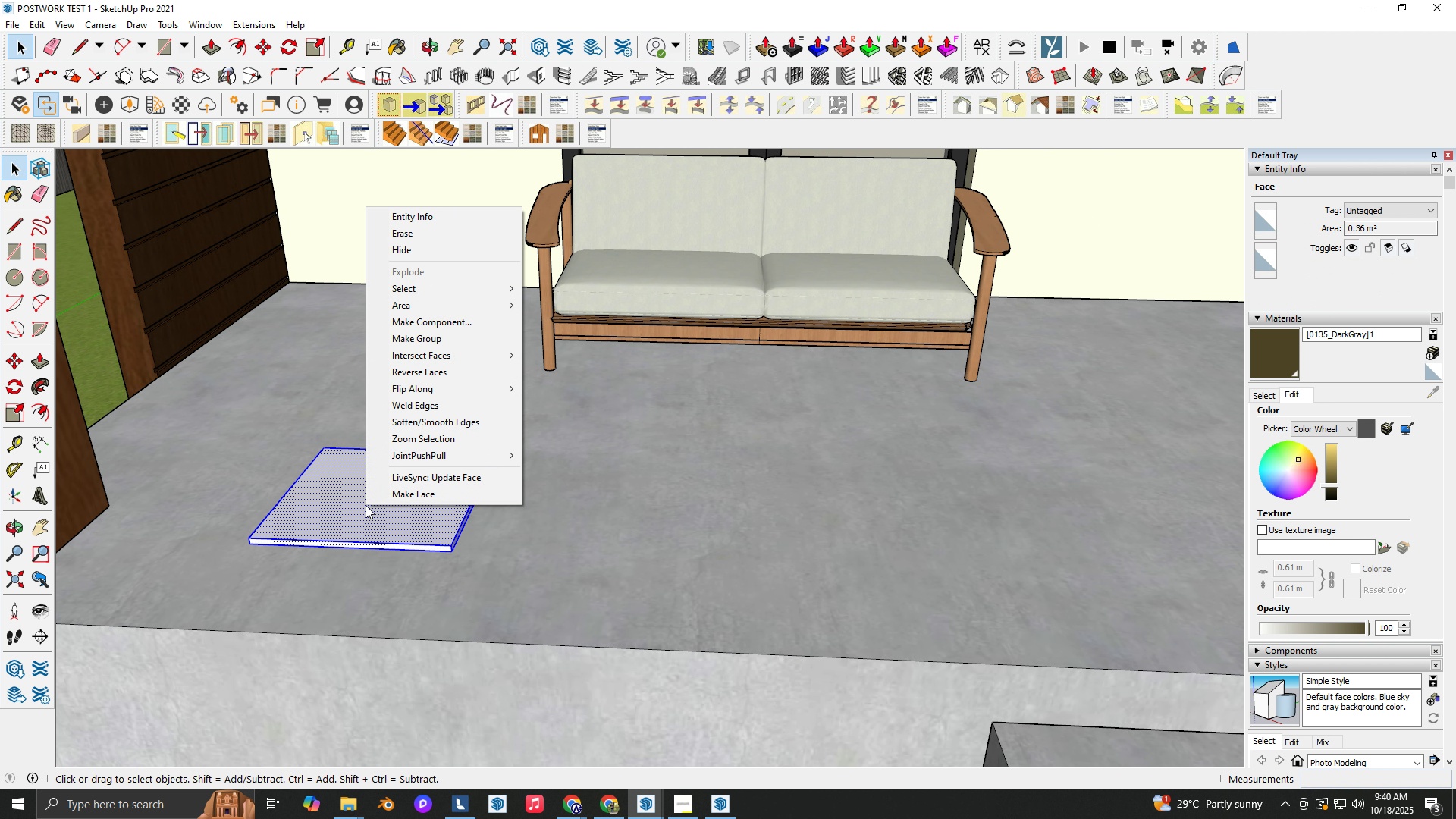 
right_click([366, 505])
 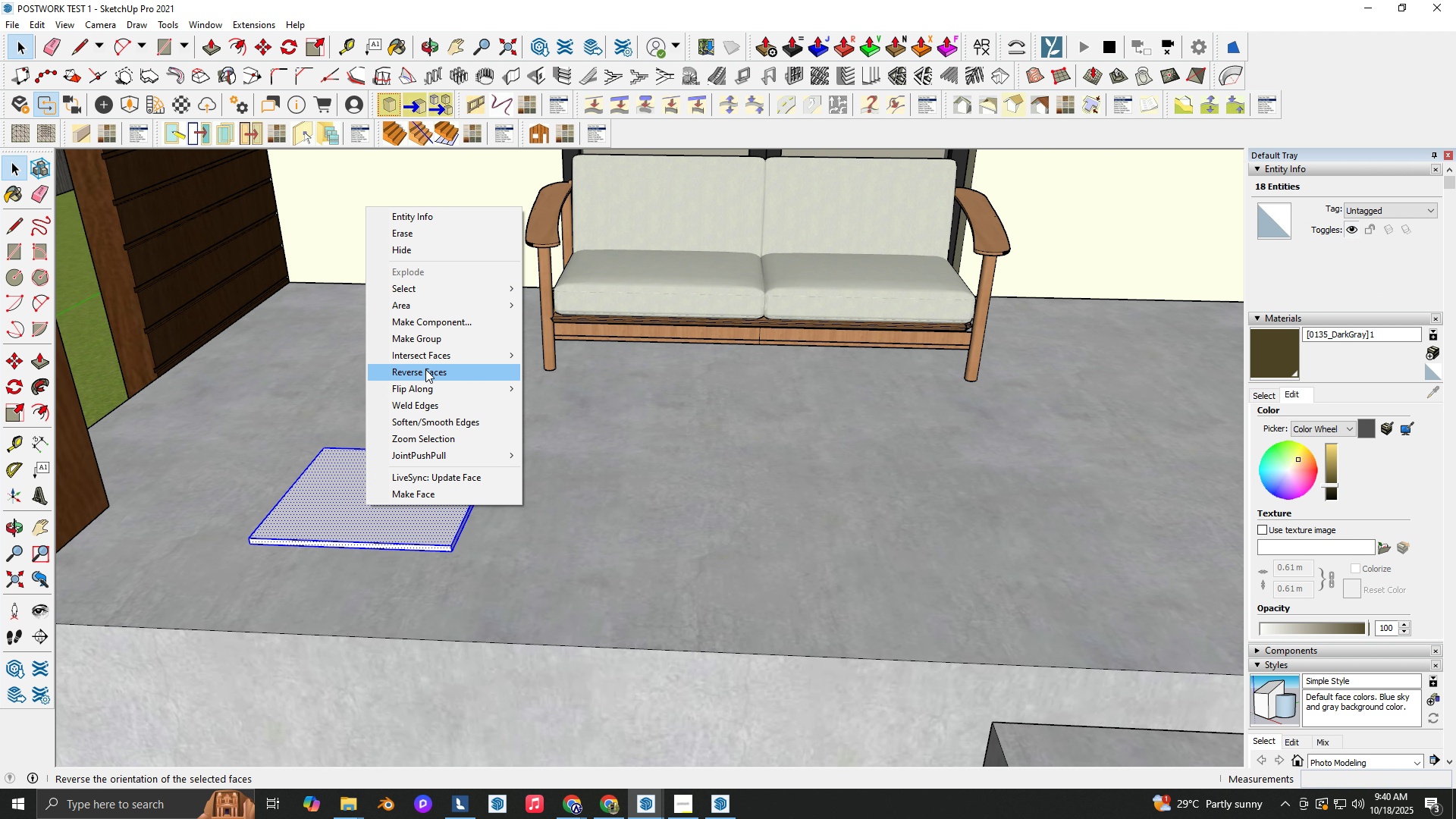 
left_click([431, 323])
 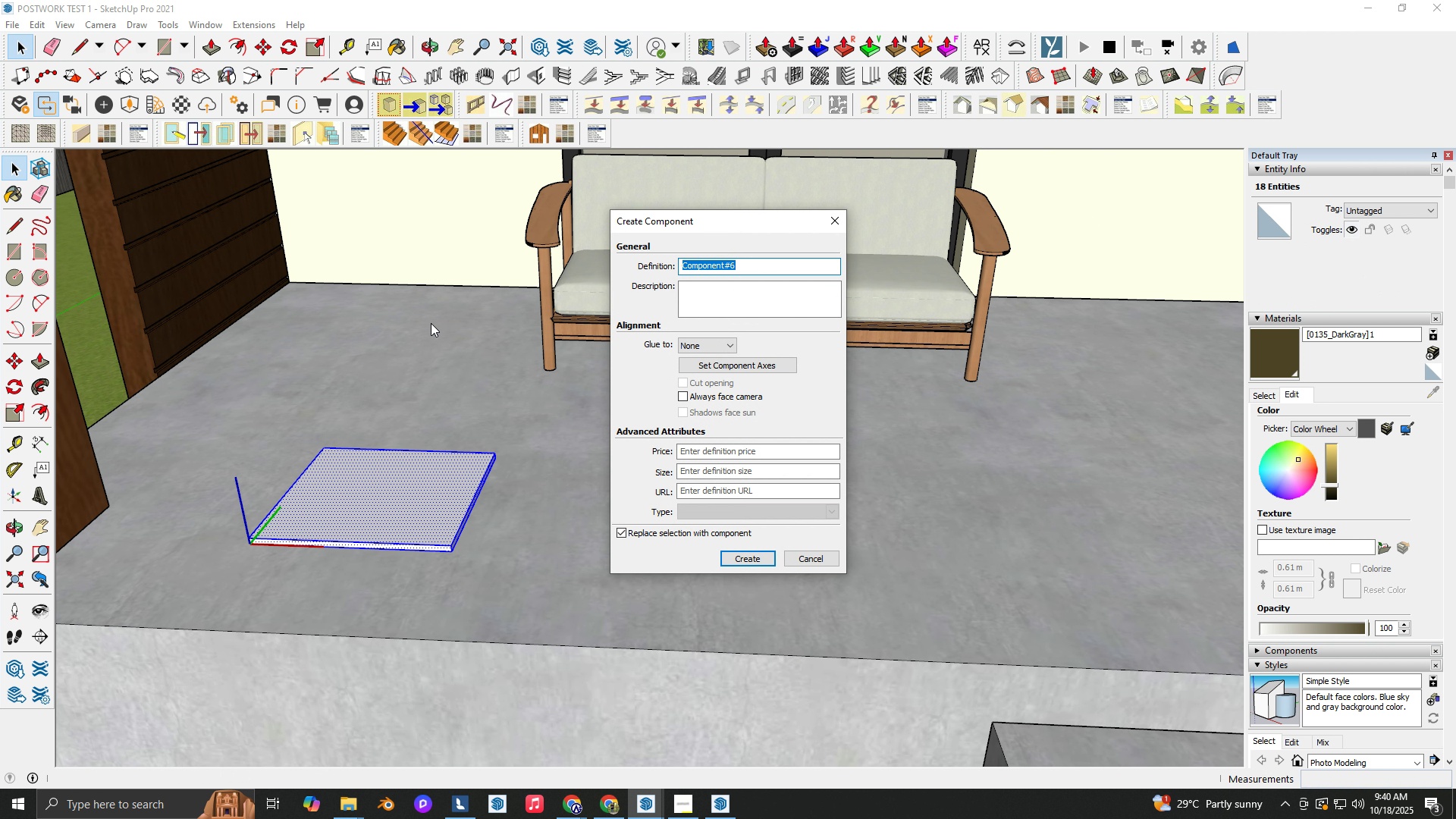 
type(TILES)
 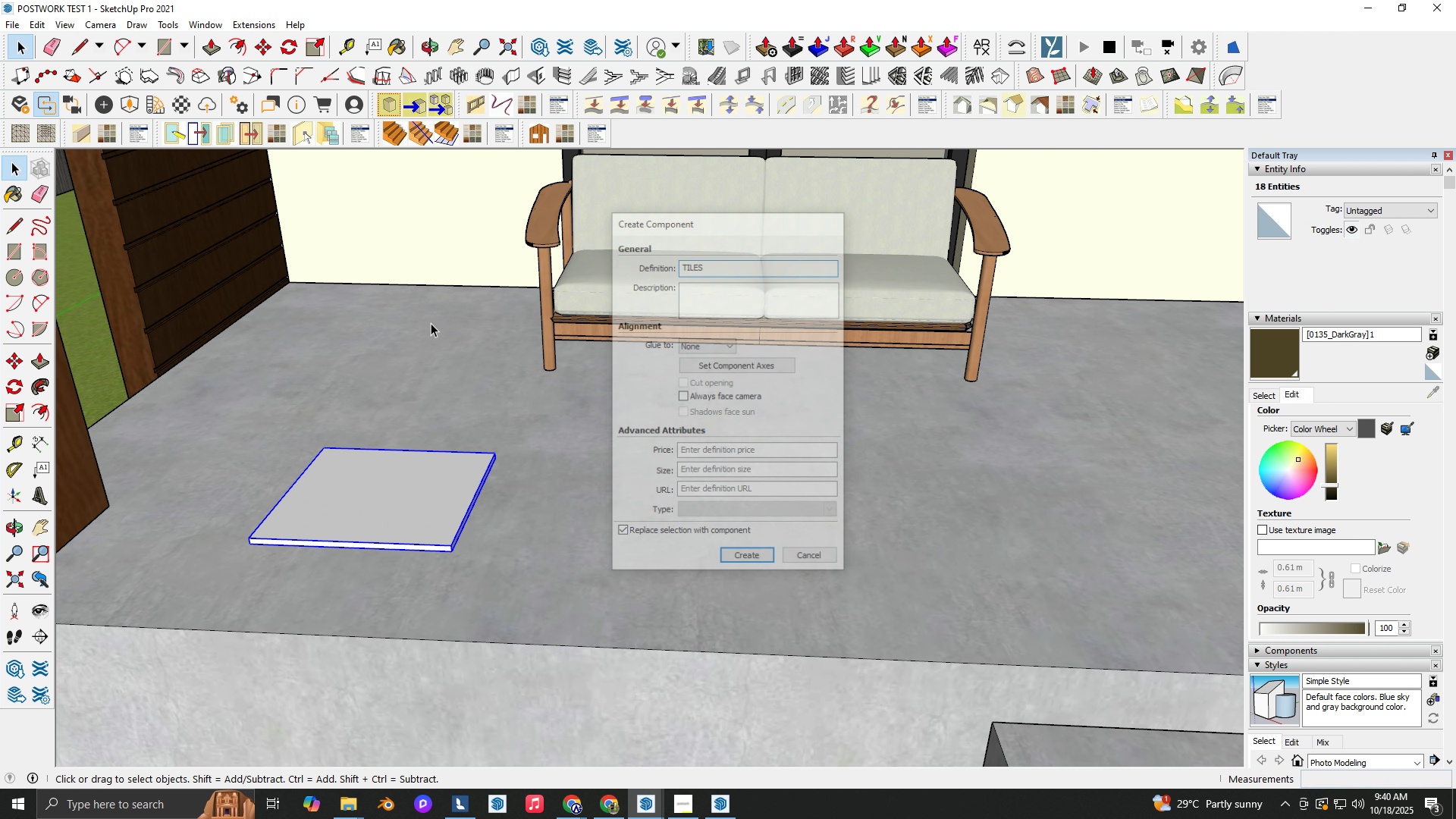 
key(Enter)
 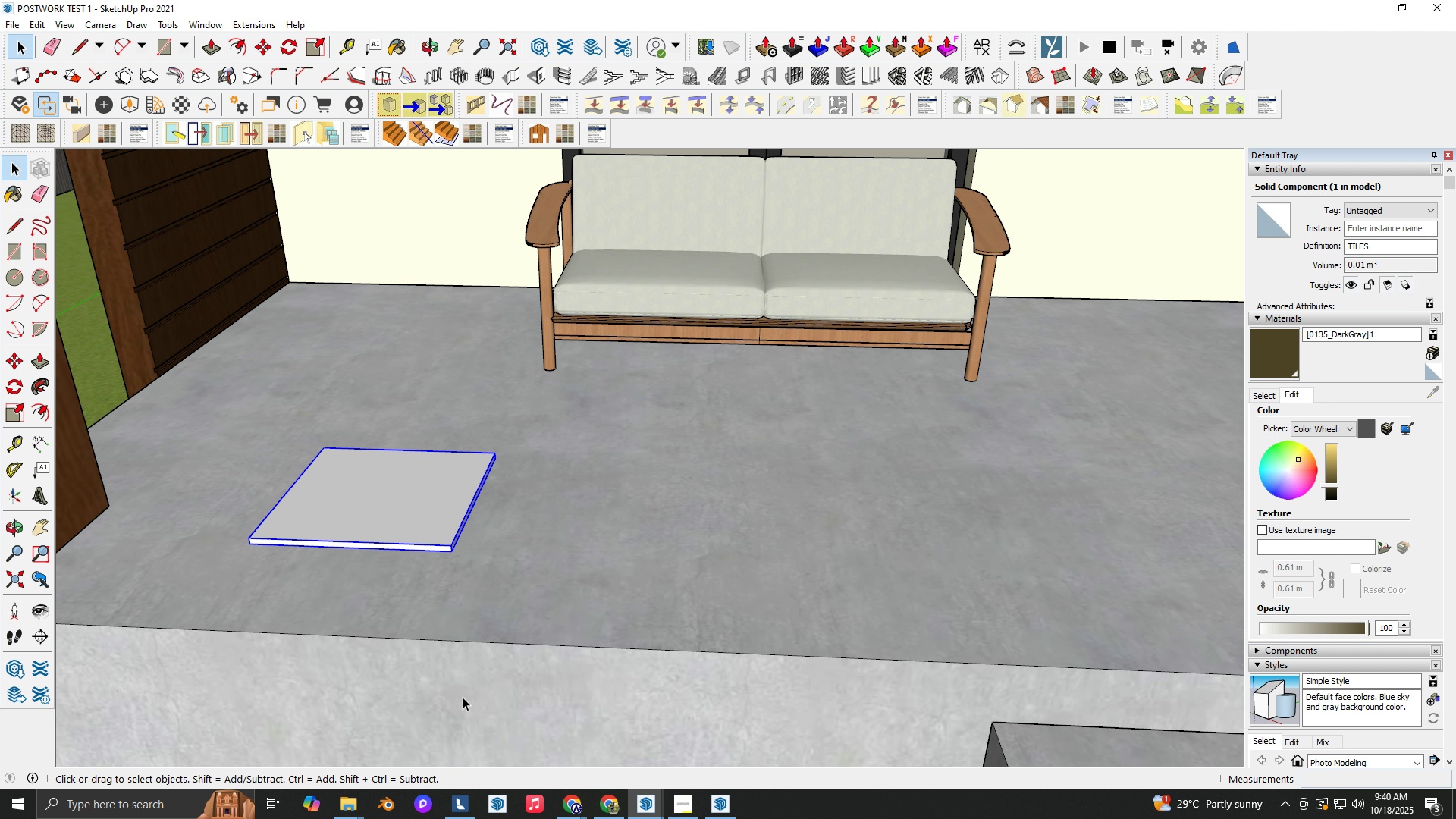 
scroll: coordinate [340, 509], scroll_direction: none, amount: 0.0
 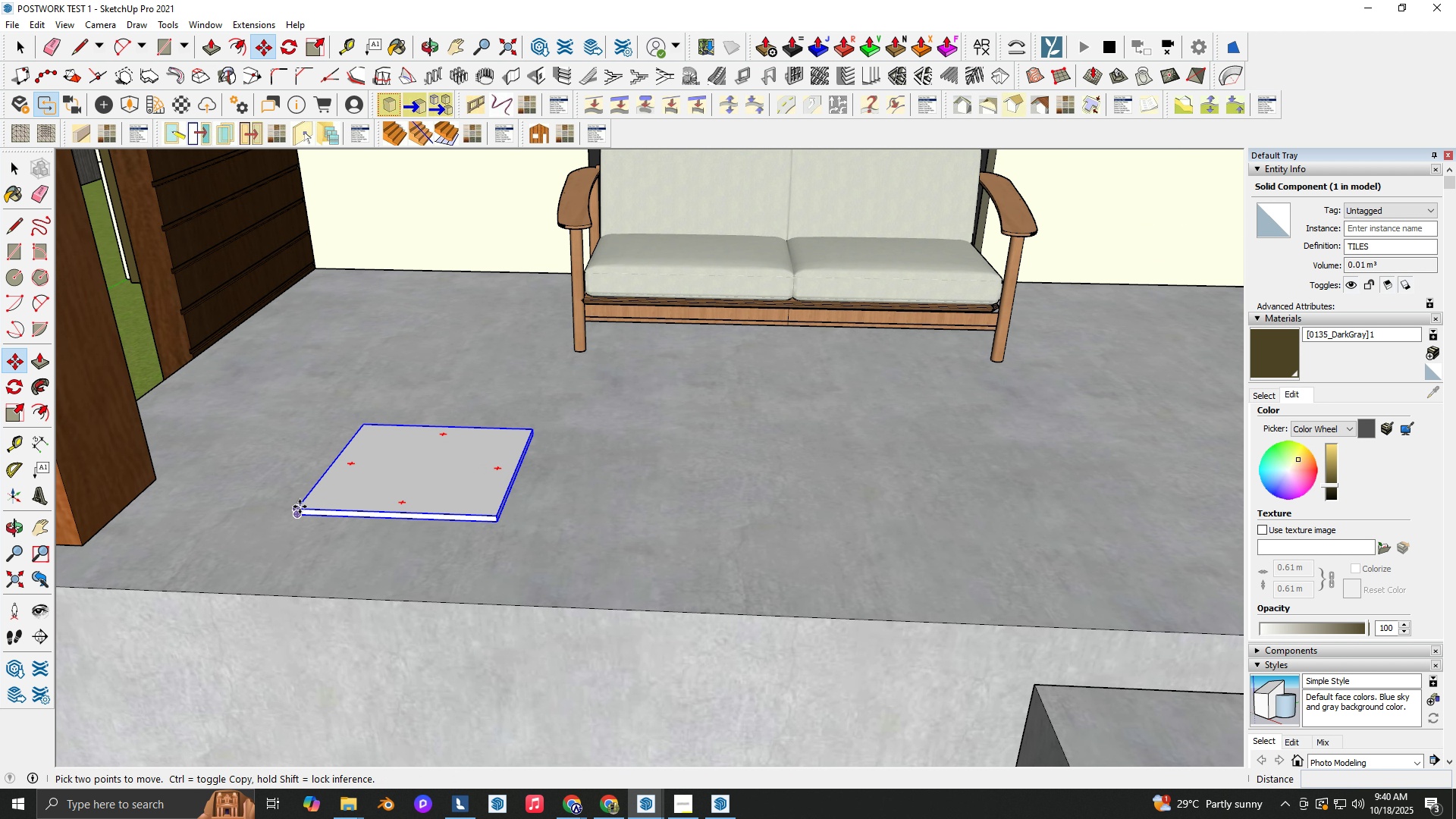 
key(M)
 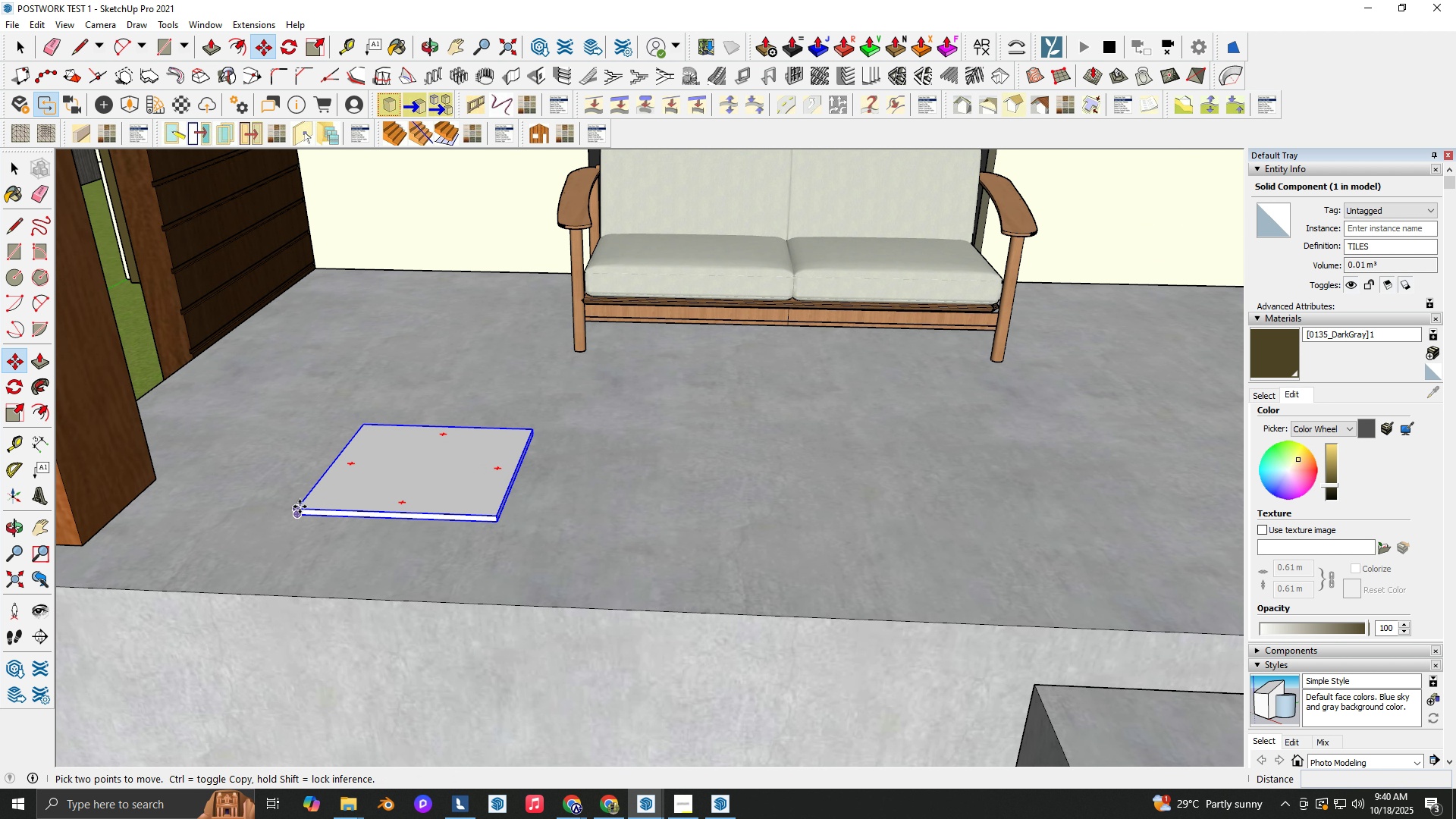 
left_click([300, 507])
 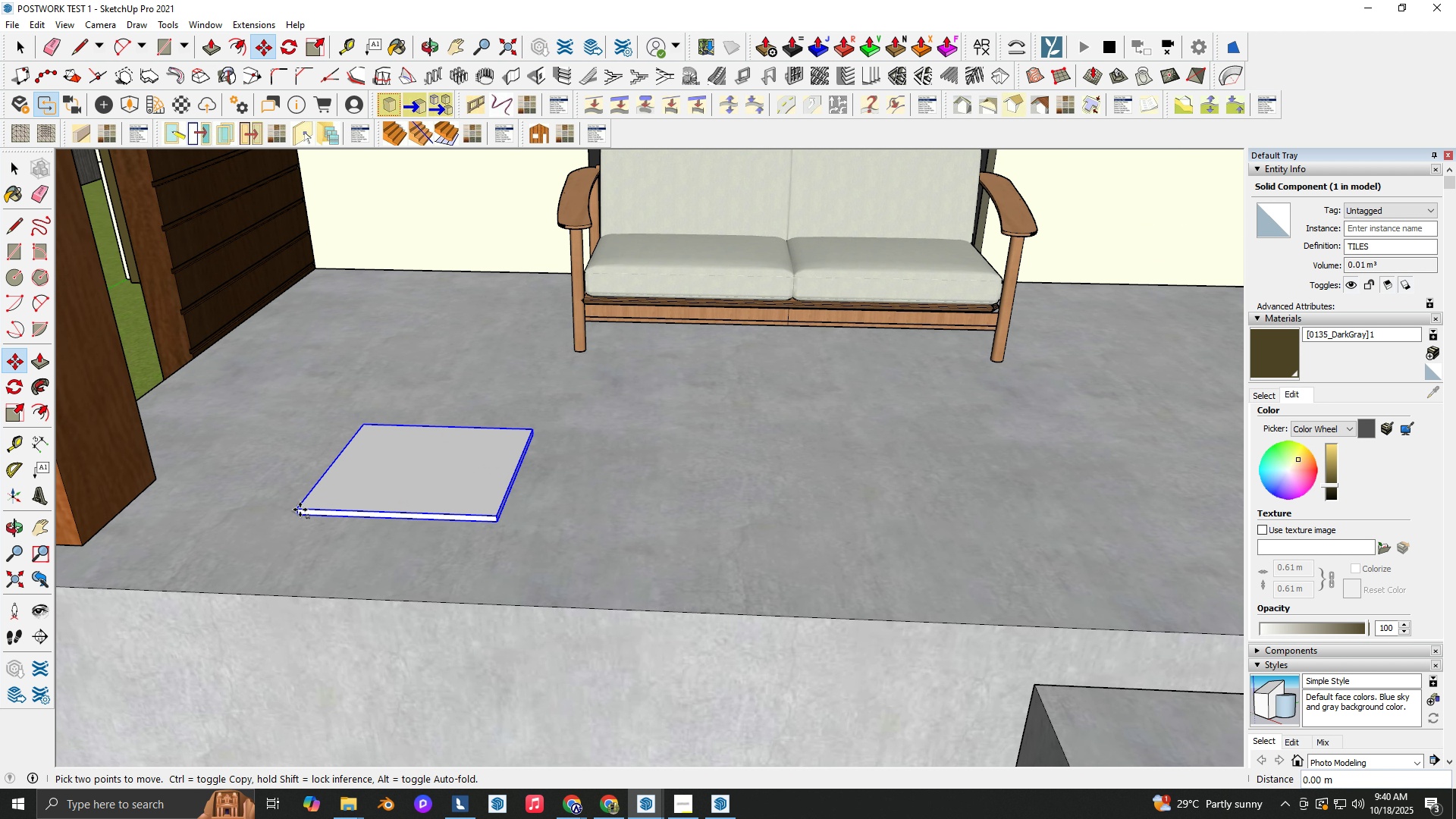 
key(ArrowUp)
 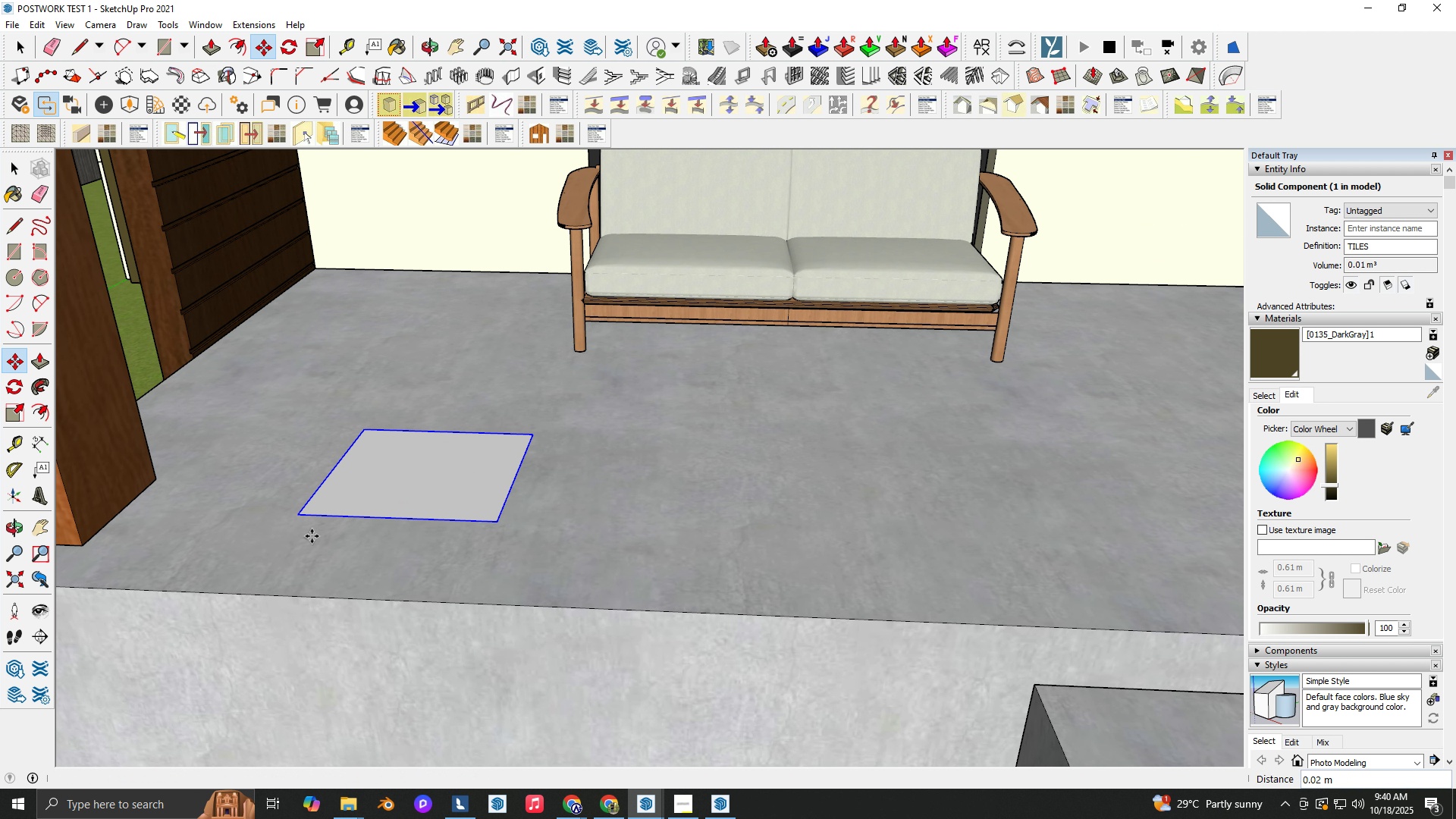 
left_click([312, 536])
 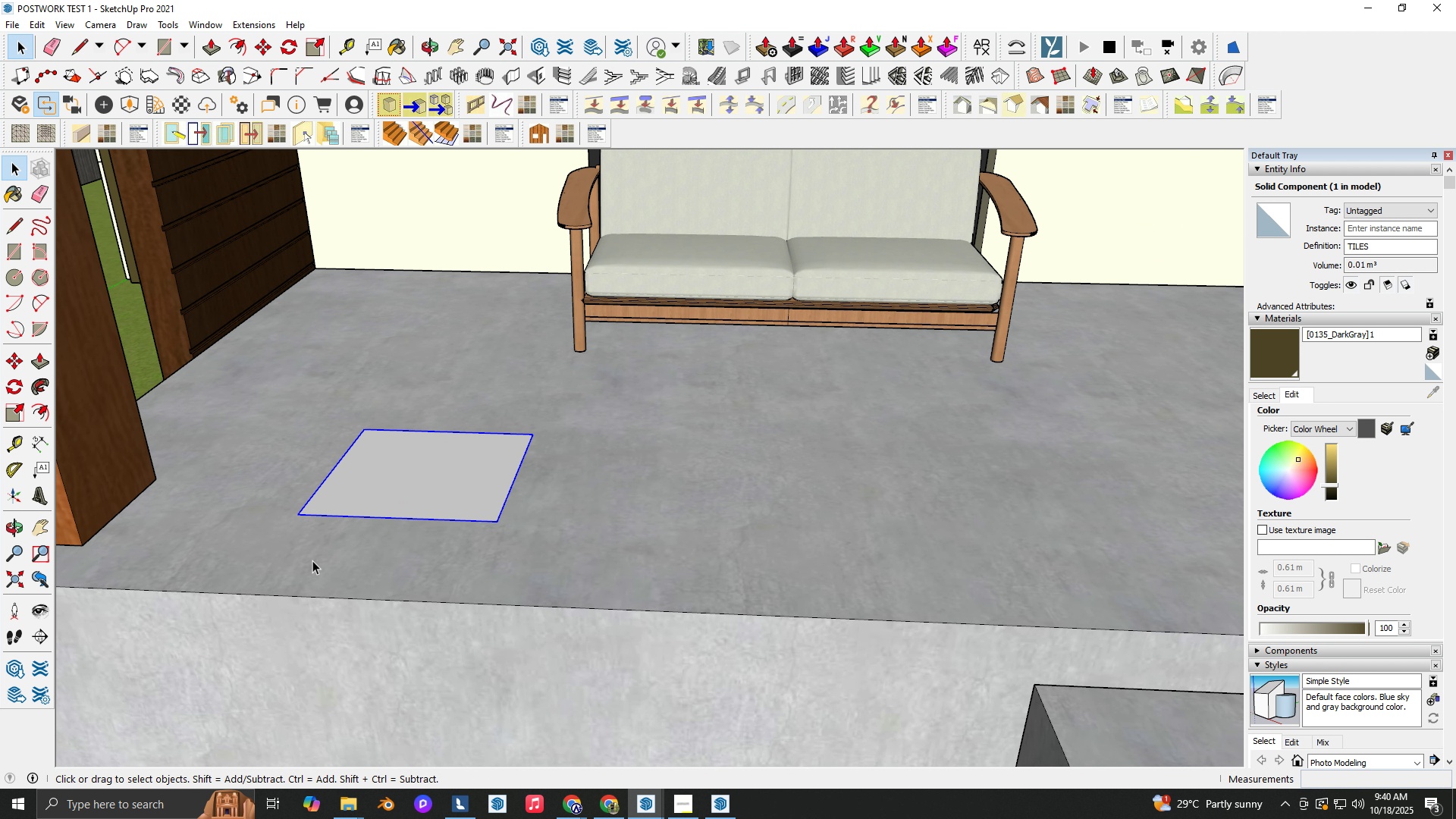 
key(Space)
 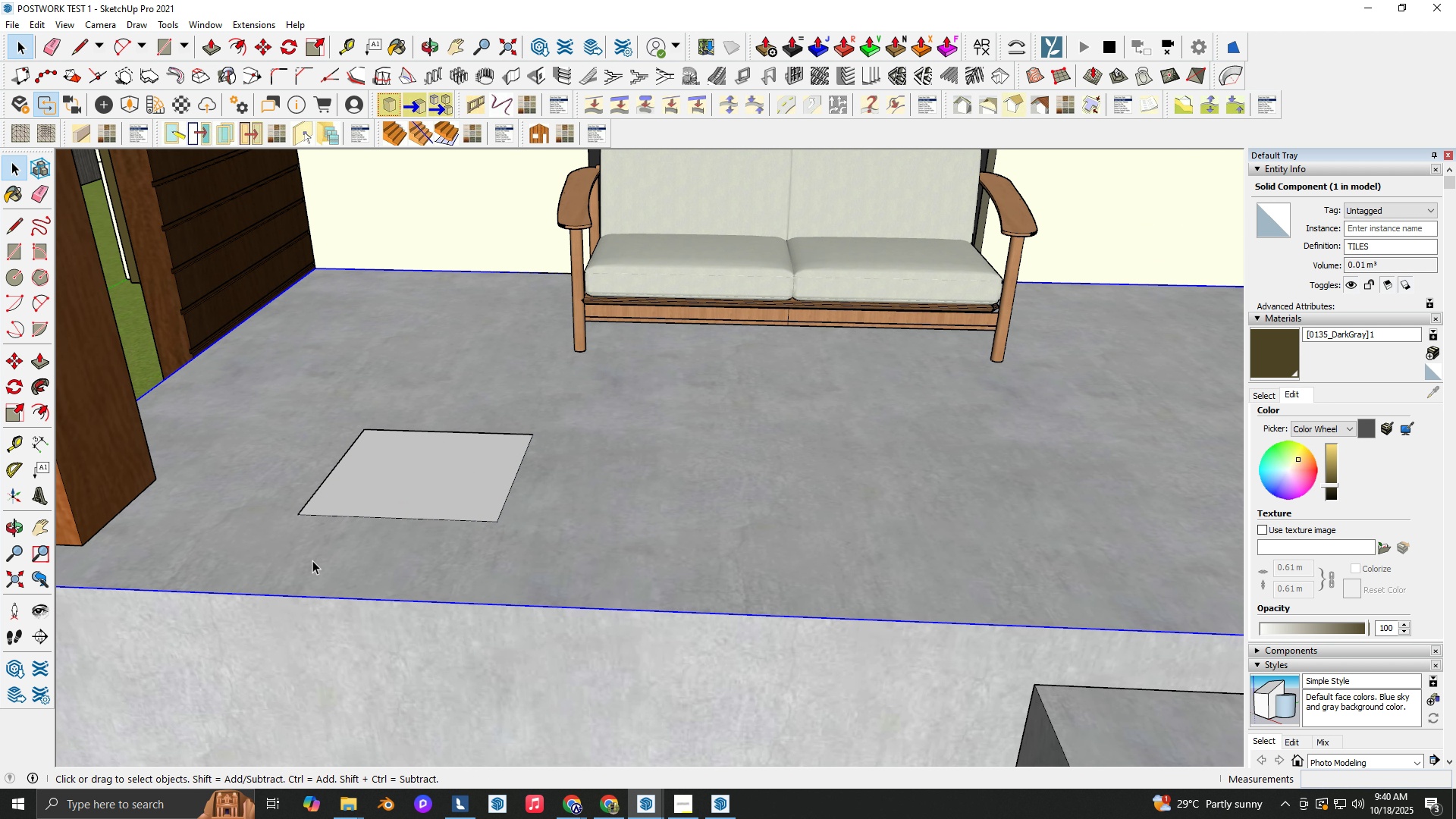 
double_click([312, 560])
 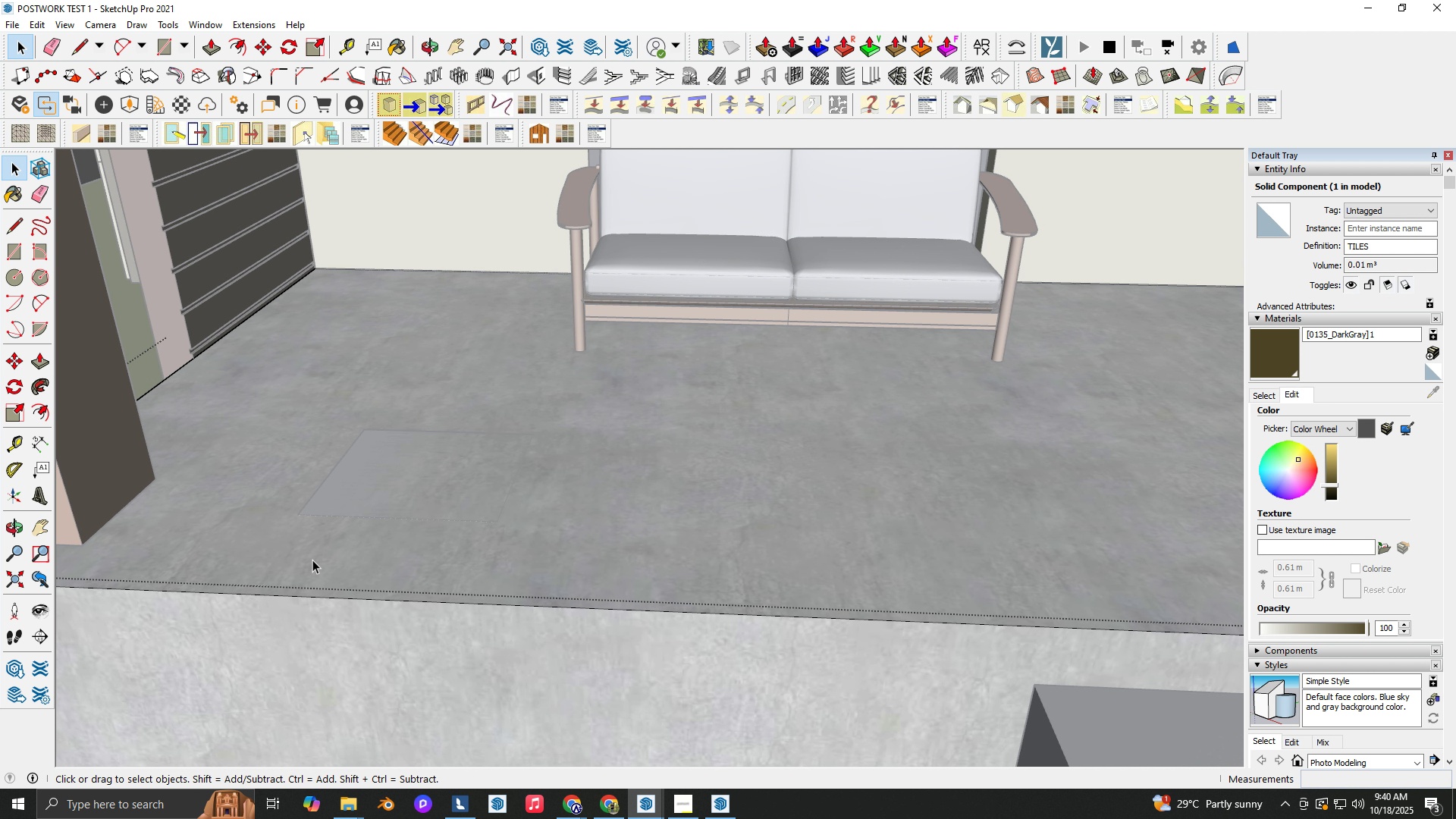 
triple_click([312, 560])
 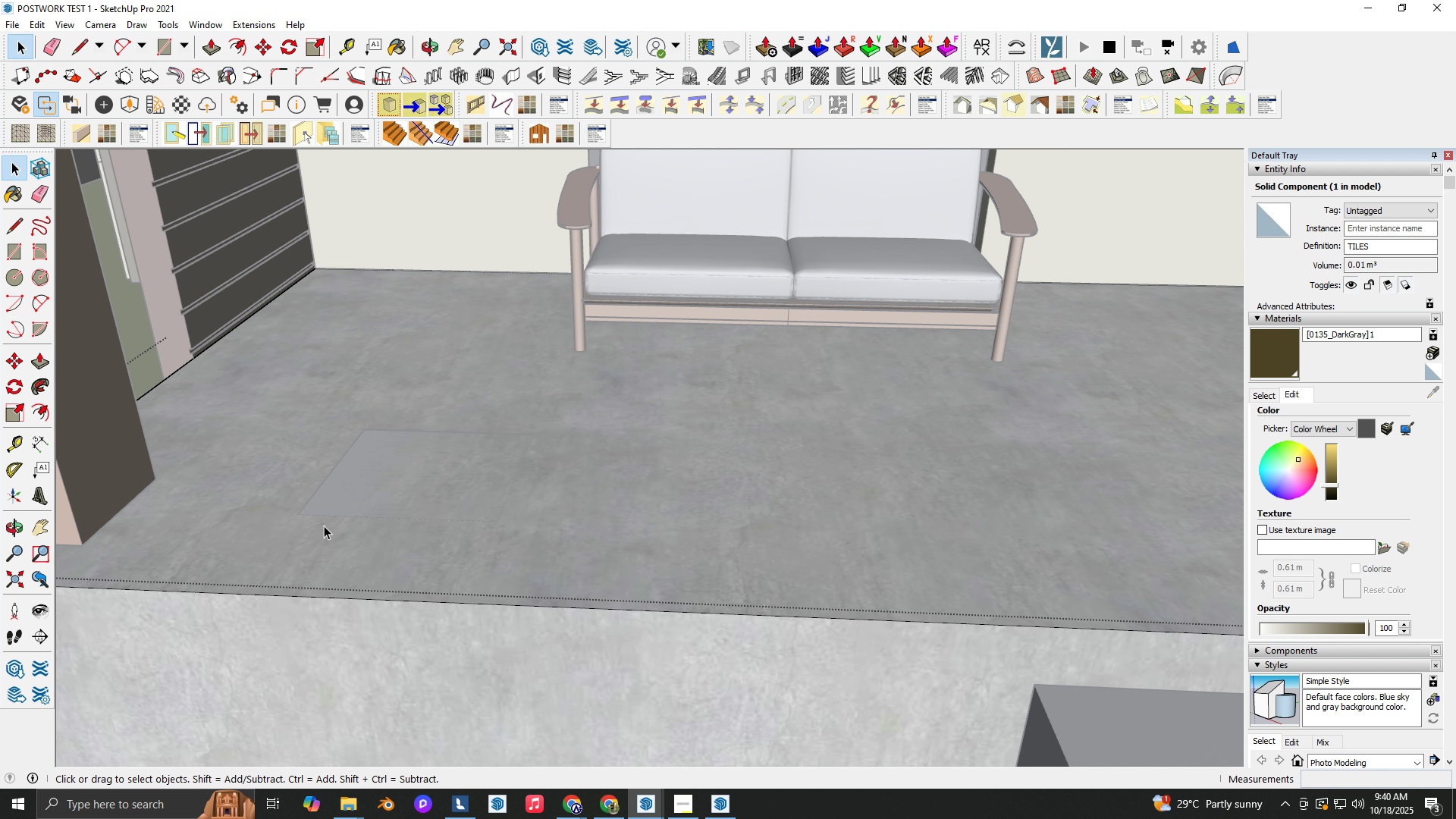 
key(BracketLeft)
 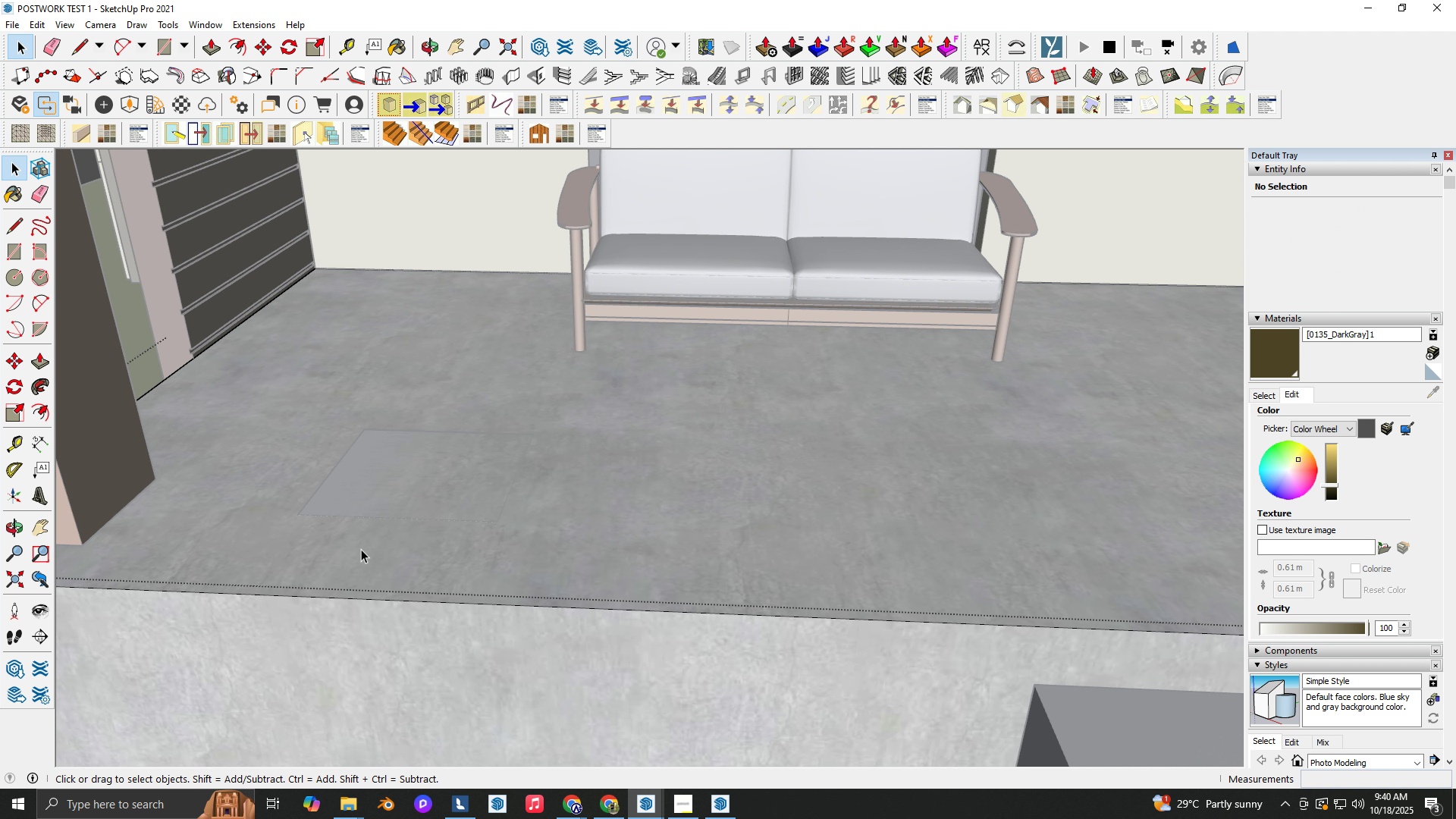 
key(P)
 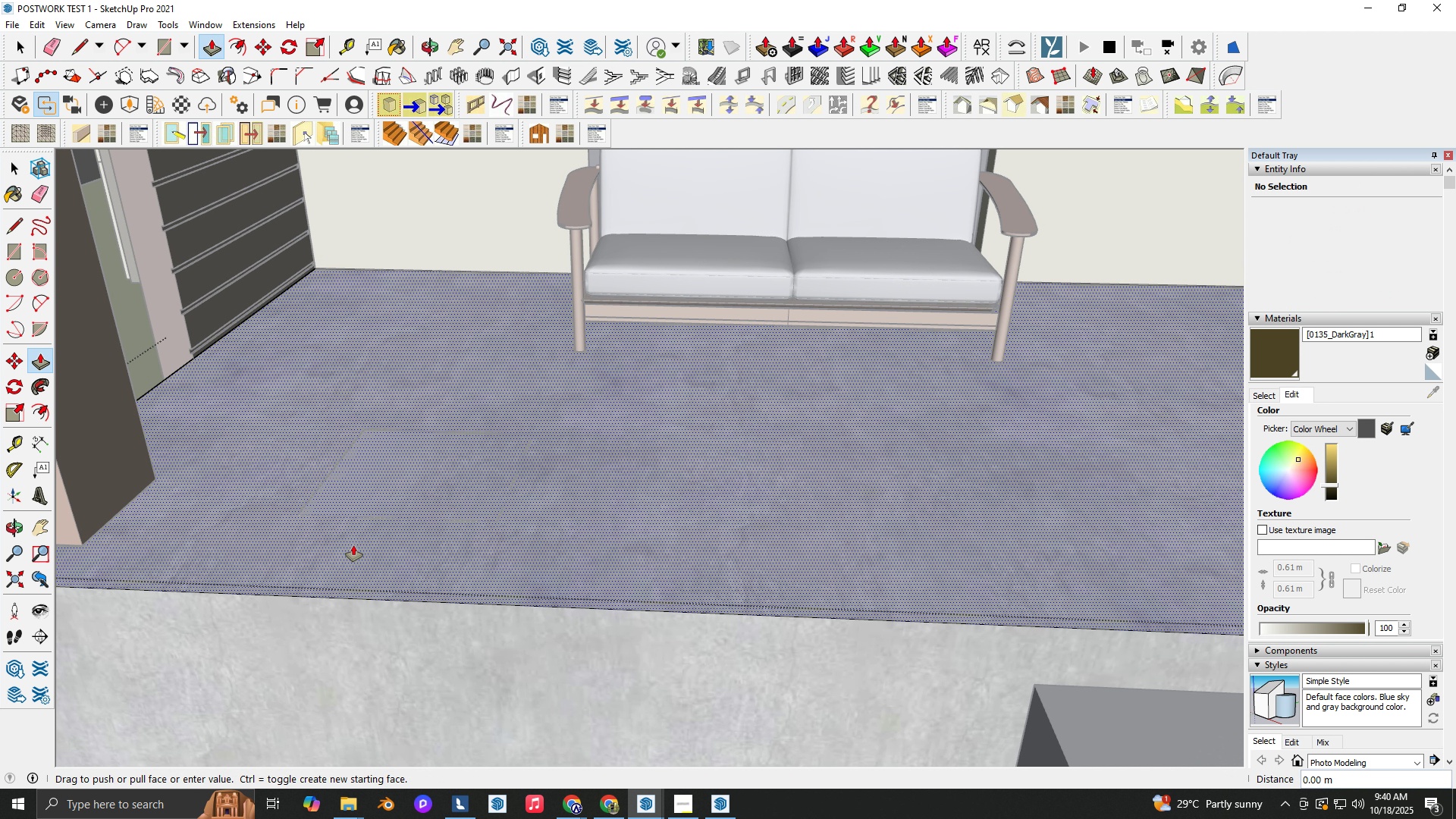 
left_click([353, 545])
 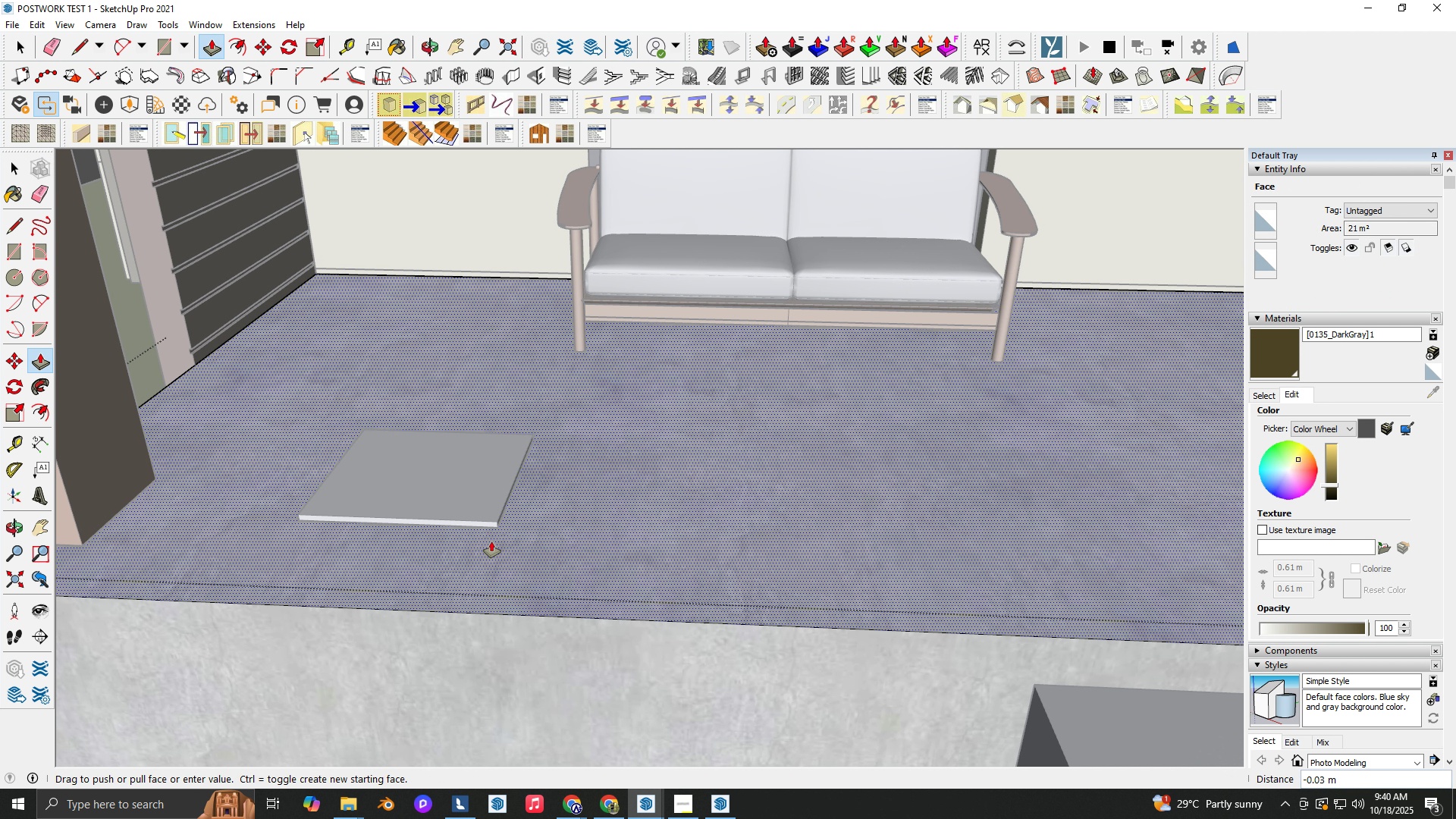 
key(NumpadDecimal)
 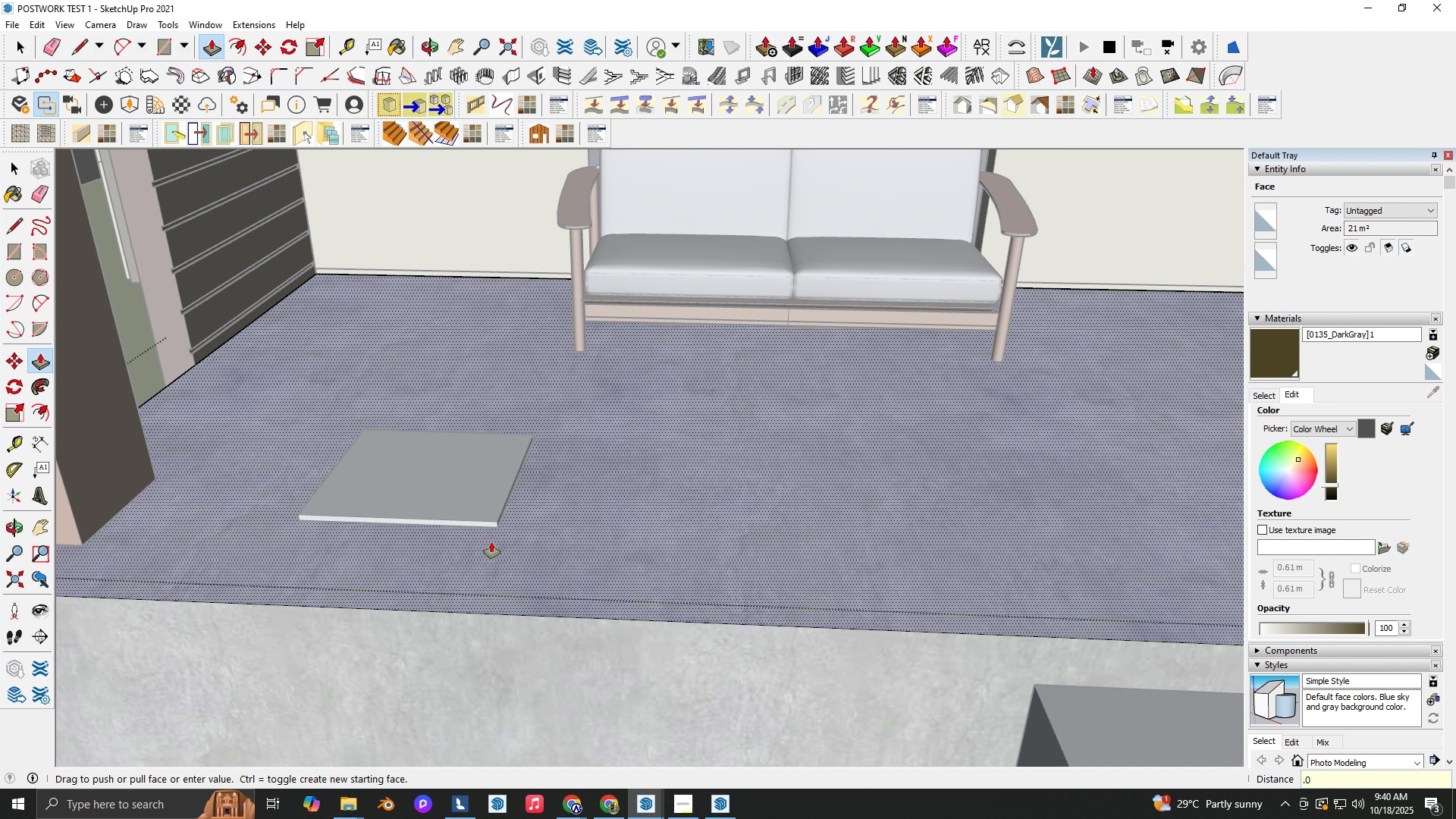 
key(Numpad0)
 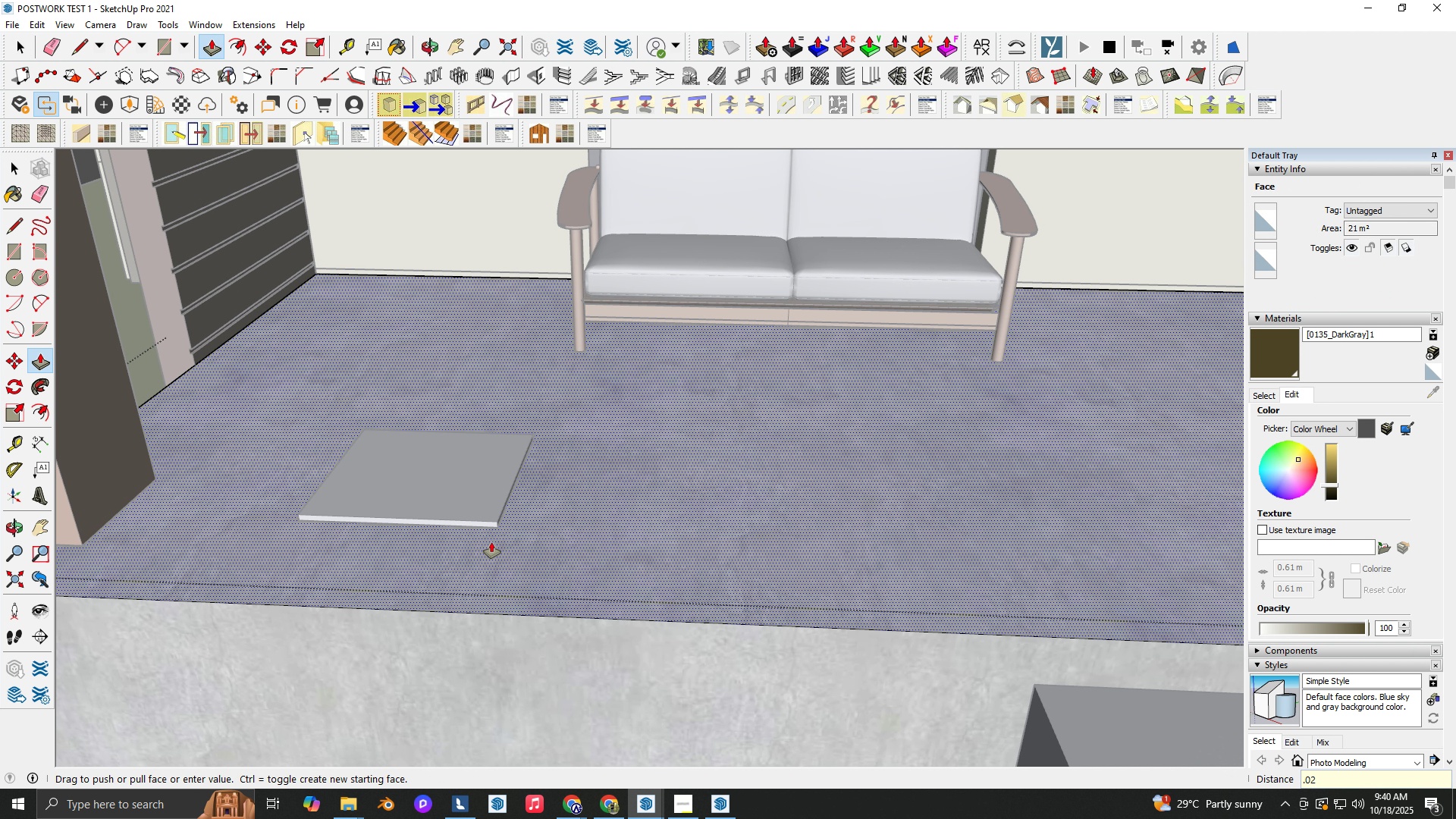 
key(Numpad2)
 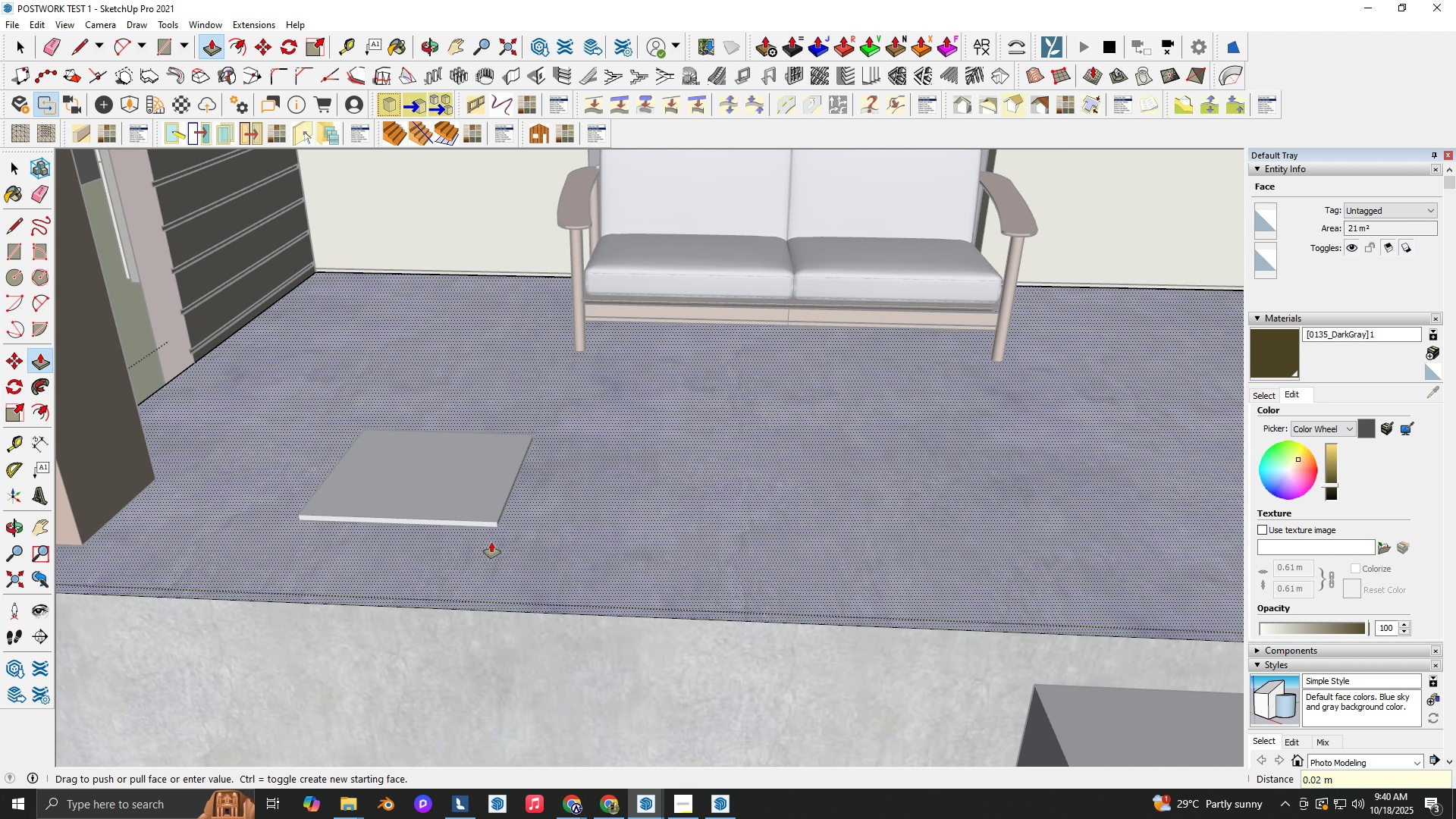 
key(NumpadEnter)
 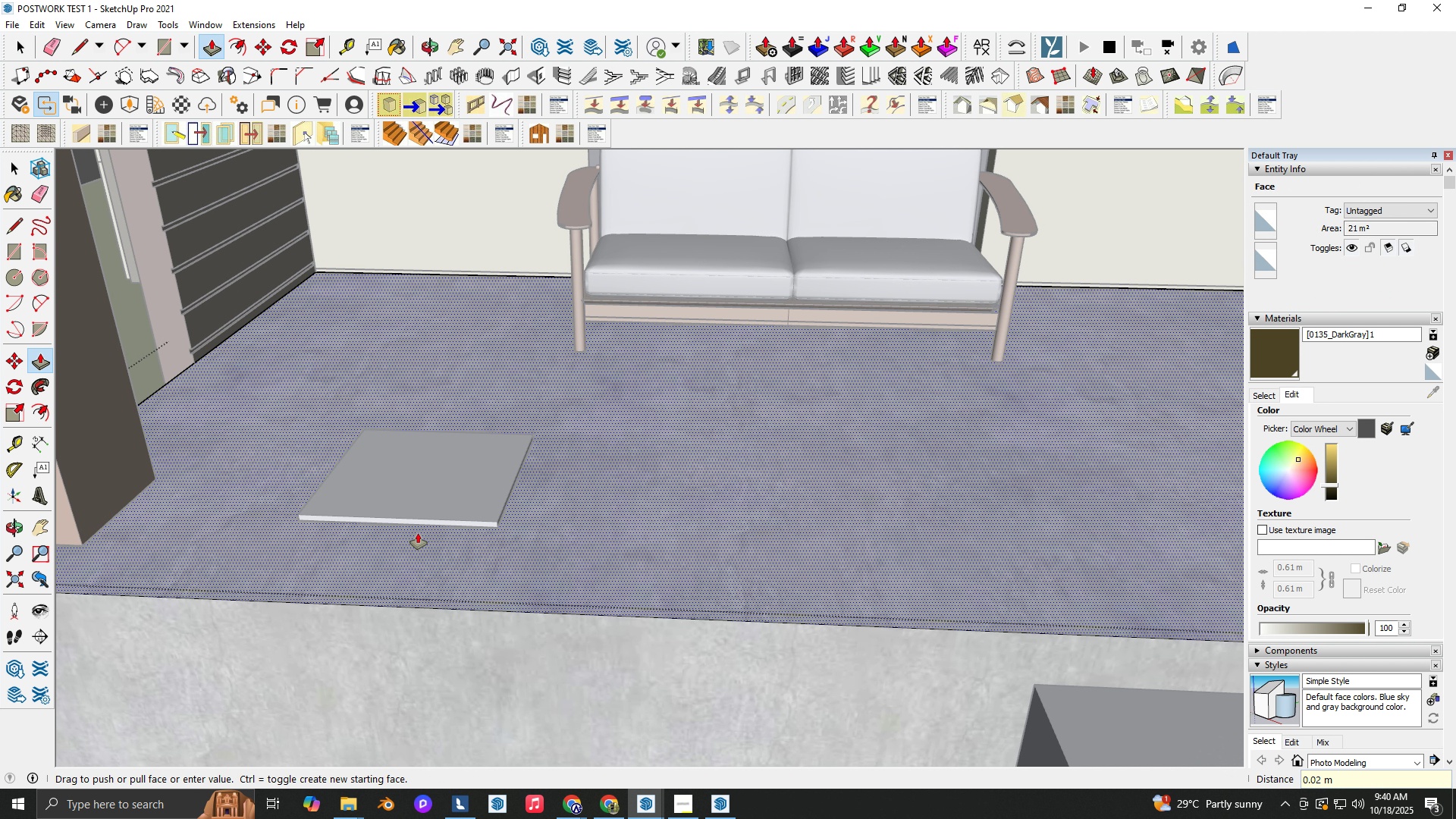 
scroll: coordinate [415, 533], scroll_direction: down, amount: 5.0
 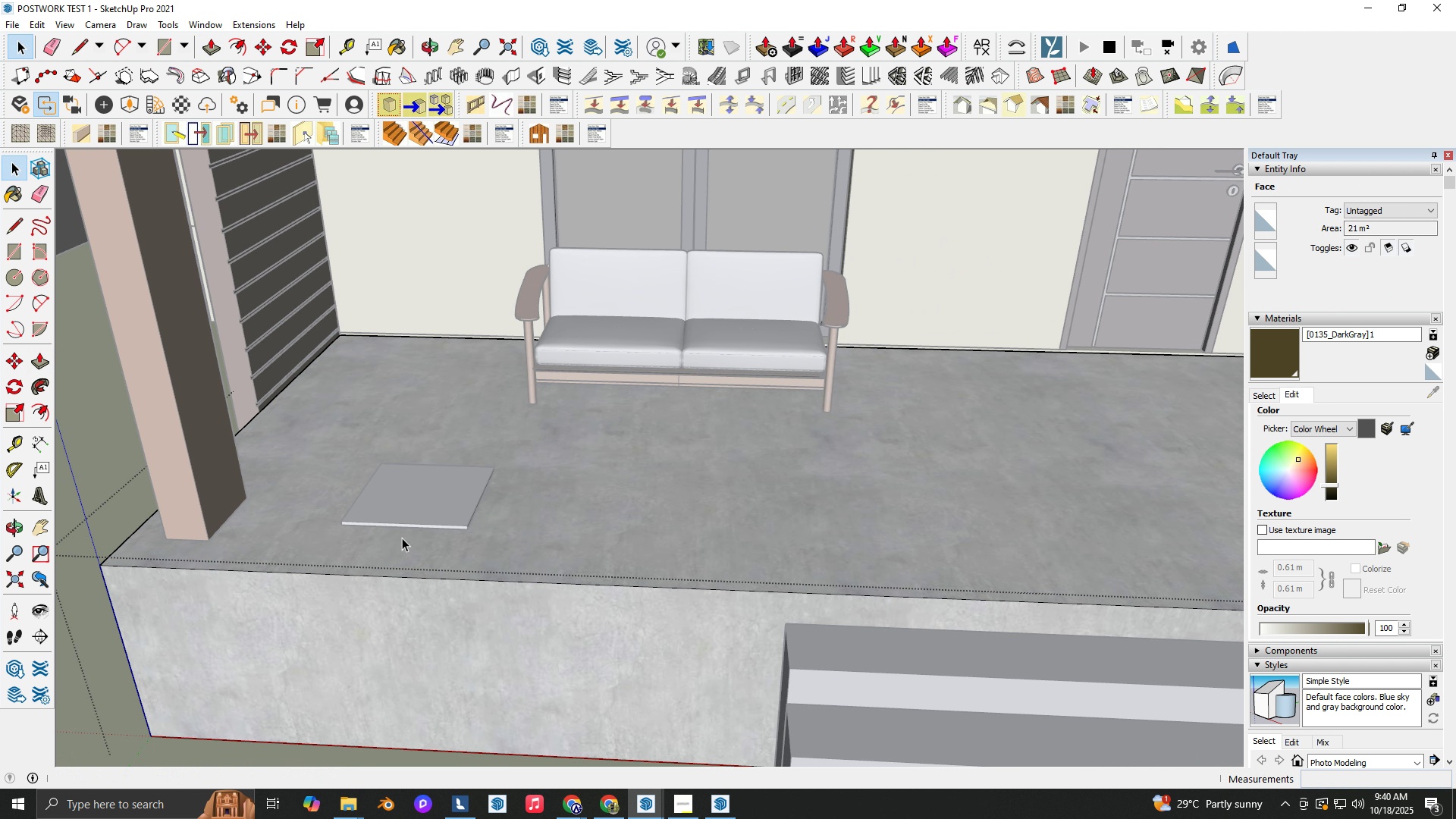 
key(Space)
 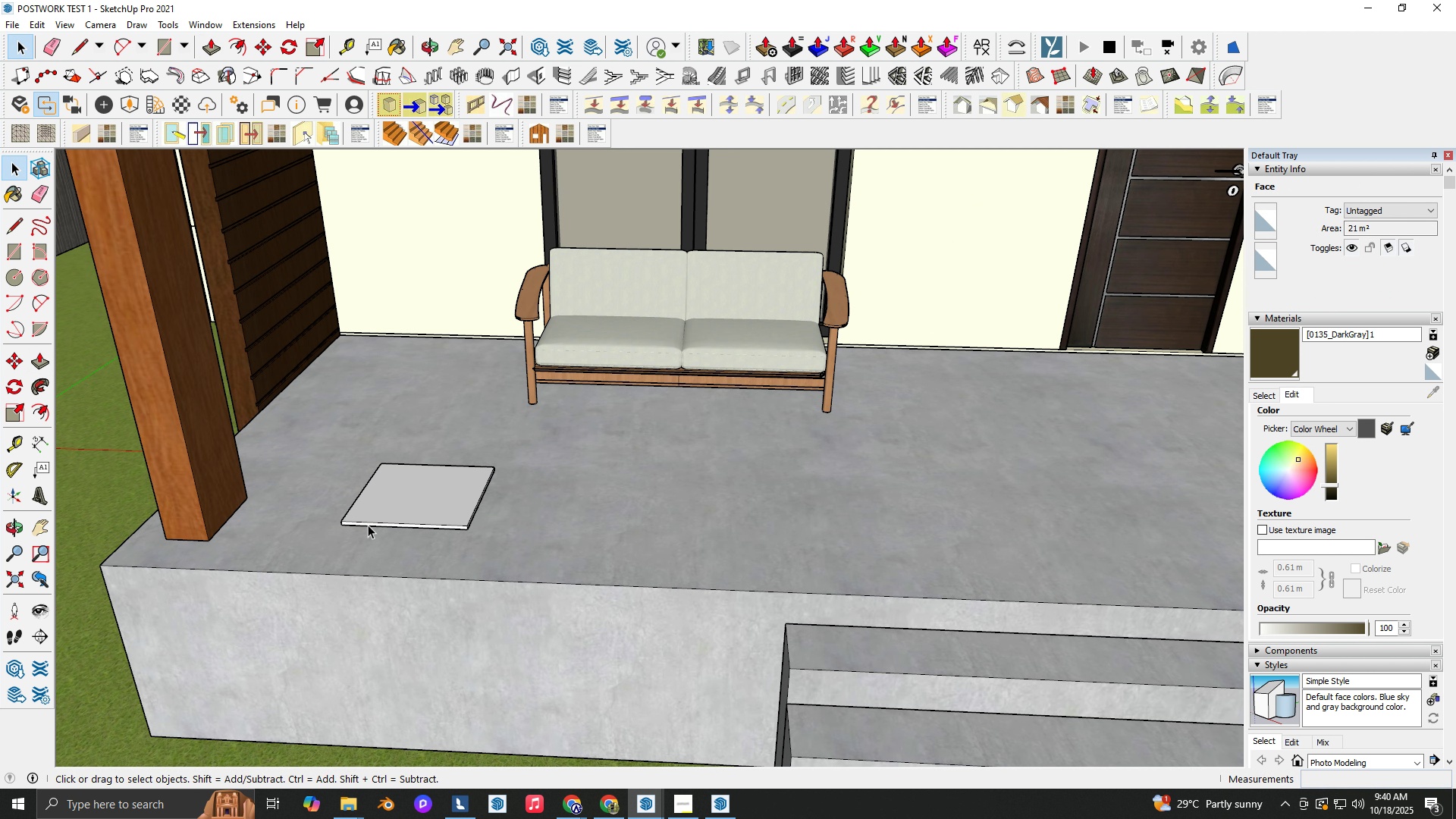 
key(Escape)
 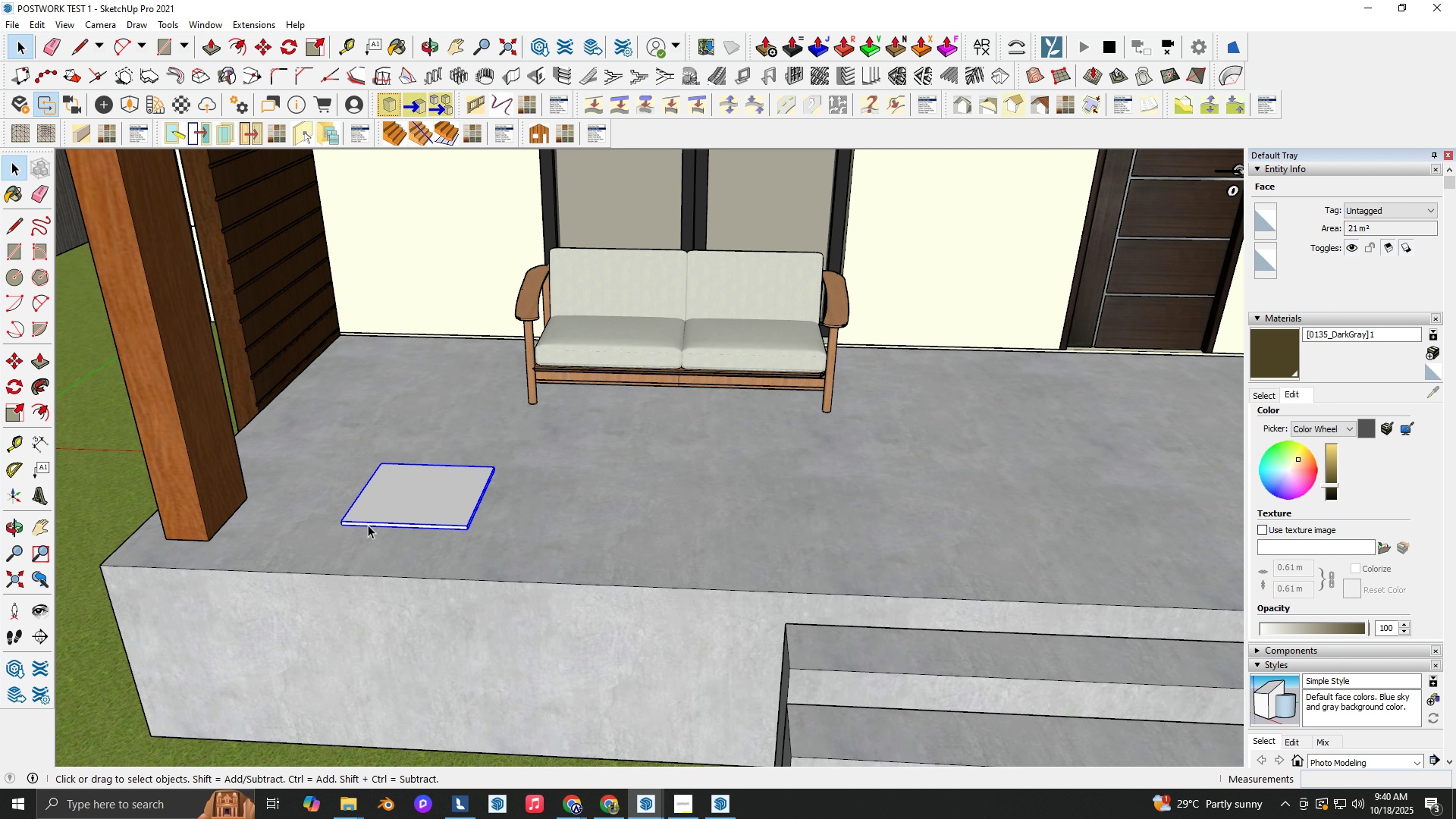 
left_click([368, 525])
 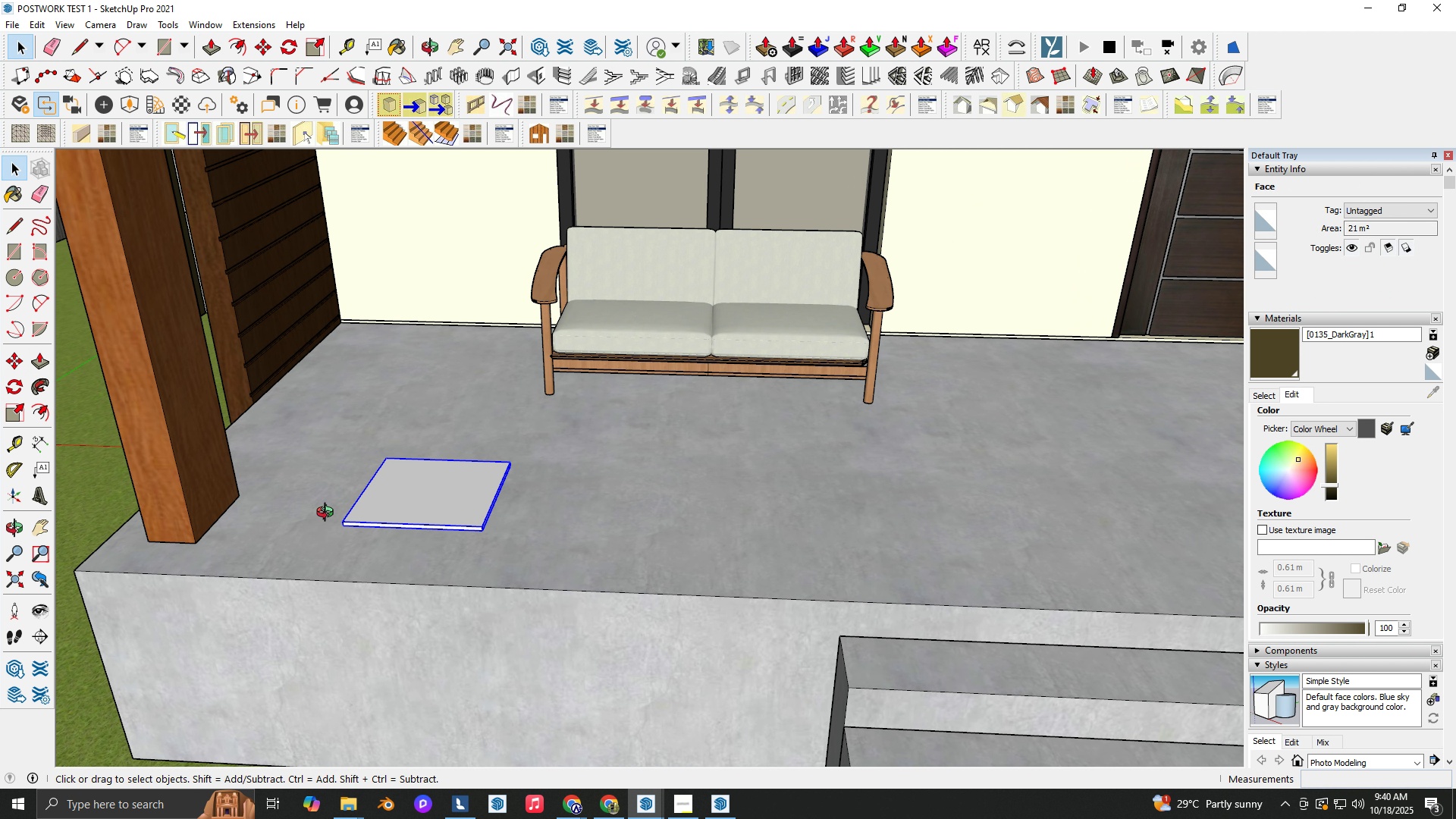 
scroll: coordinate [373, 501], scroll_direction: up, amount: 3.0
 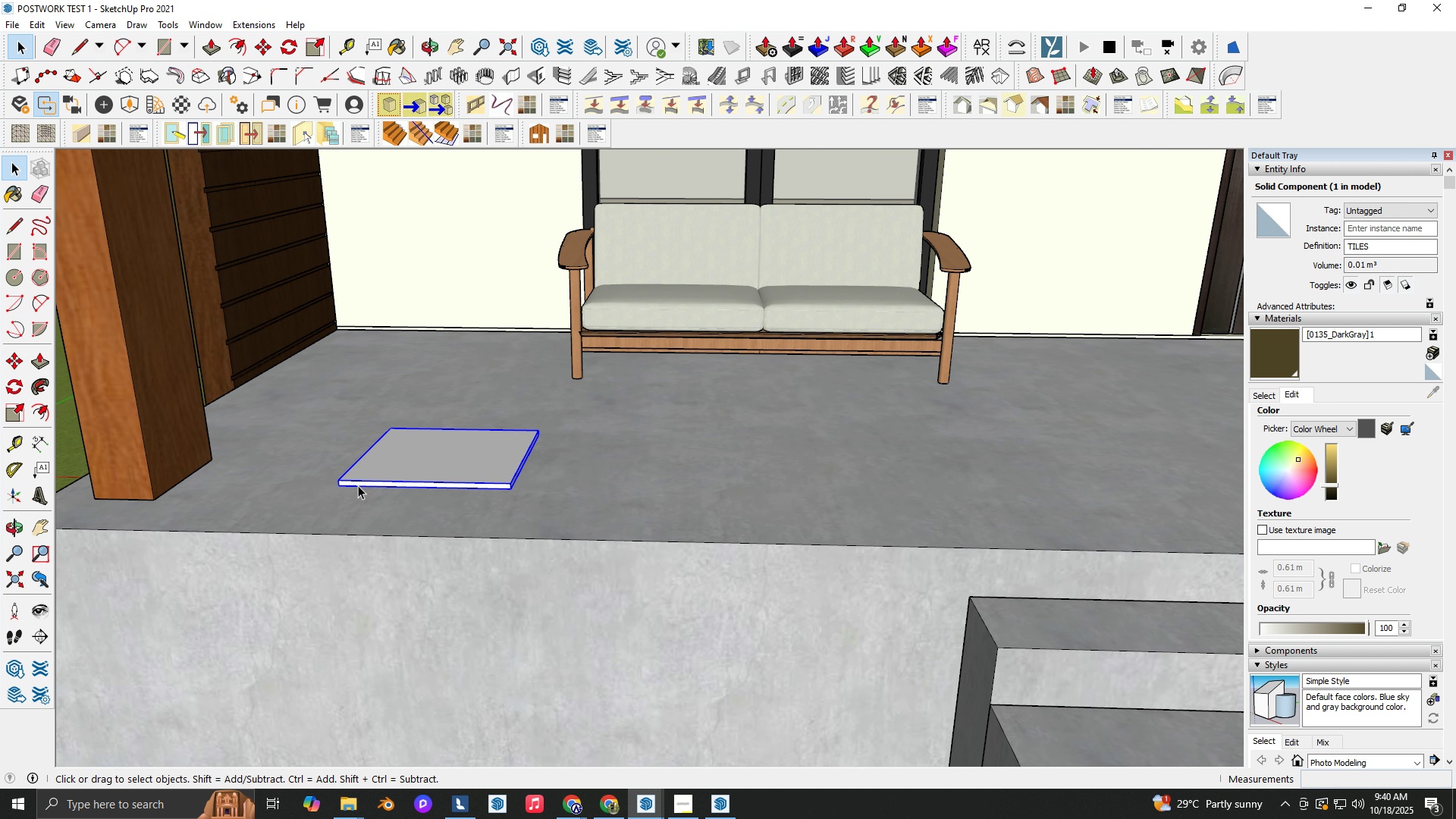 
key(N)
 